 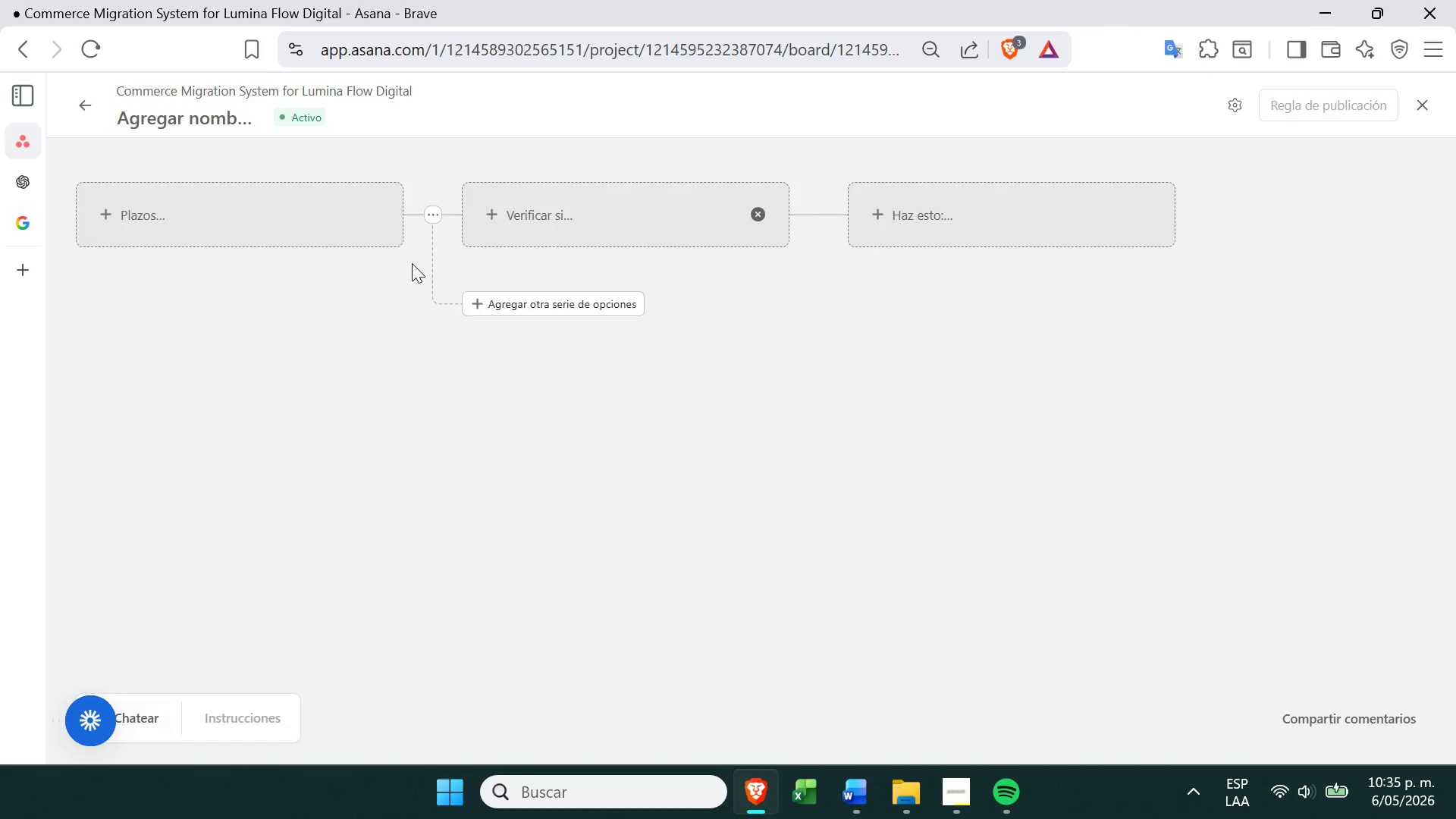 
left_click([9, 43])
 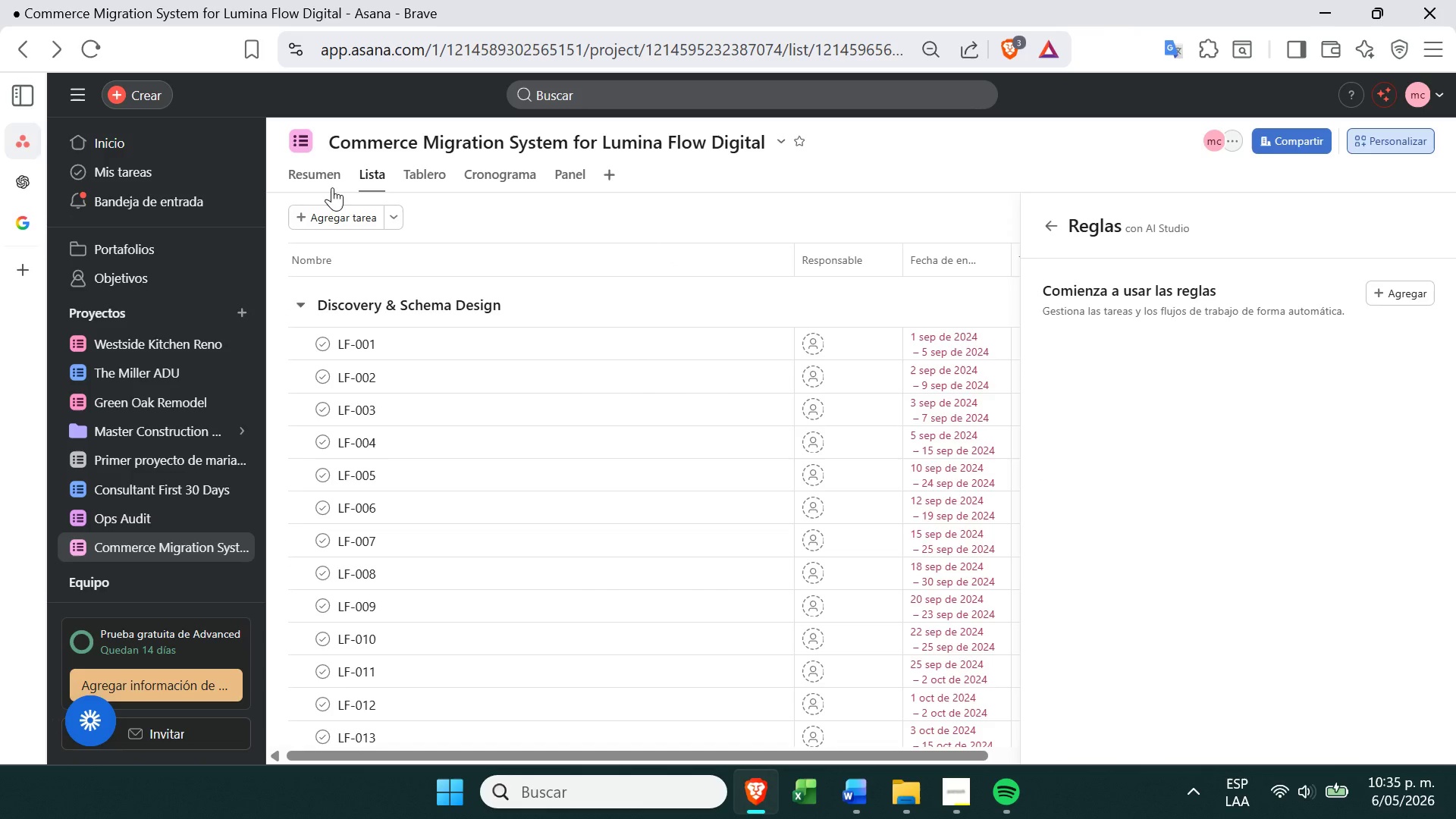 
left_click([431, 174])
 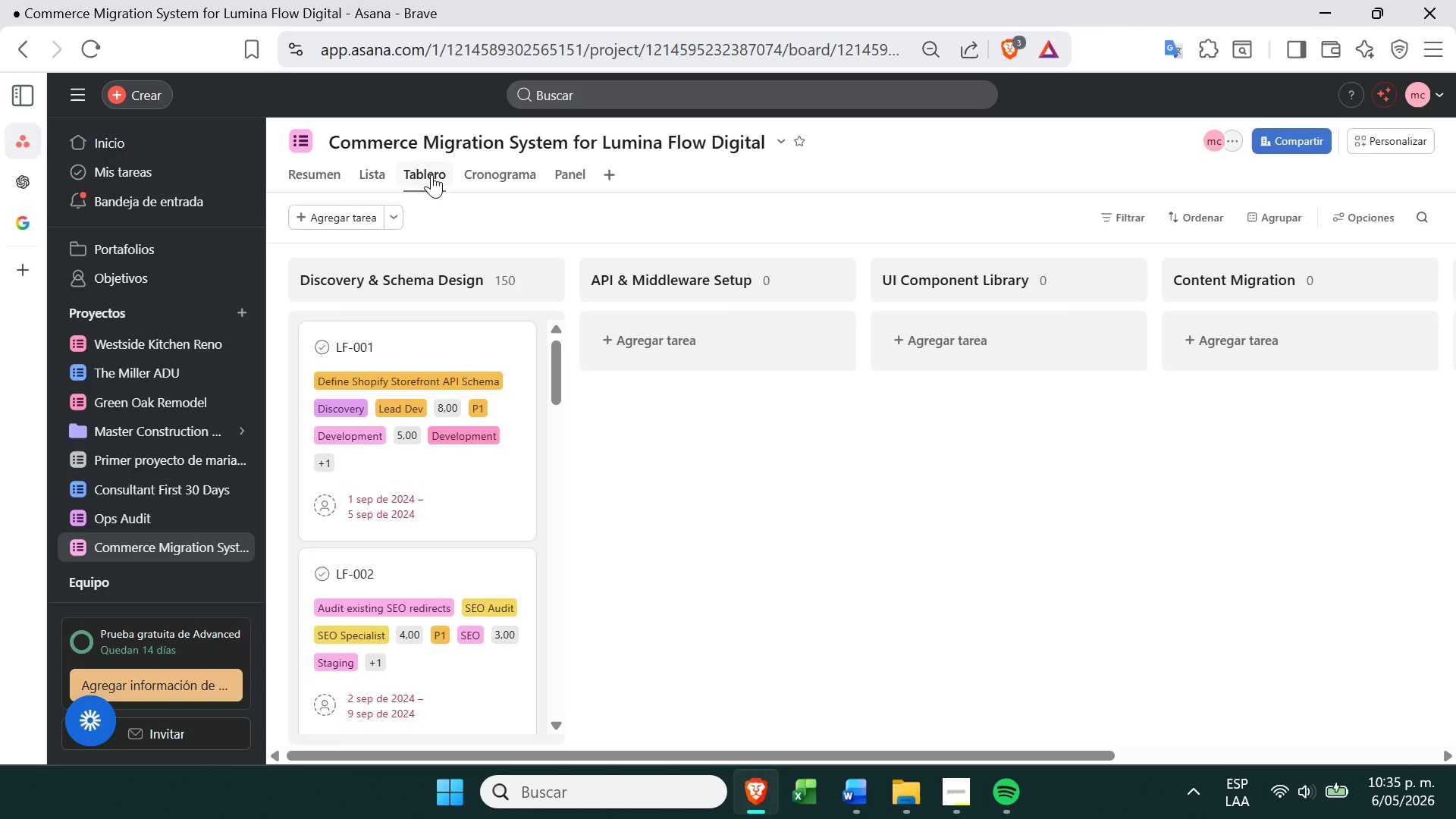 
left_click([388, 180])
 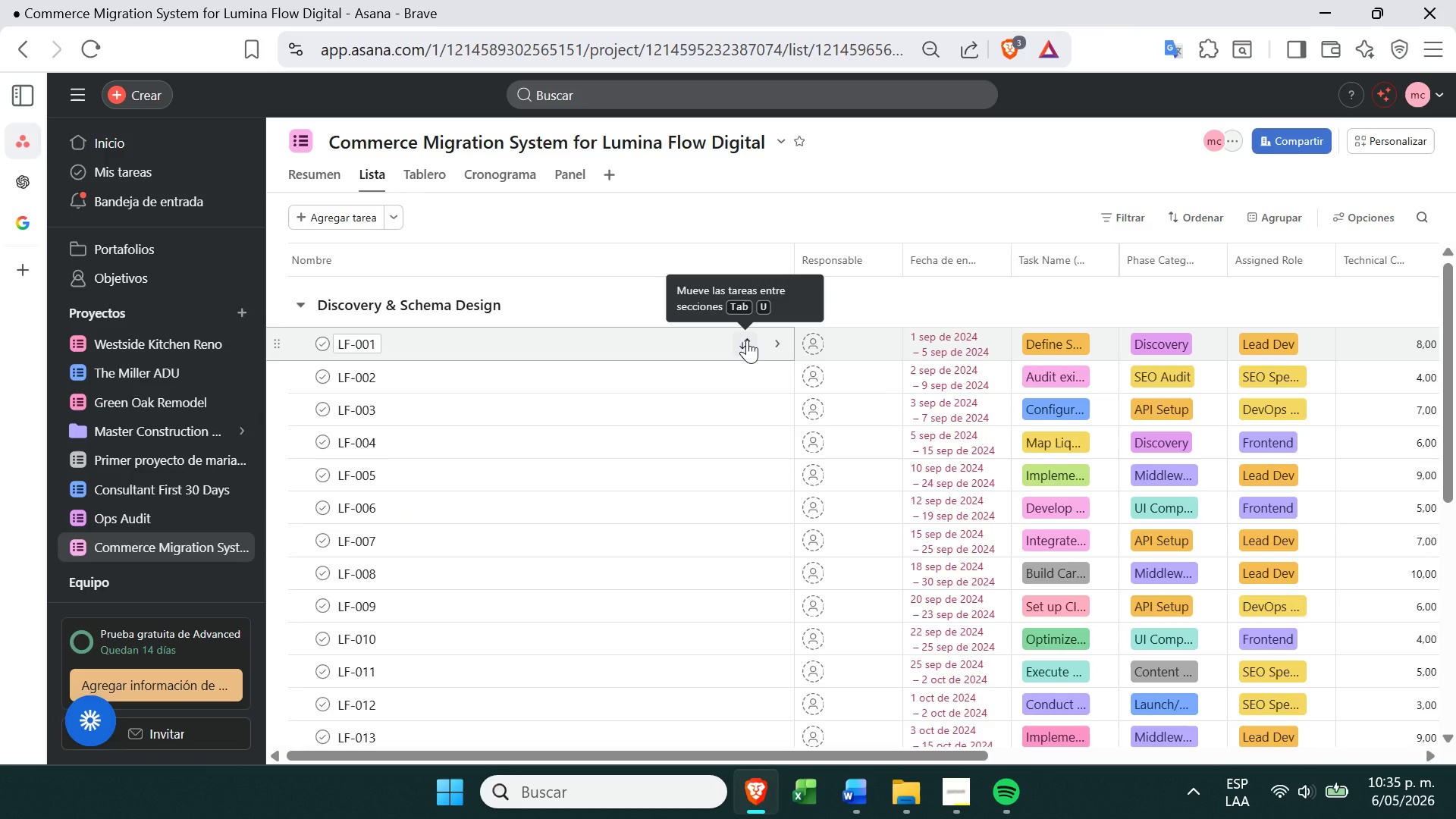 
wait(19.75)
 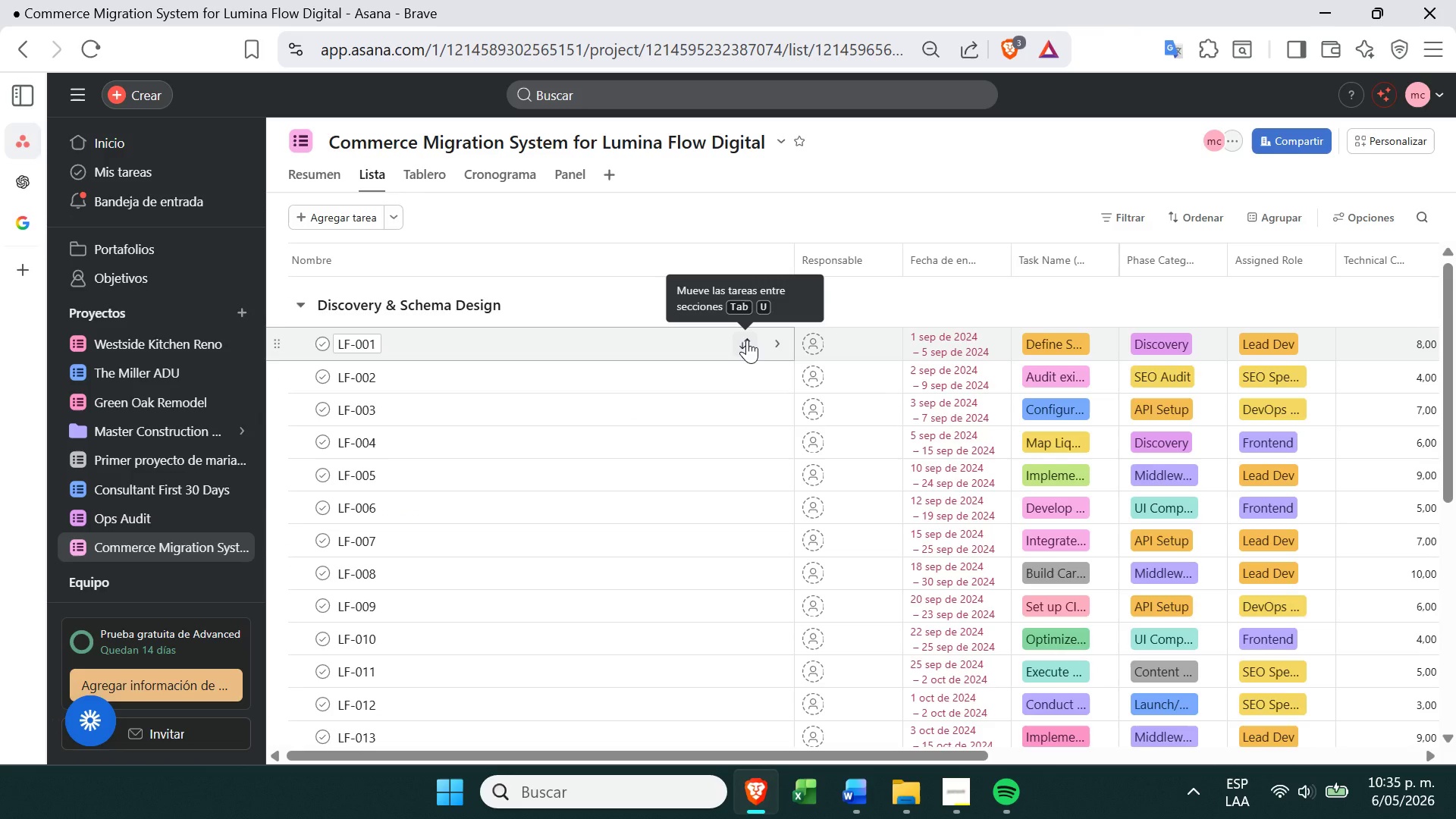 
hold_key(key=Tab, duration=0.36)
 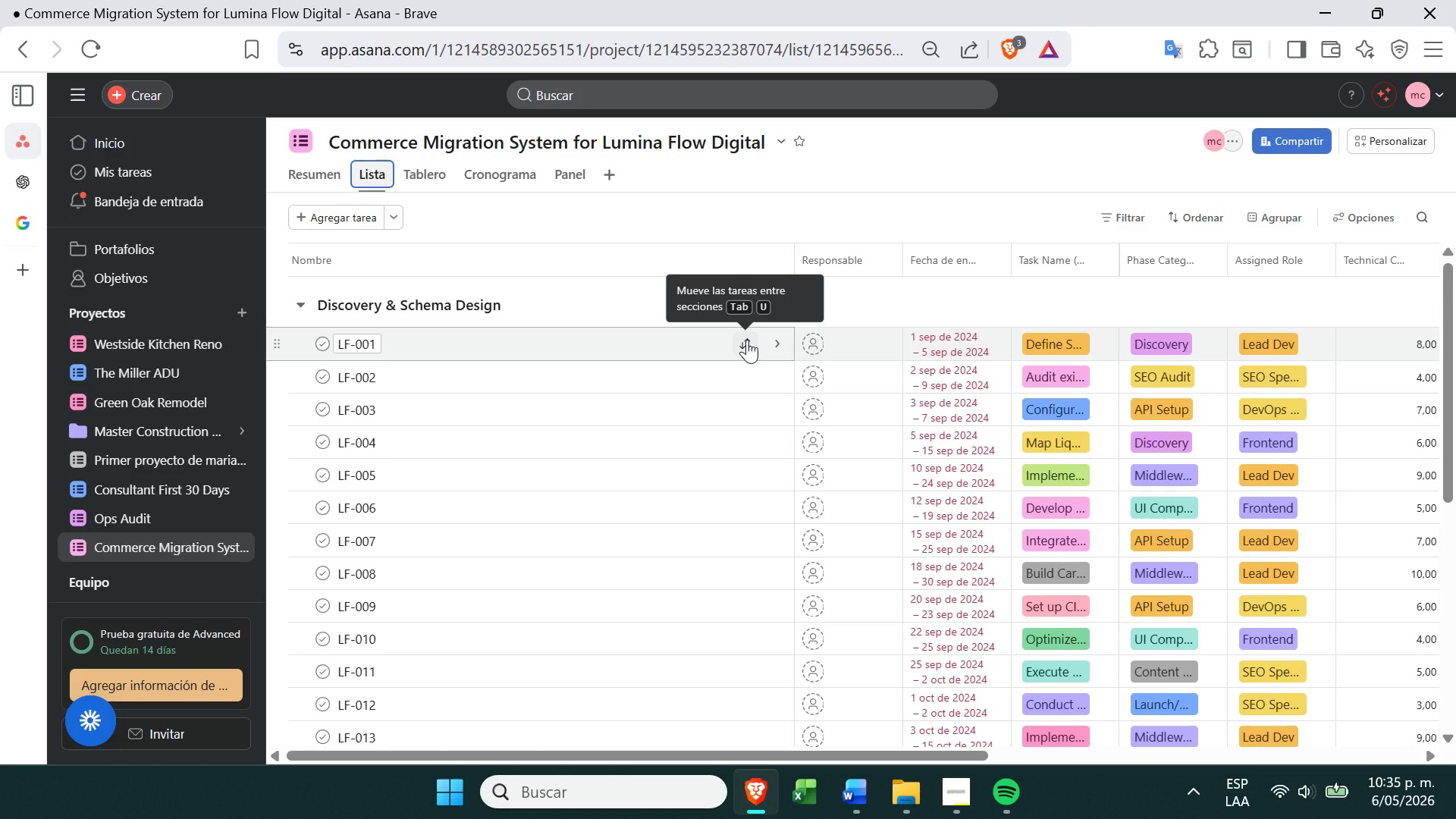 
key(U)
 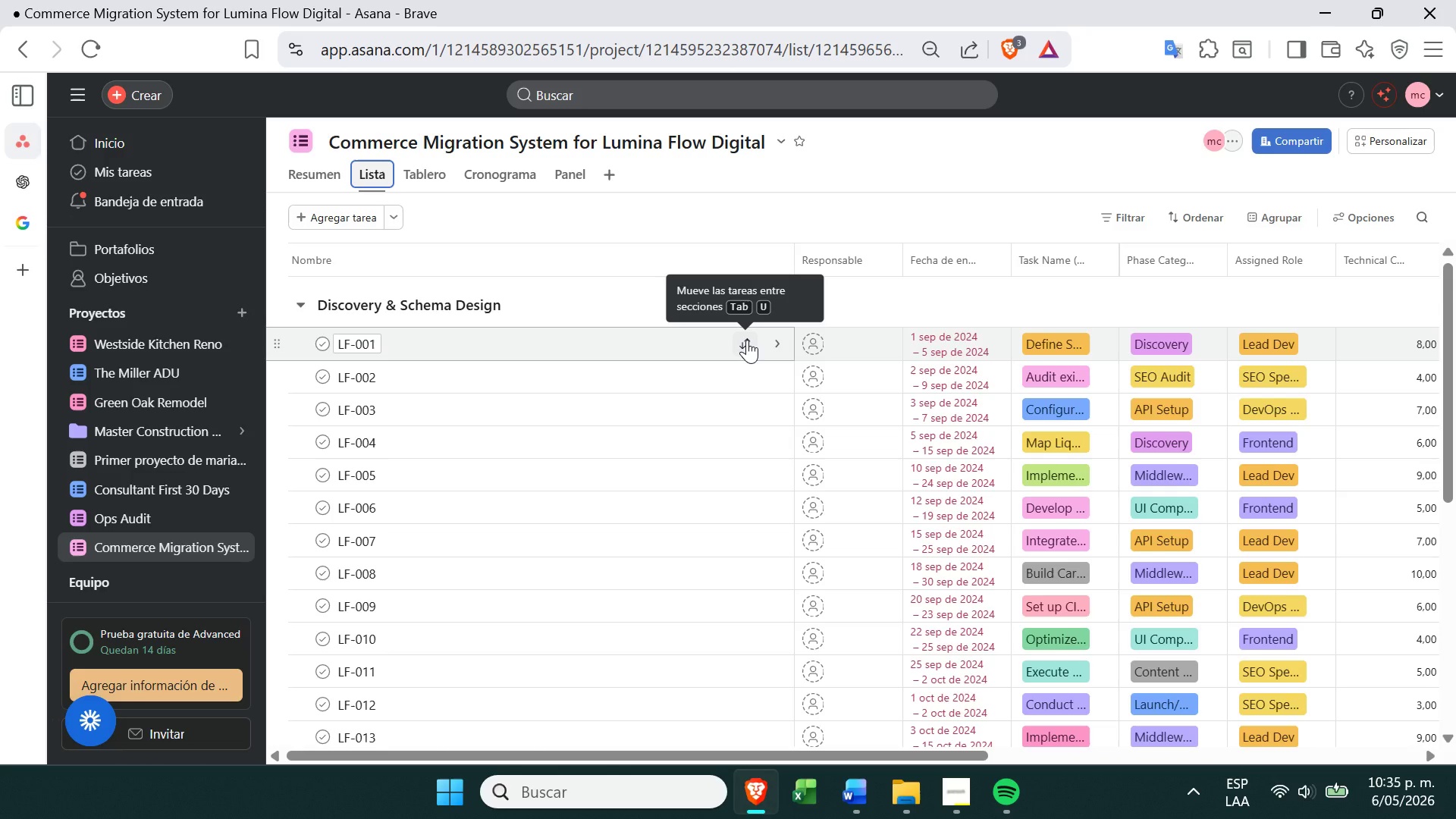 
key(Tab)
 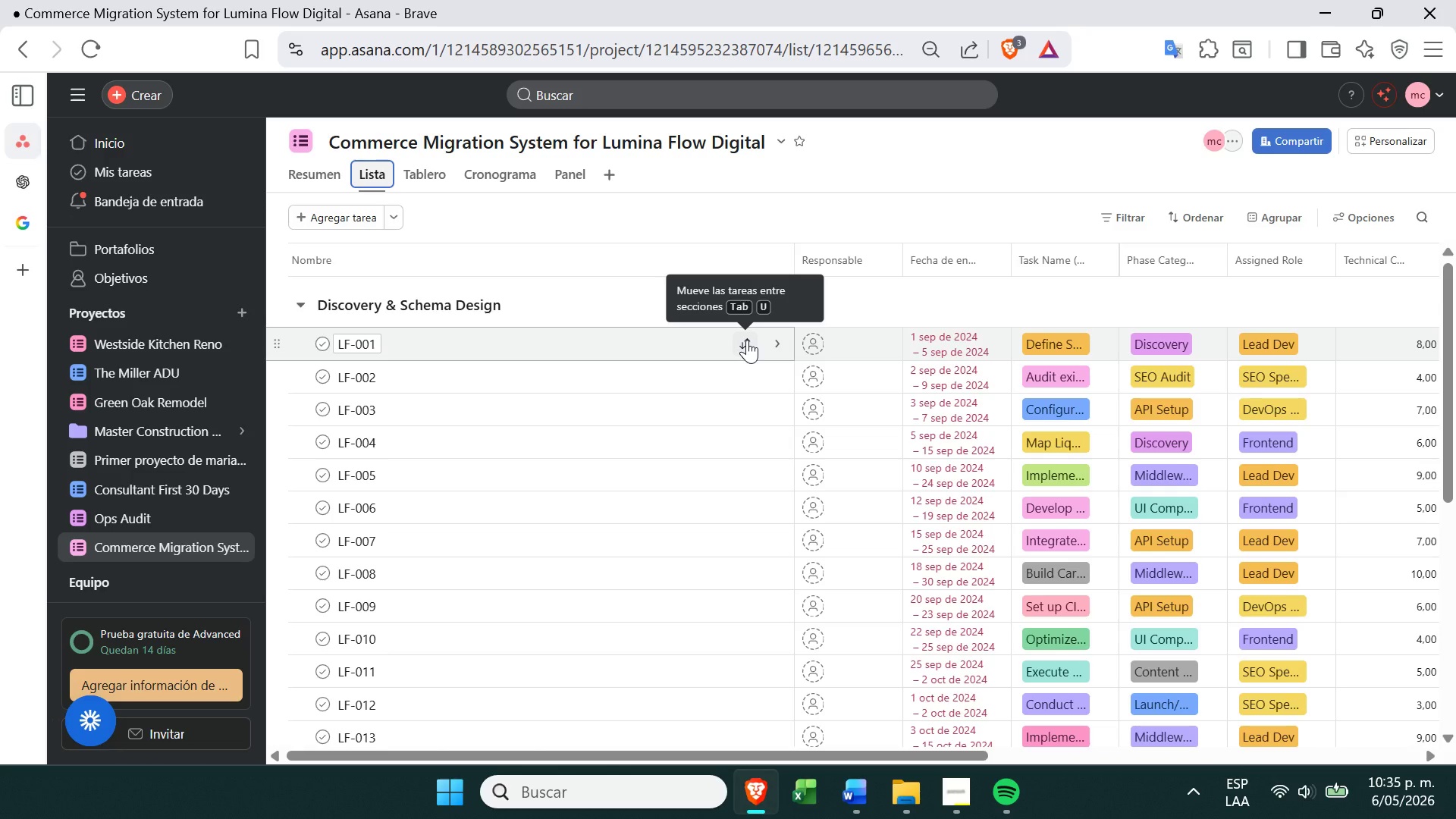 
key(U)
 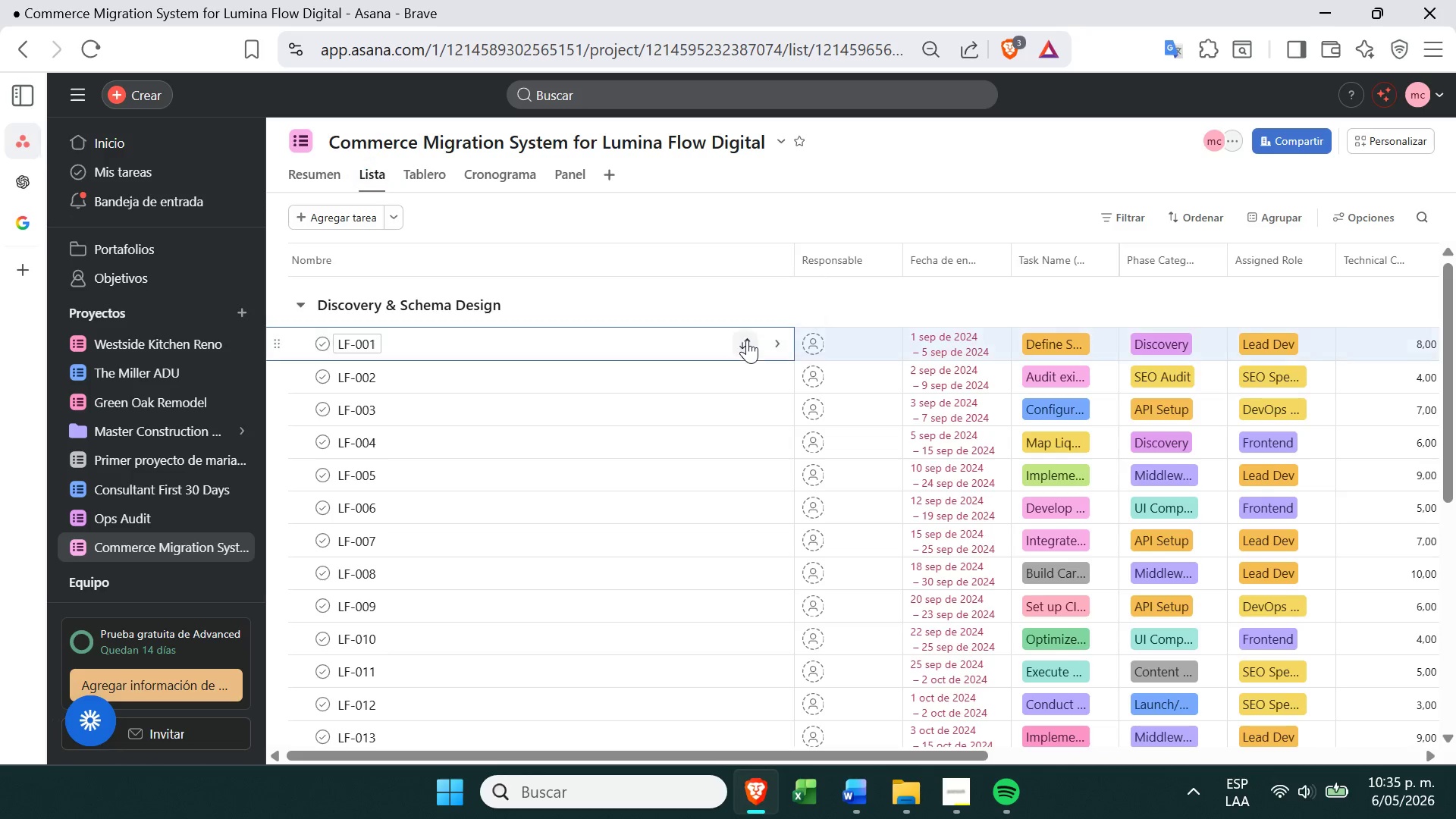 
left_click([747, 340])
 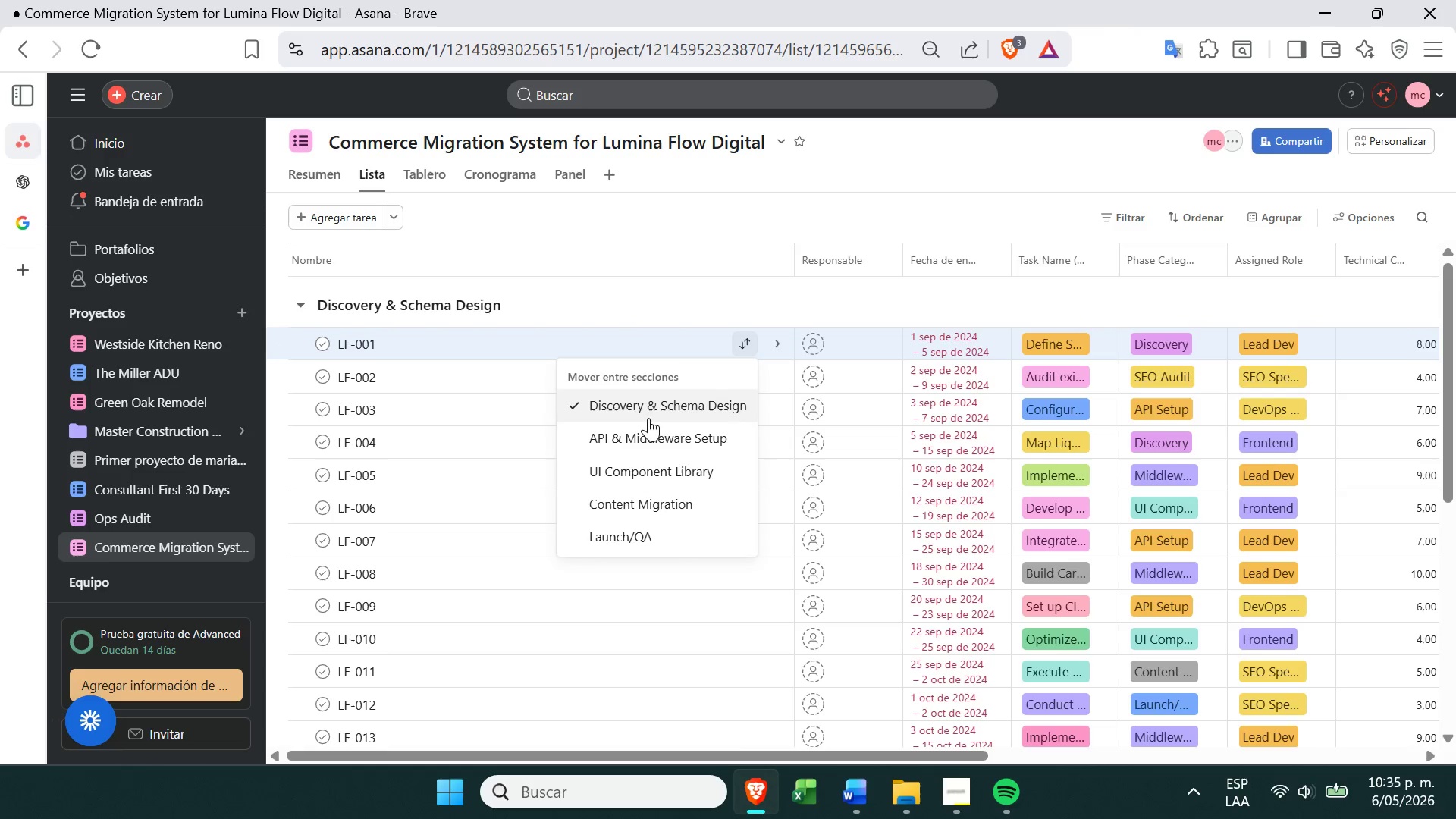 
left_click([645, 425])
 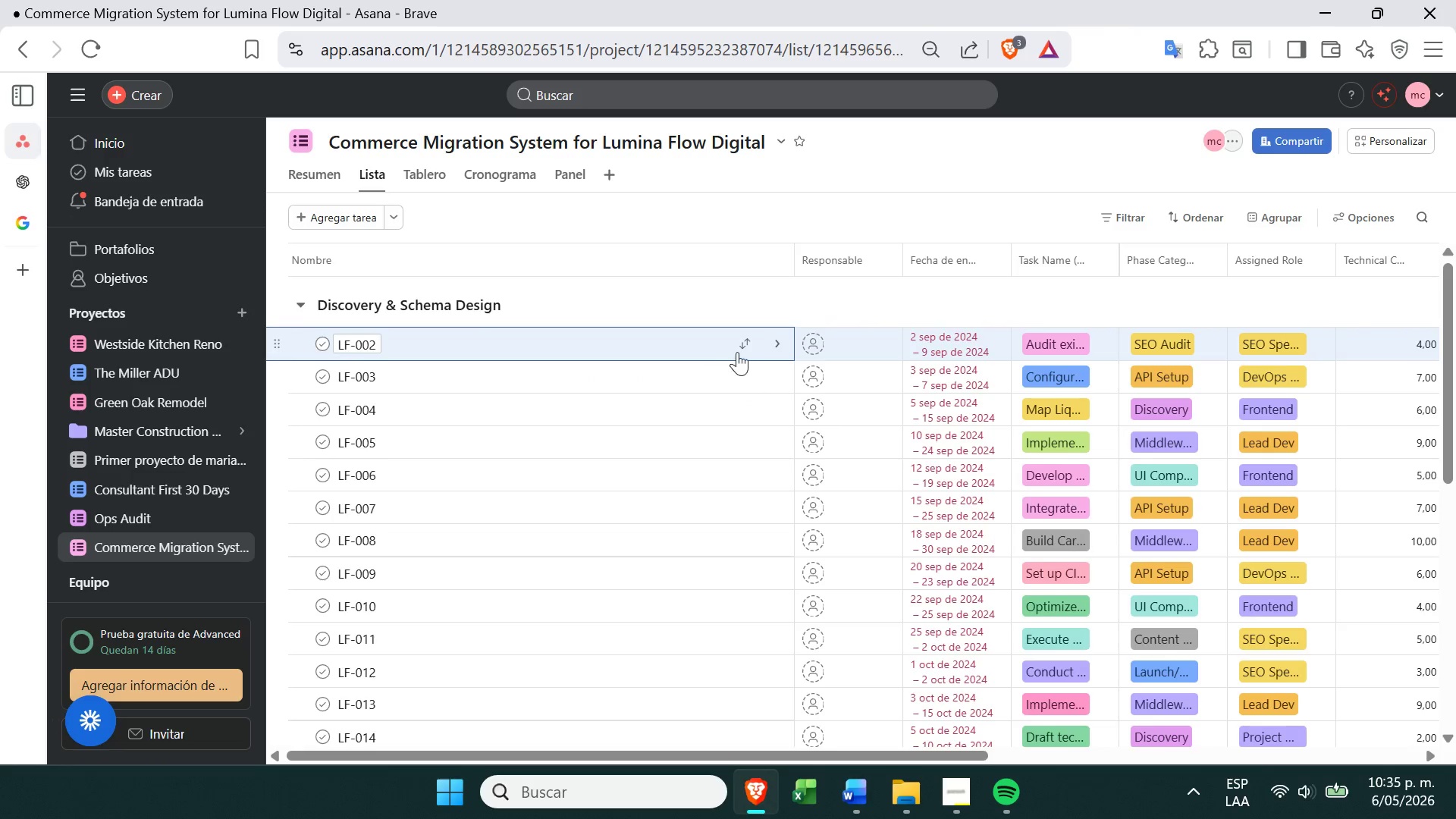 
left_click([742, 349])
 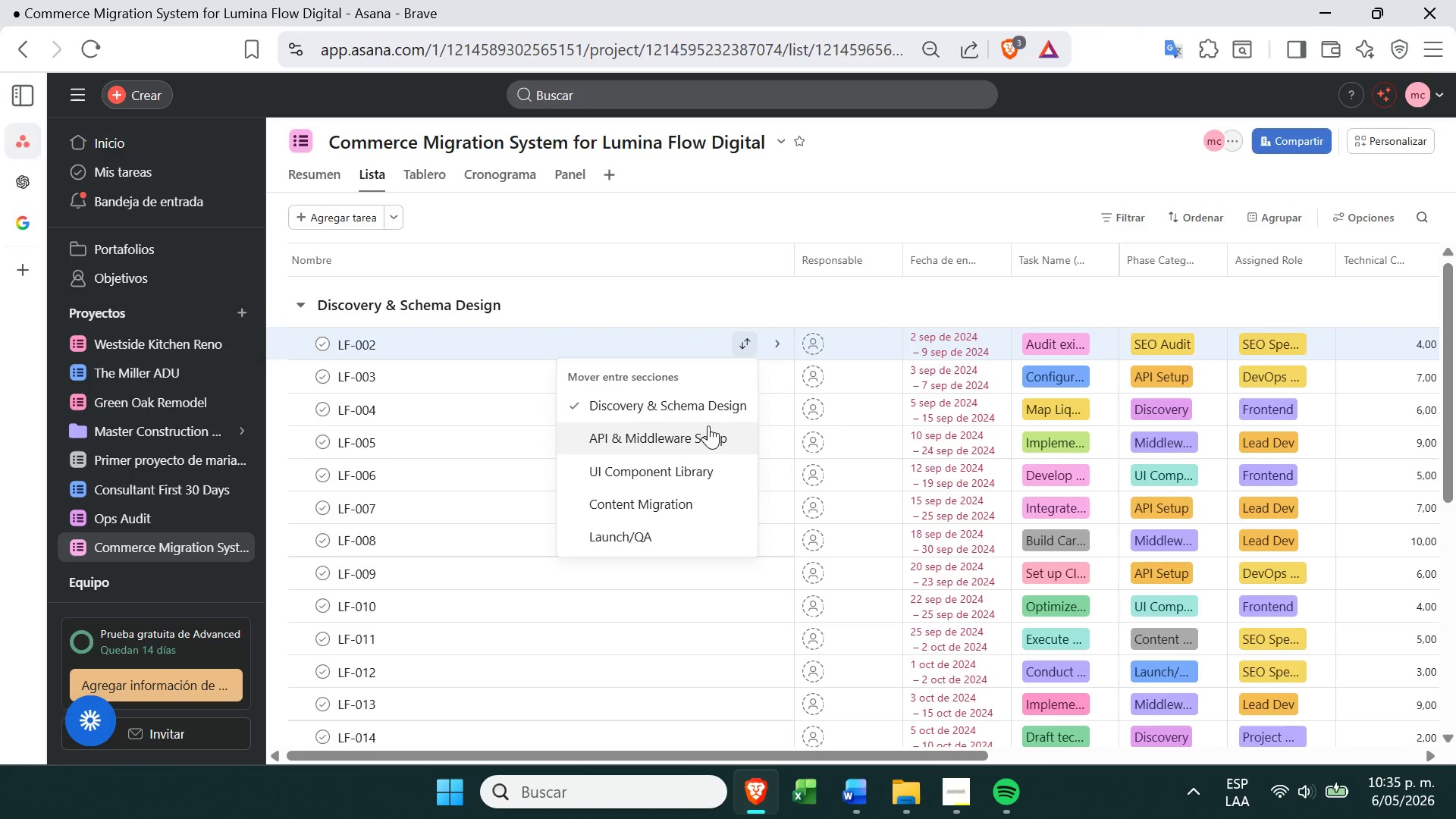 
left_click([709, 436])
 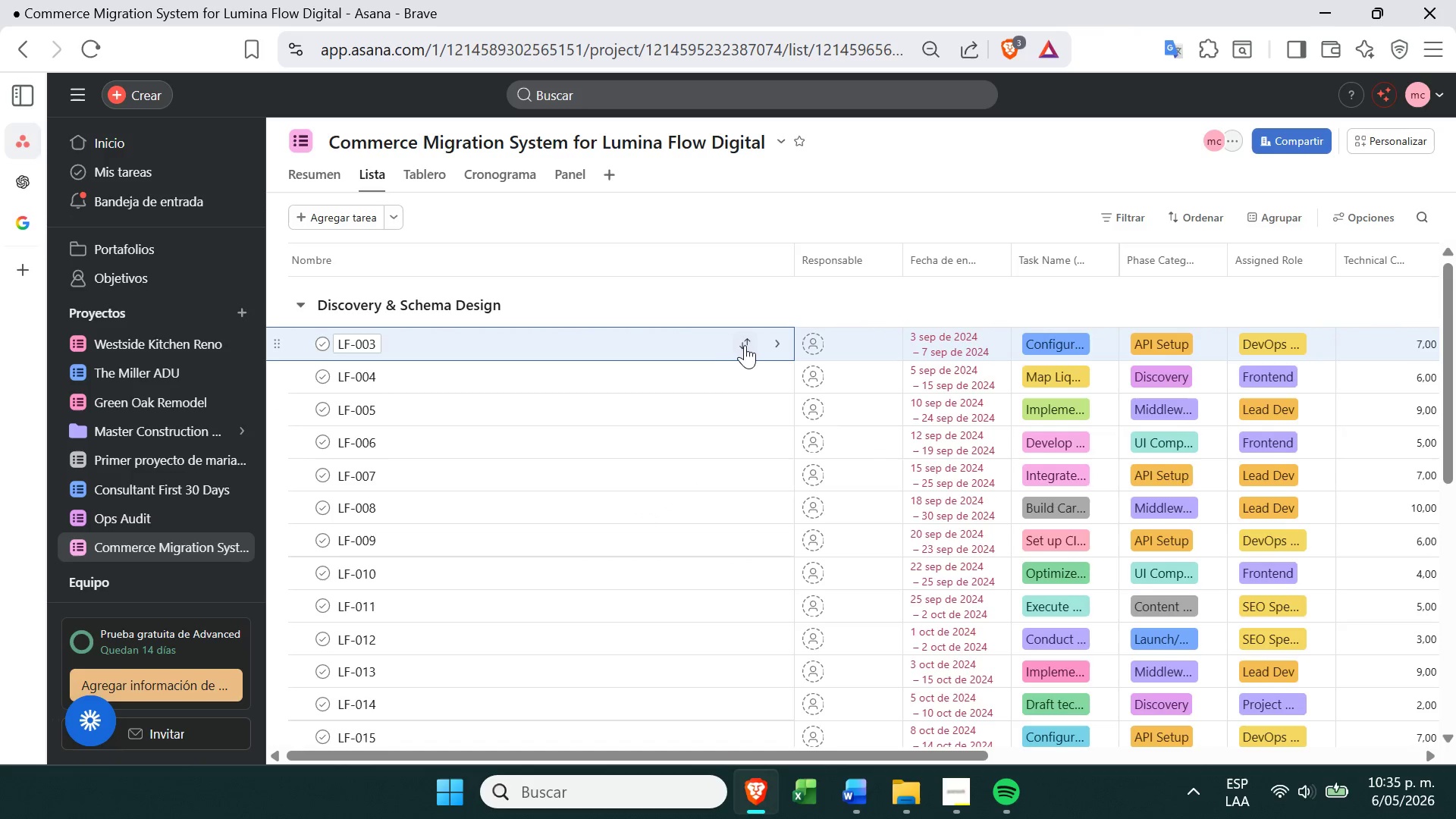 
left_click([747, 345])
 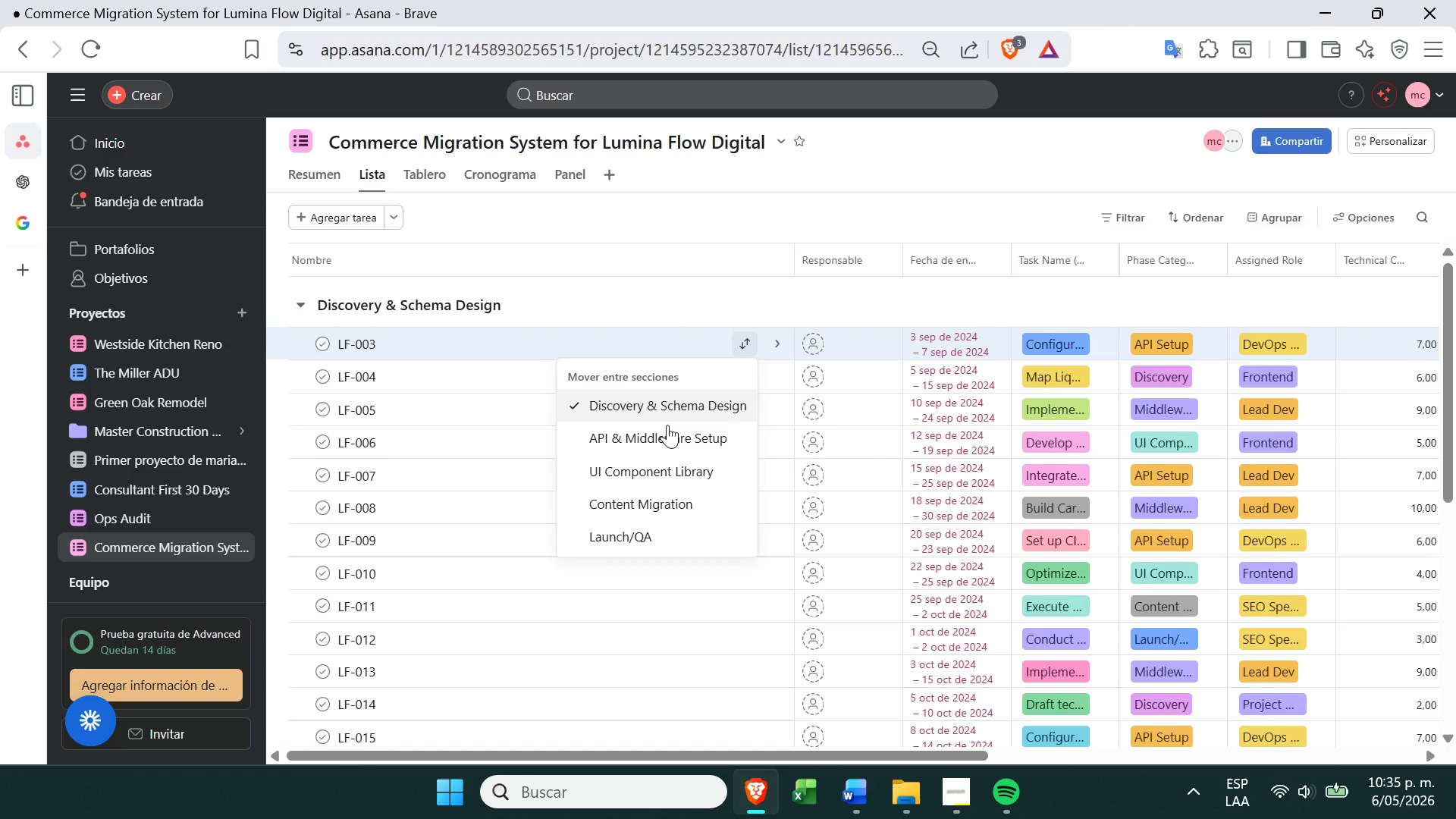 
left_click([661, 431])
 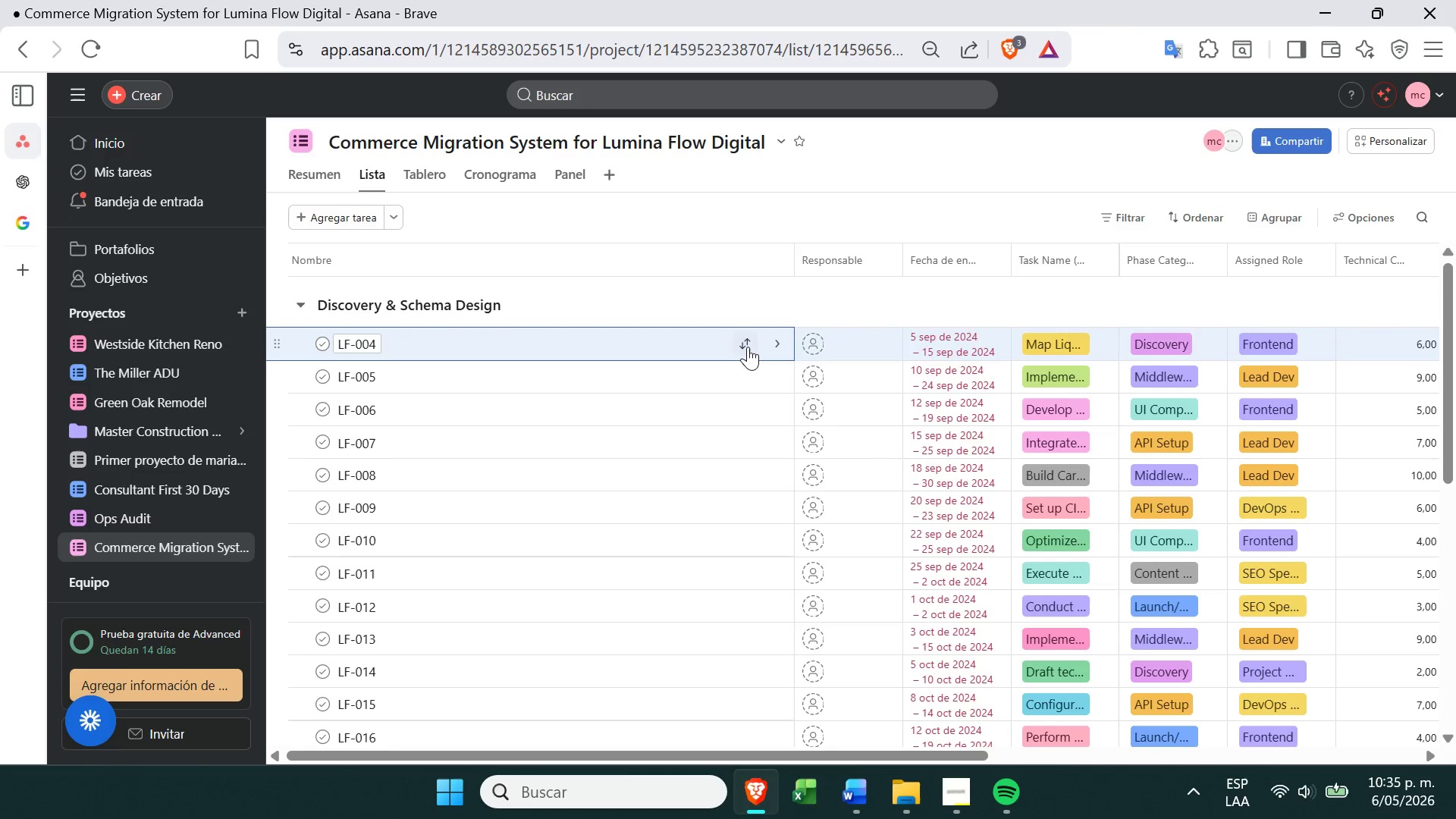 
left_click([749, 344])
 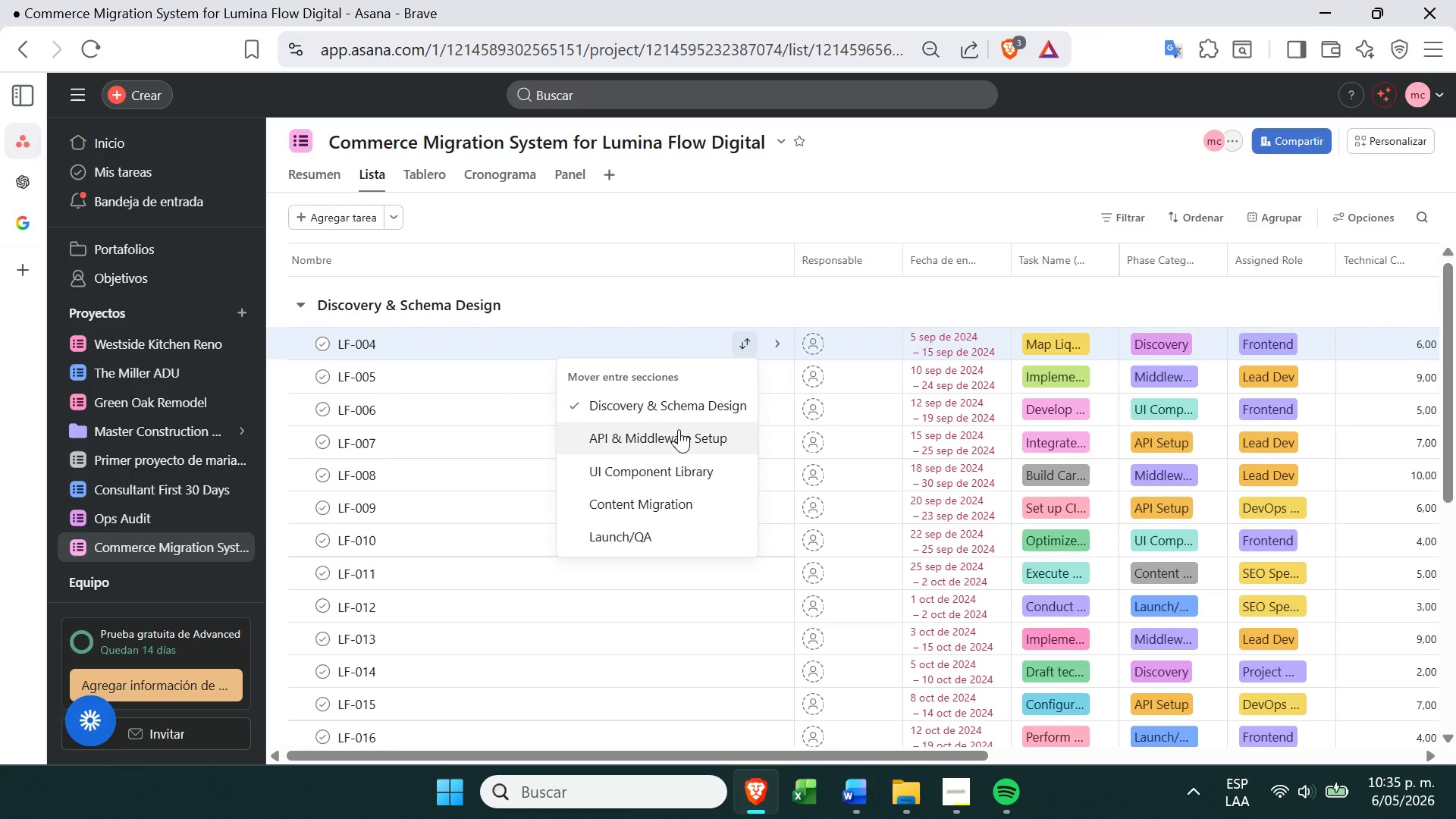 
left_click([676, 435])
 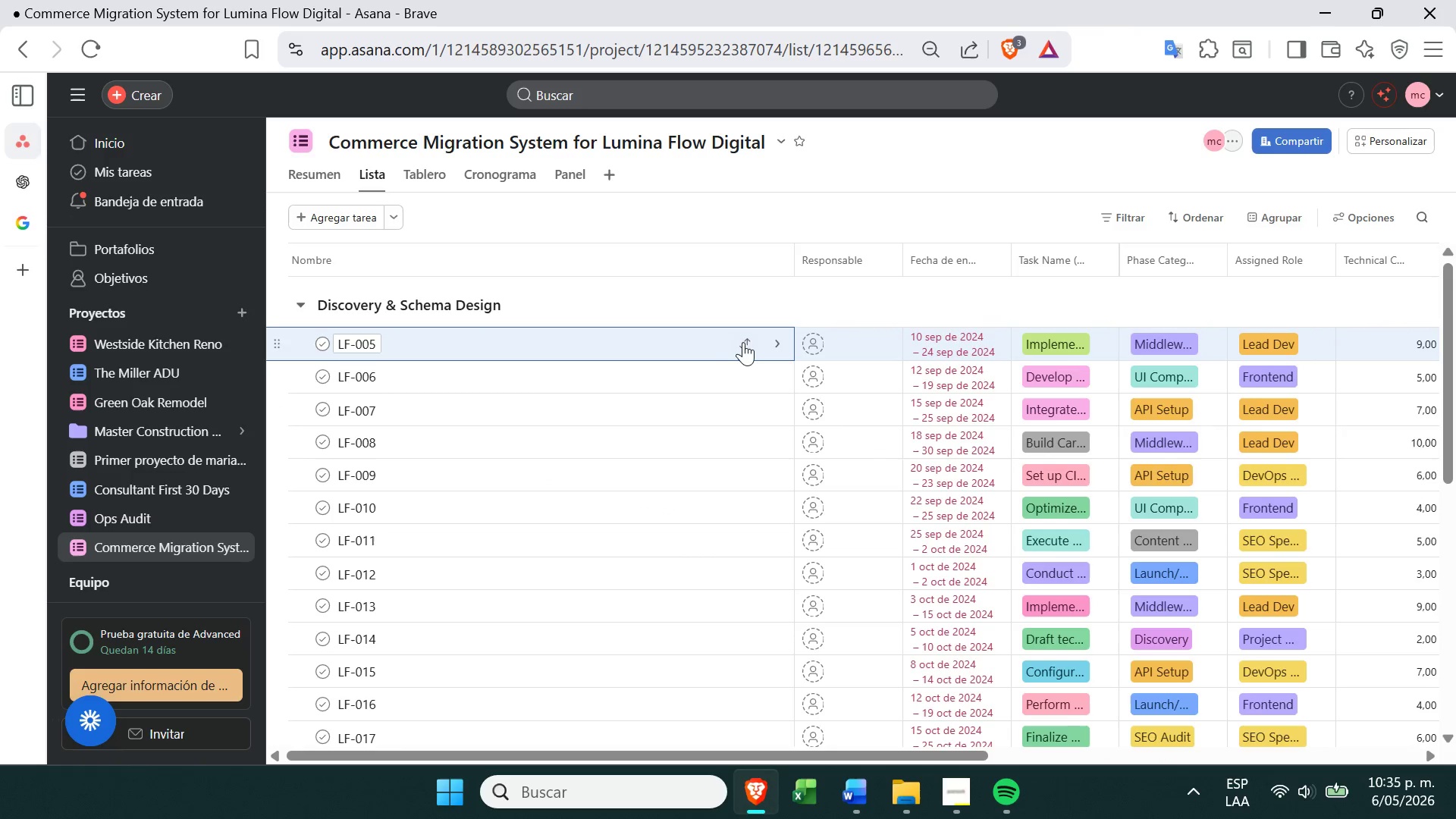 
left_click([744, 343])
 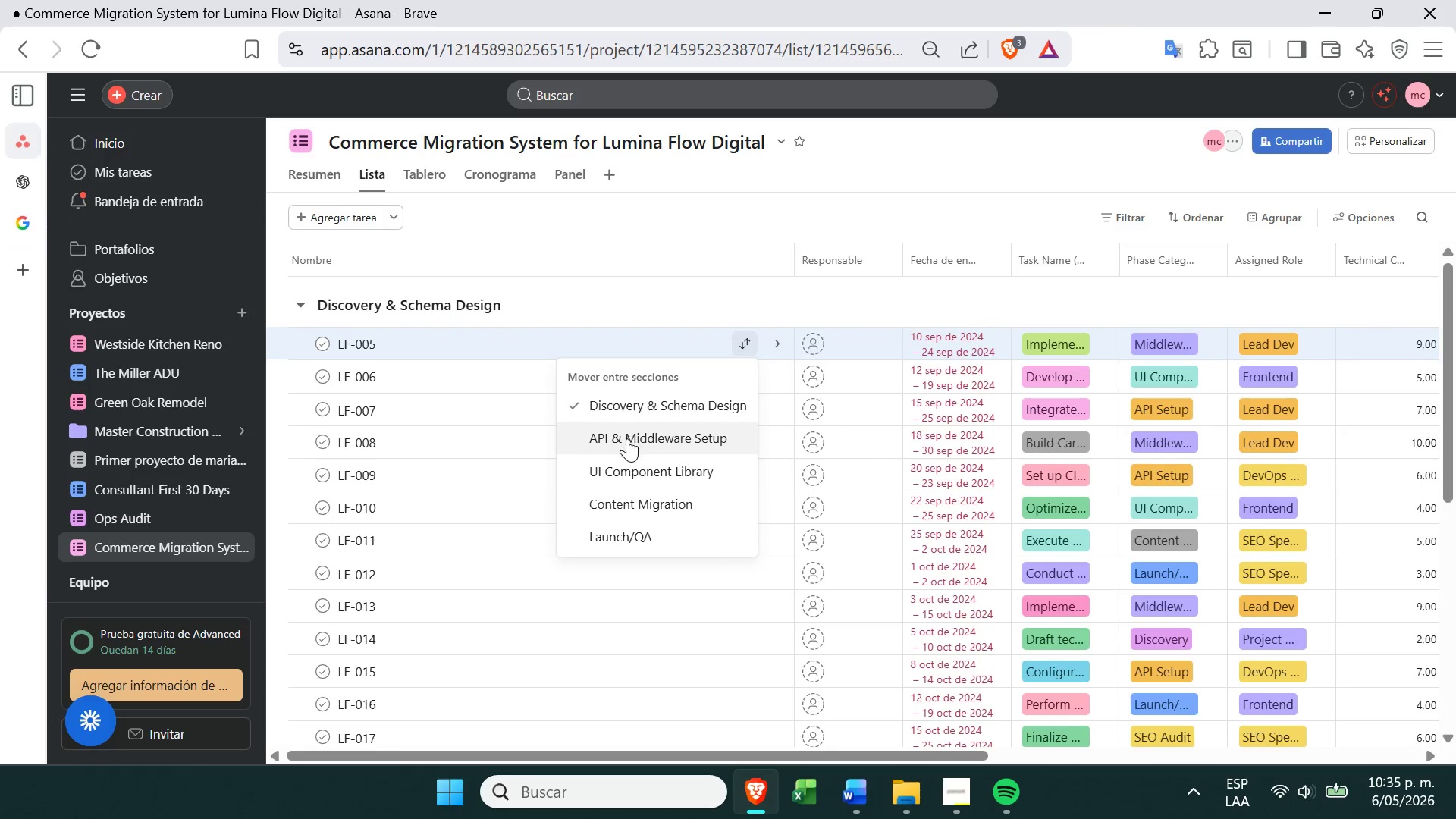 
left_click([627, 438])
 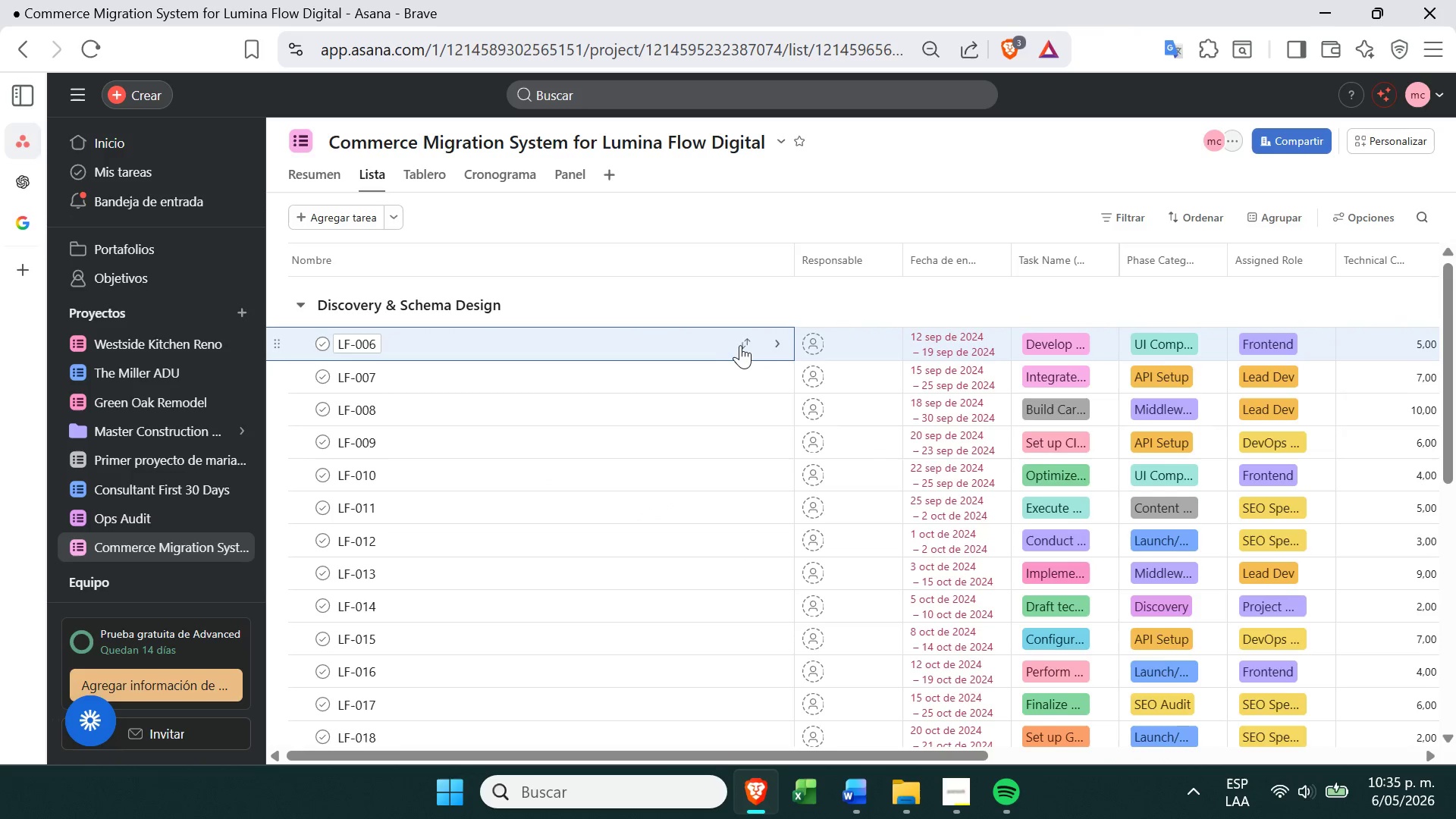 
left_click([742, 345])
 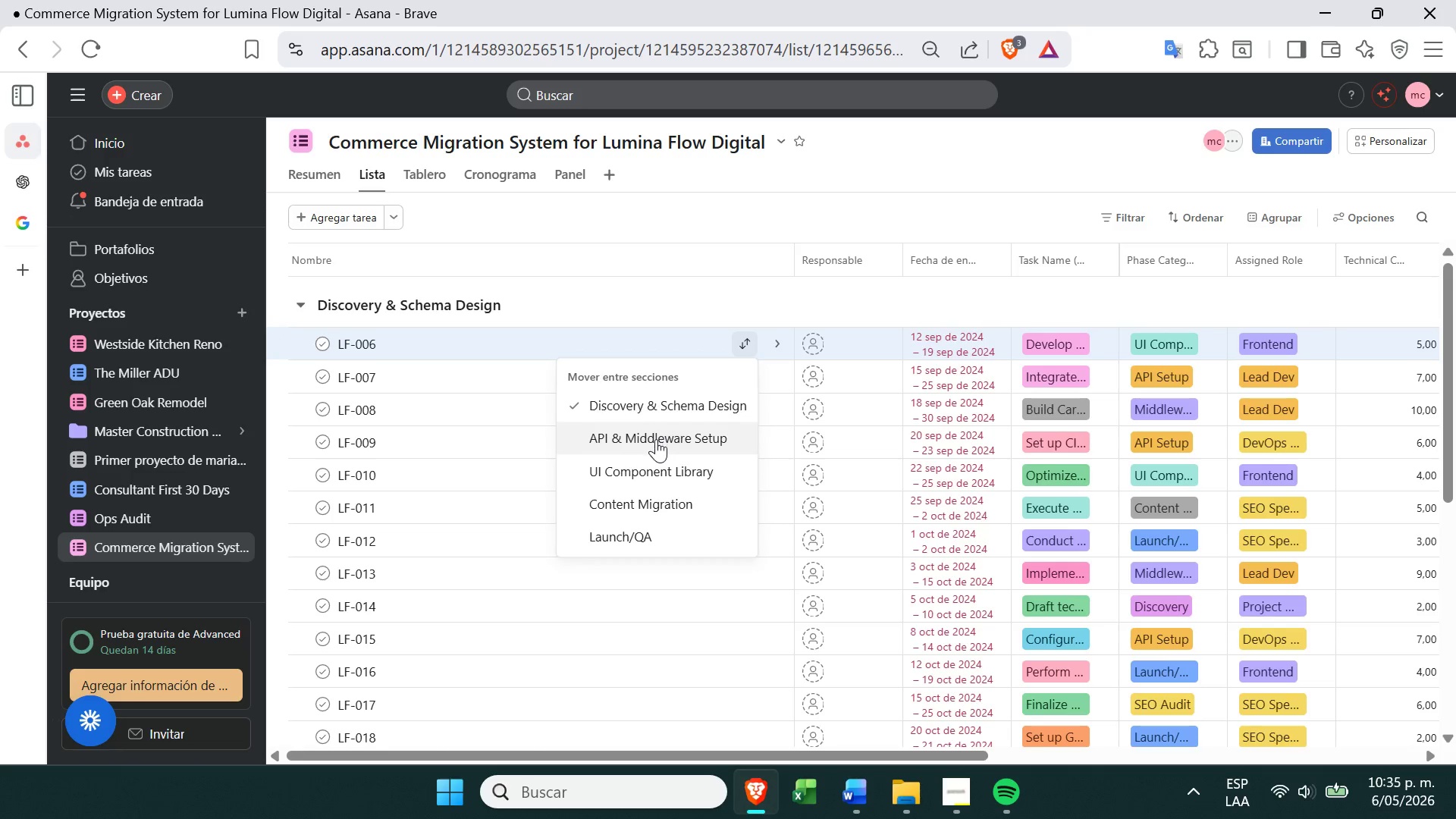 
left_click([656, 439])
 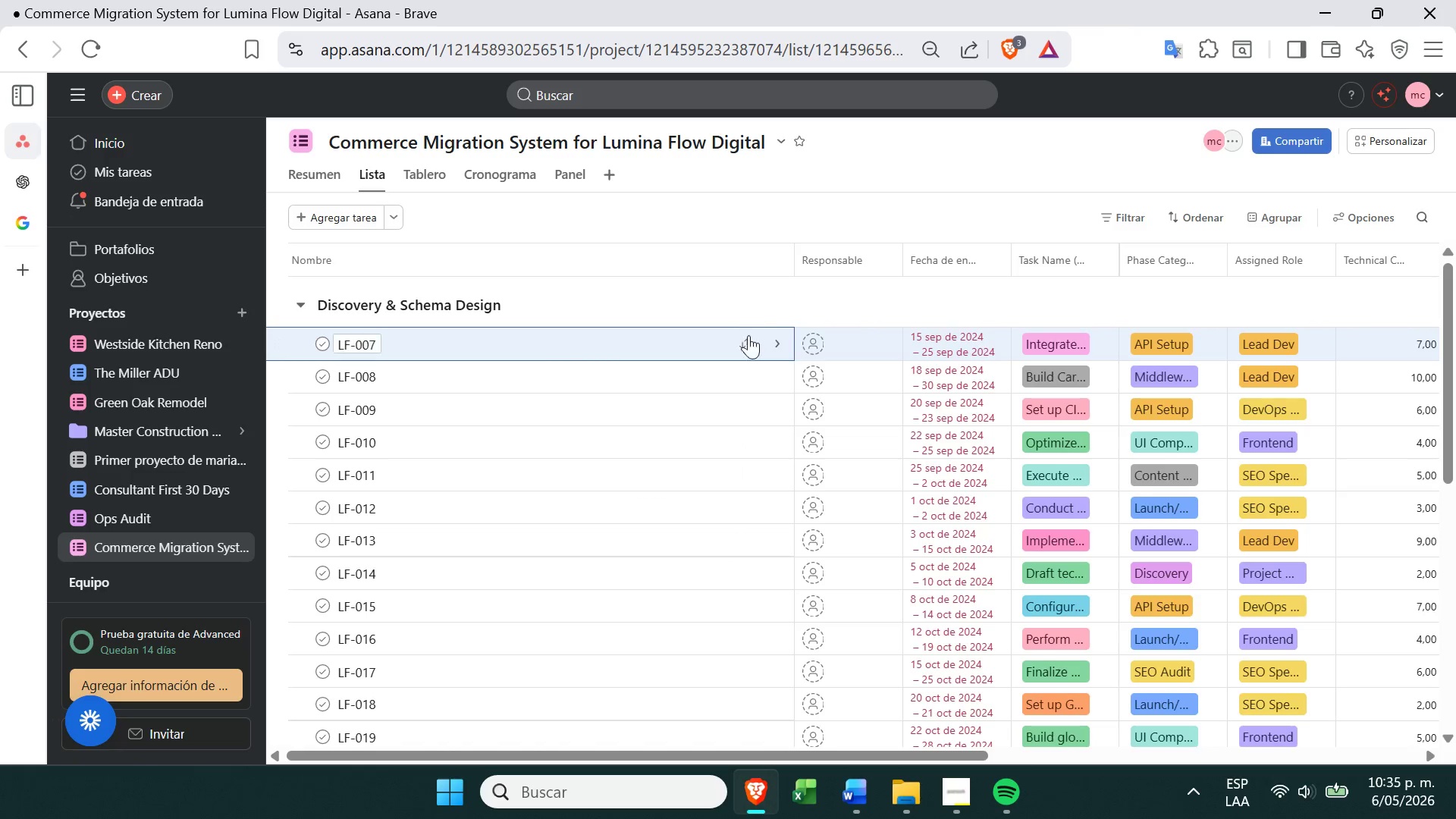 
left_click([748, 338])
 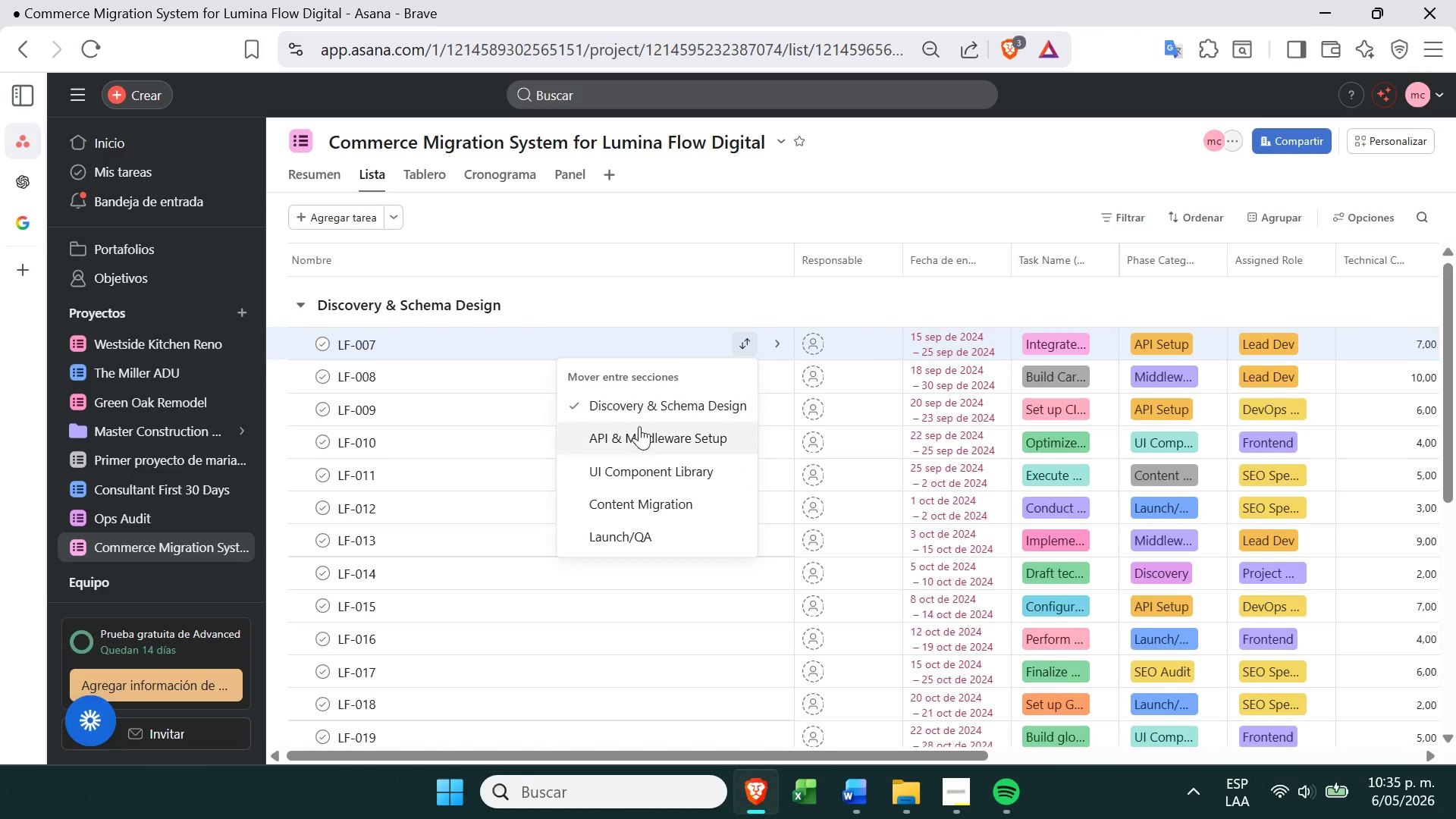 
left_click([636, 432])
 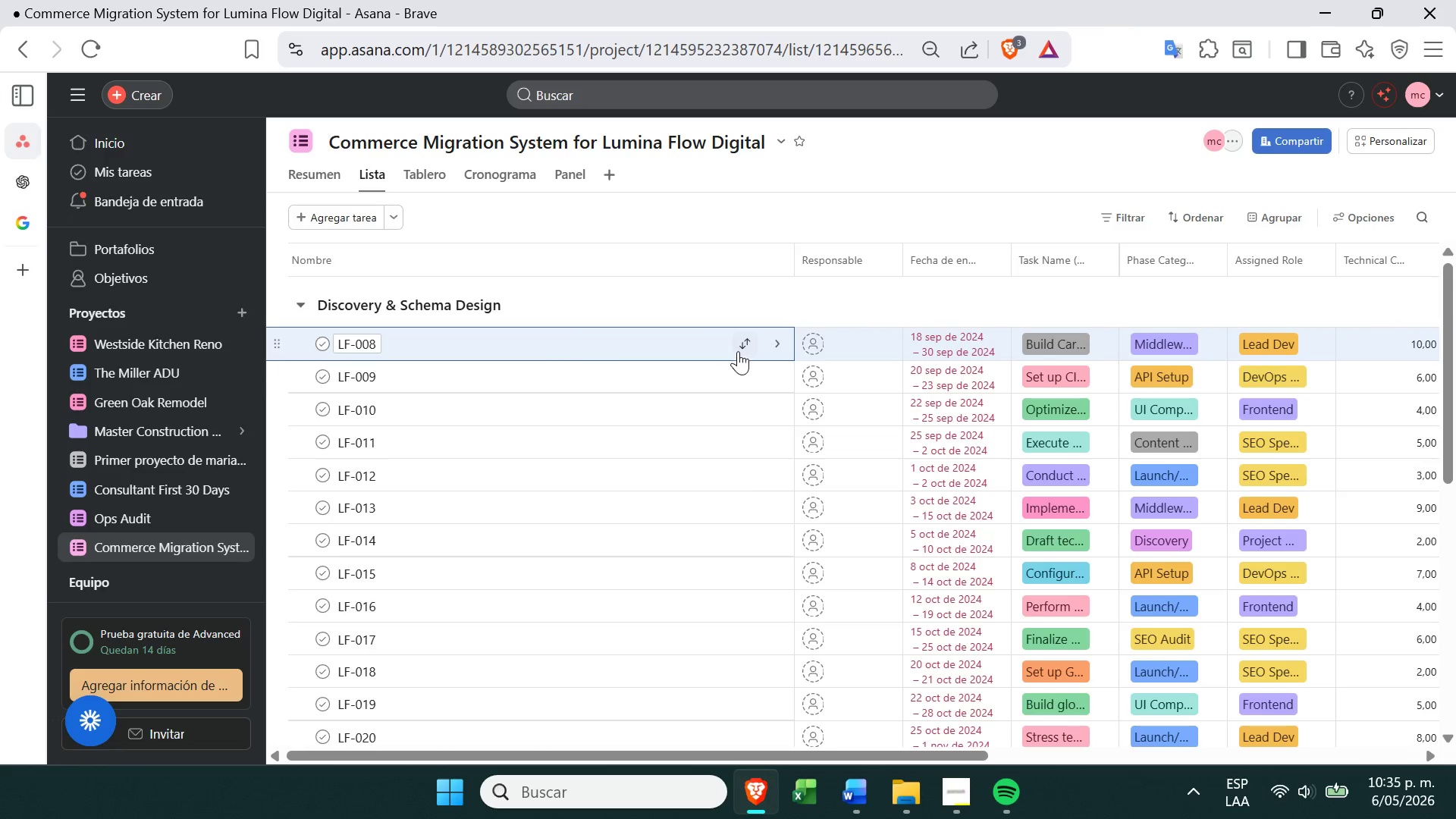 
left_click([742, 346])
 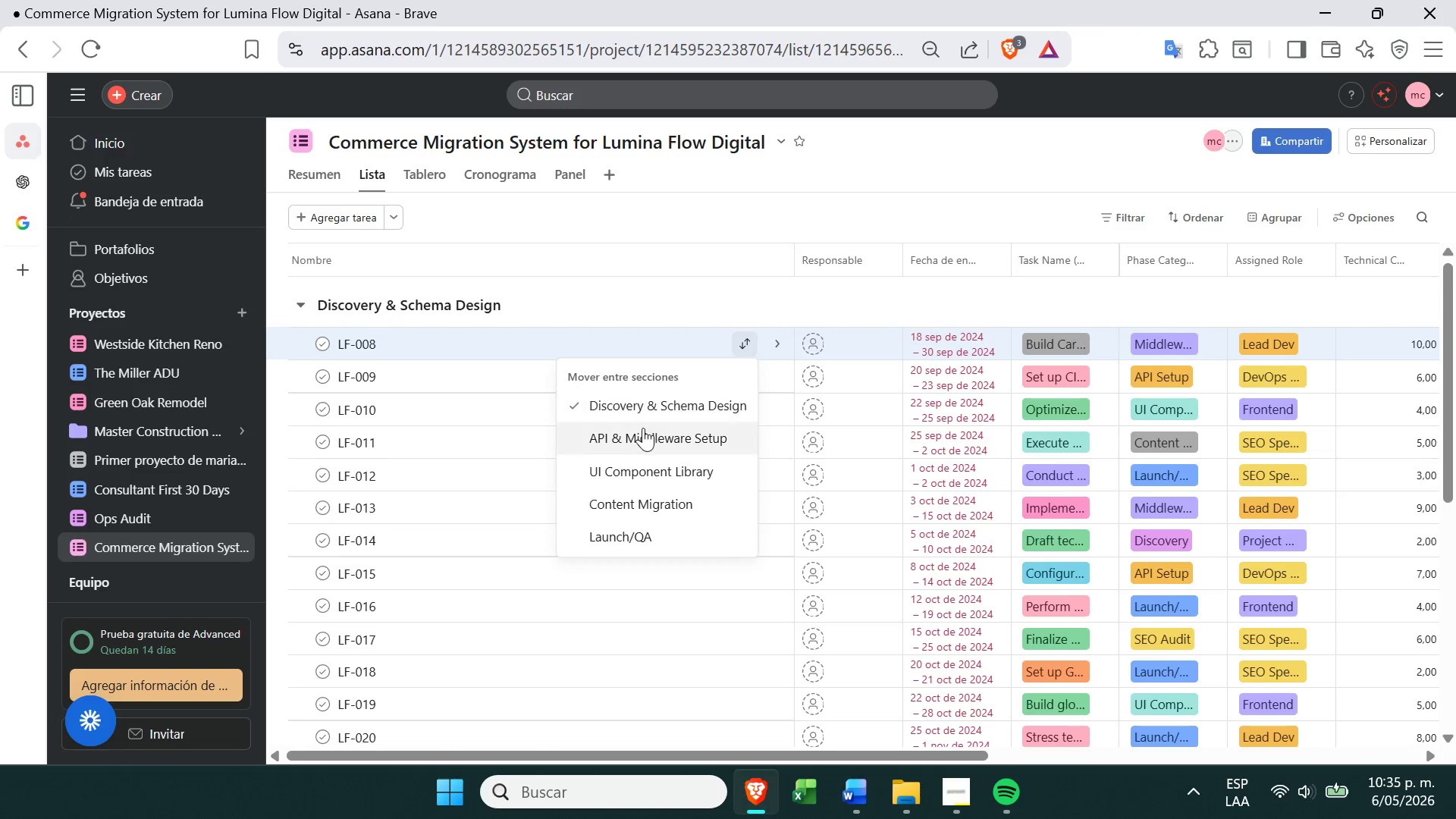 
left_click([642, 429])
 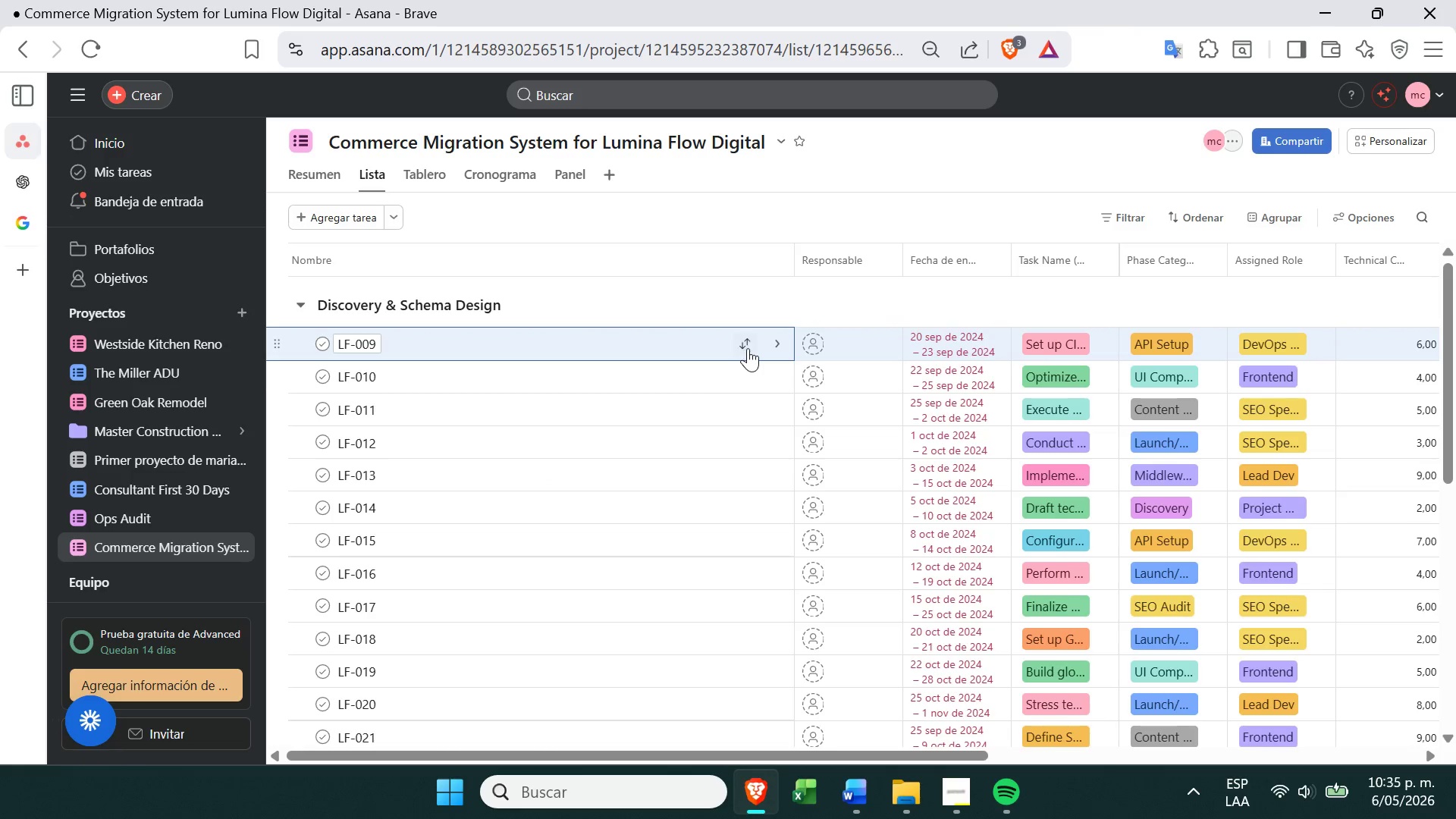 
left_click([748, 348])
 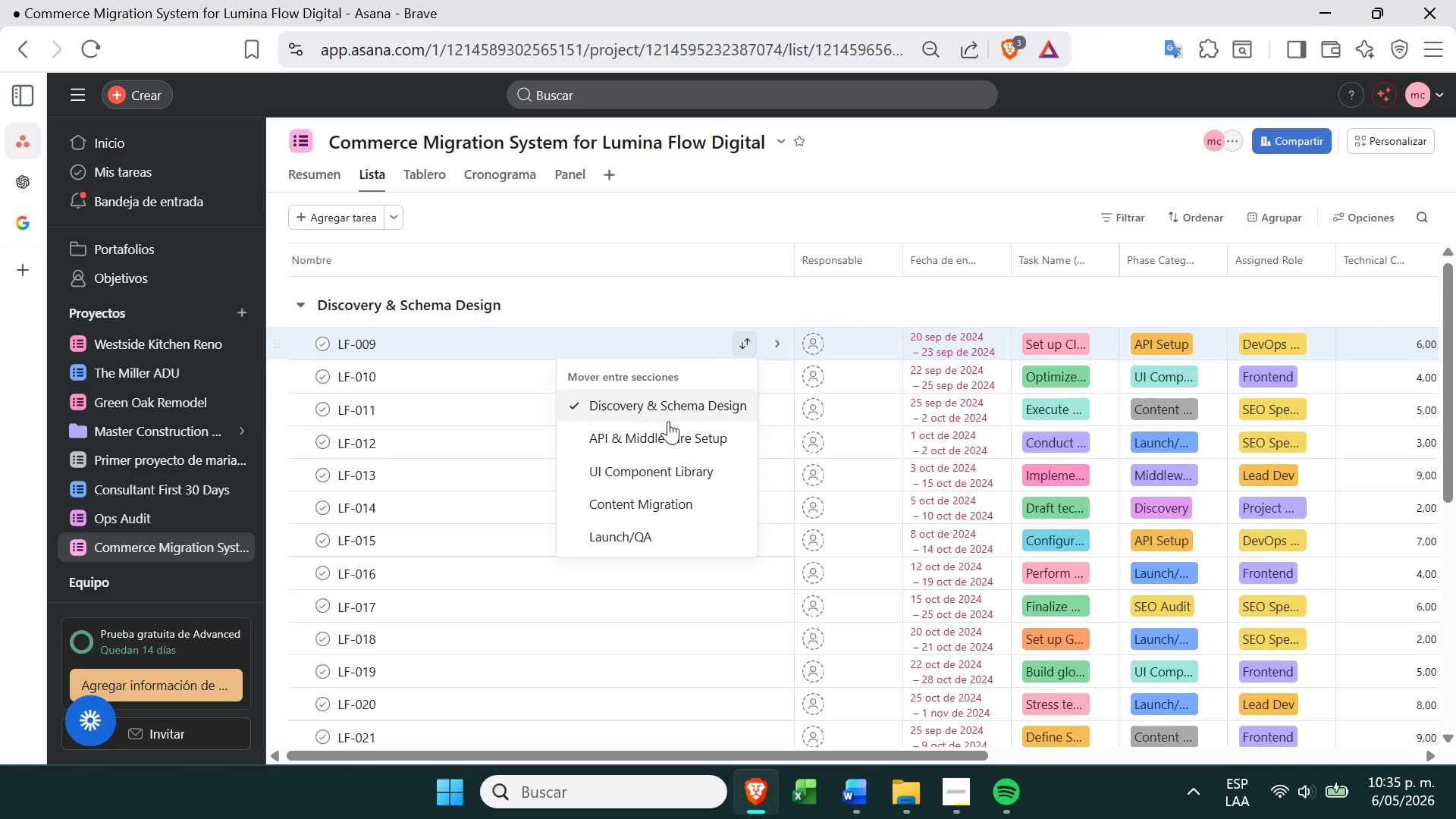 
left_click([659, 432])
 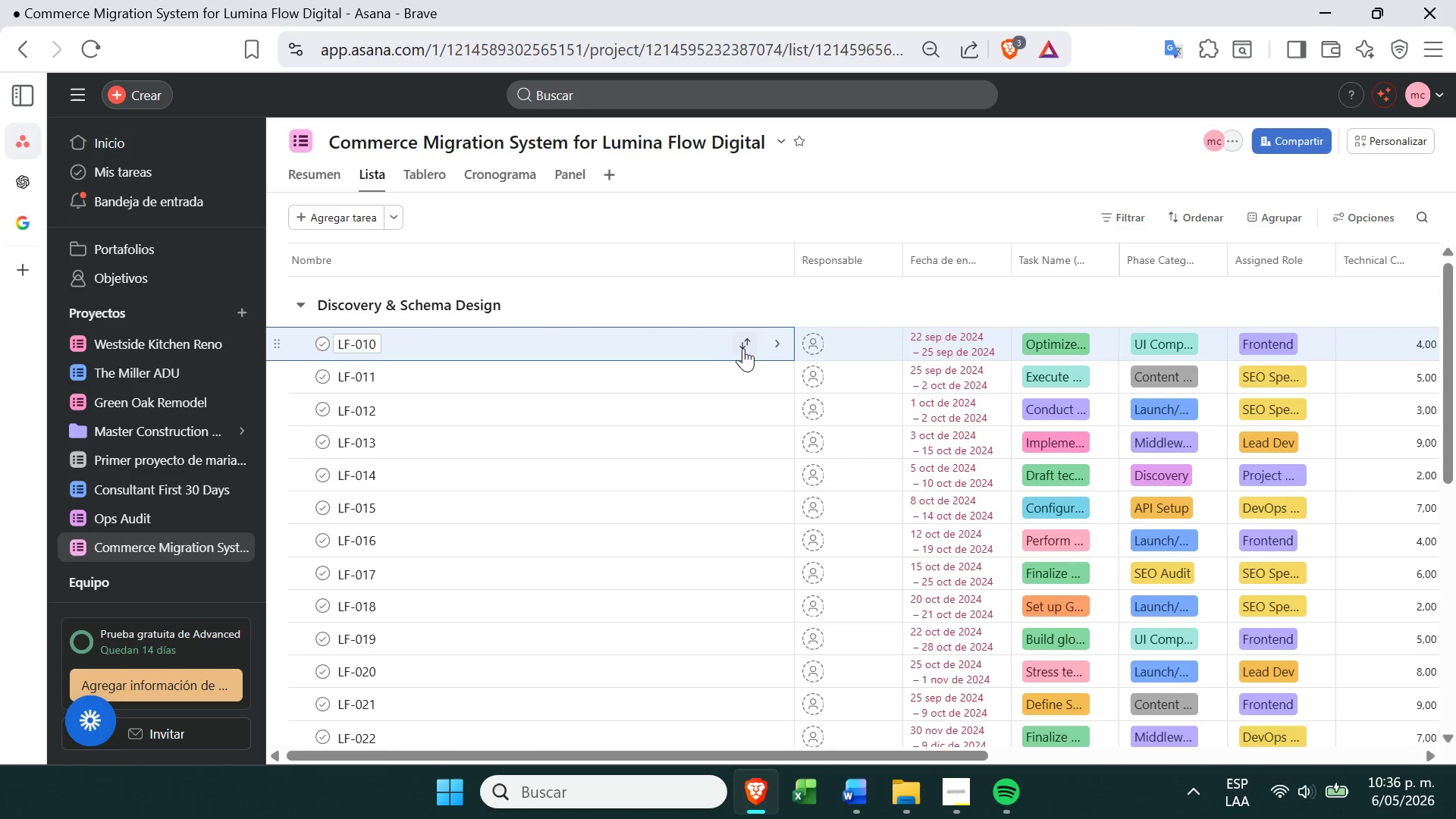 
left_click([744, 346])
 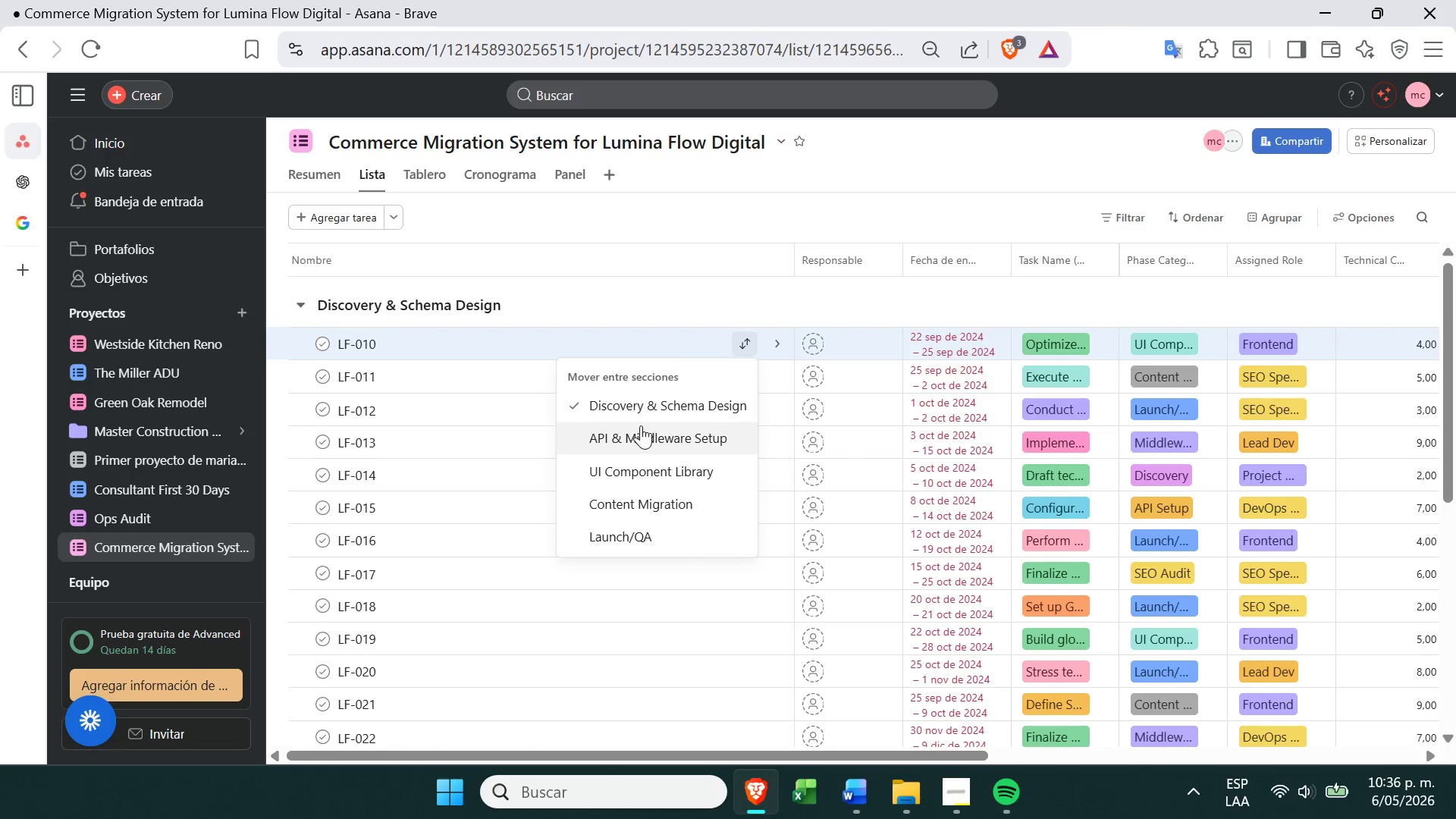 
left_click([641, 425])
 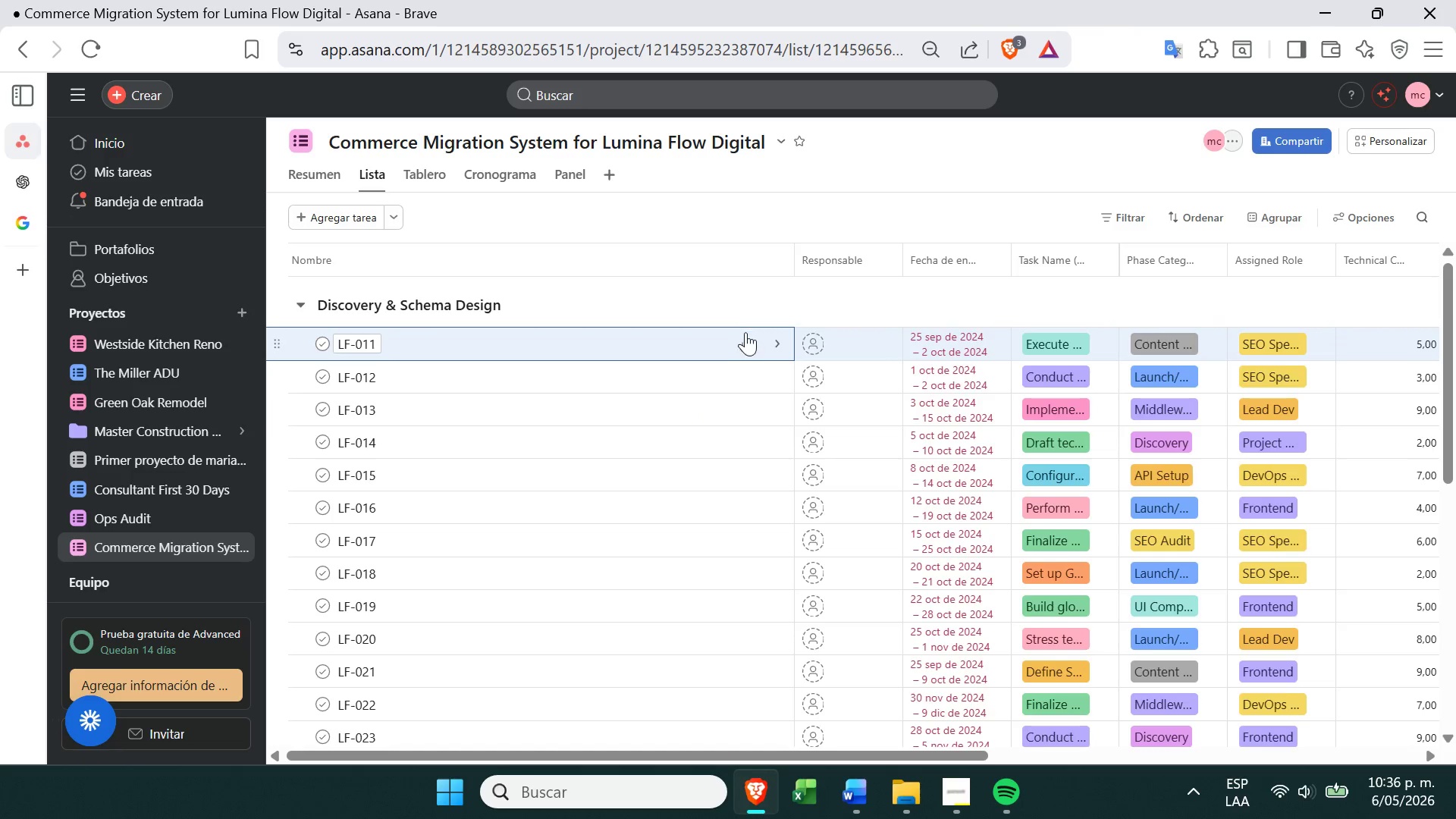 
left_click([742, 335])
 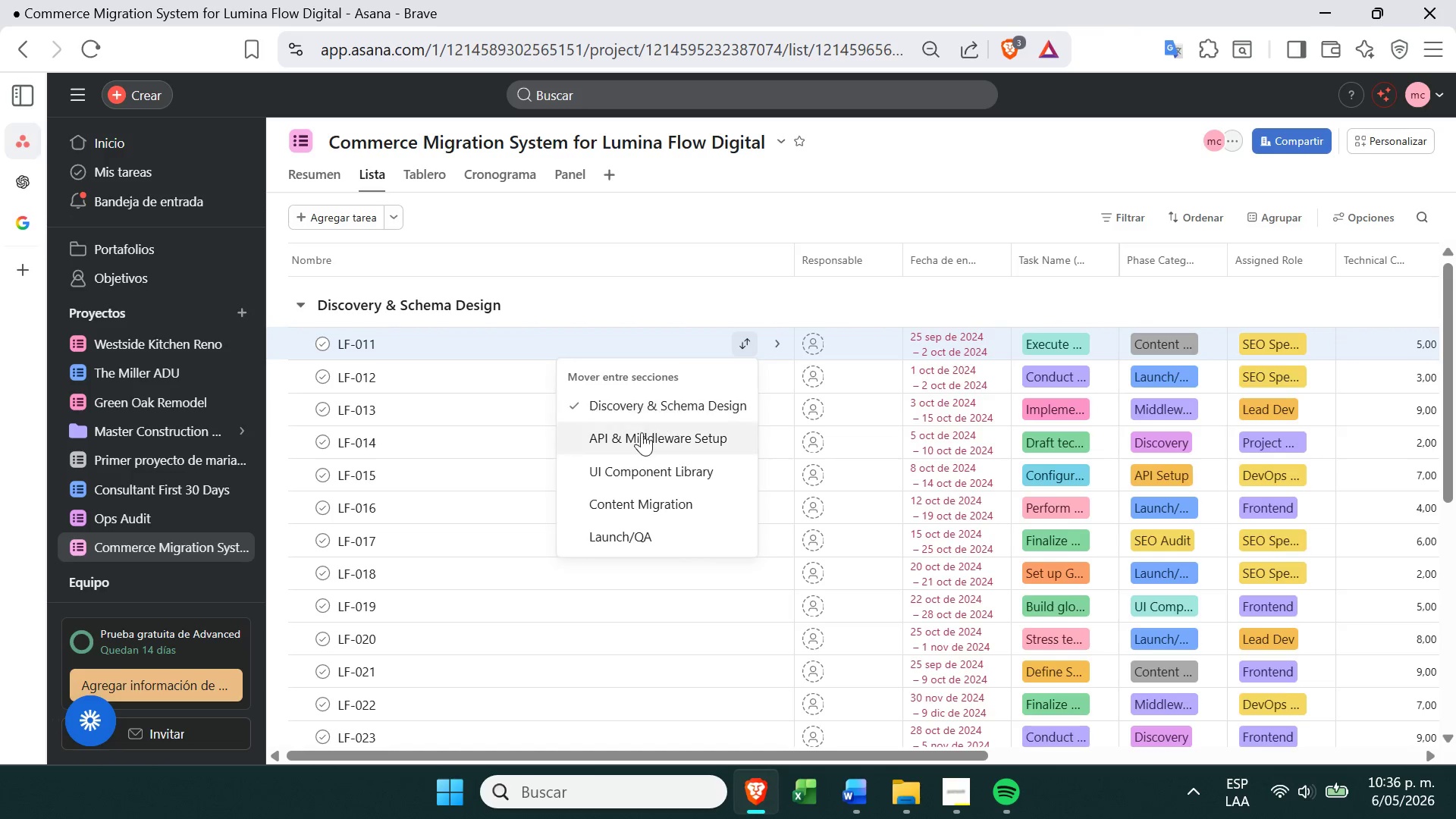 
left_click([640, 434])
 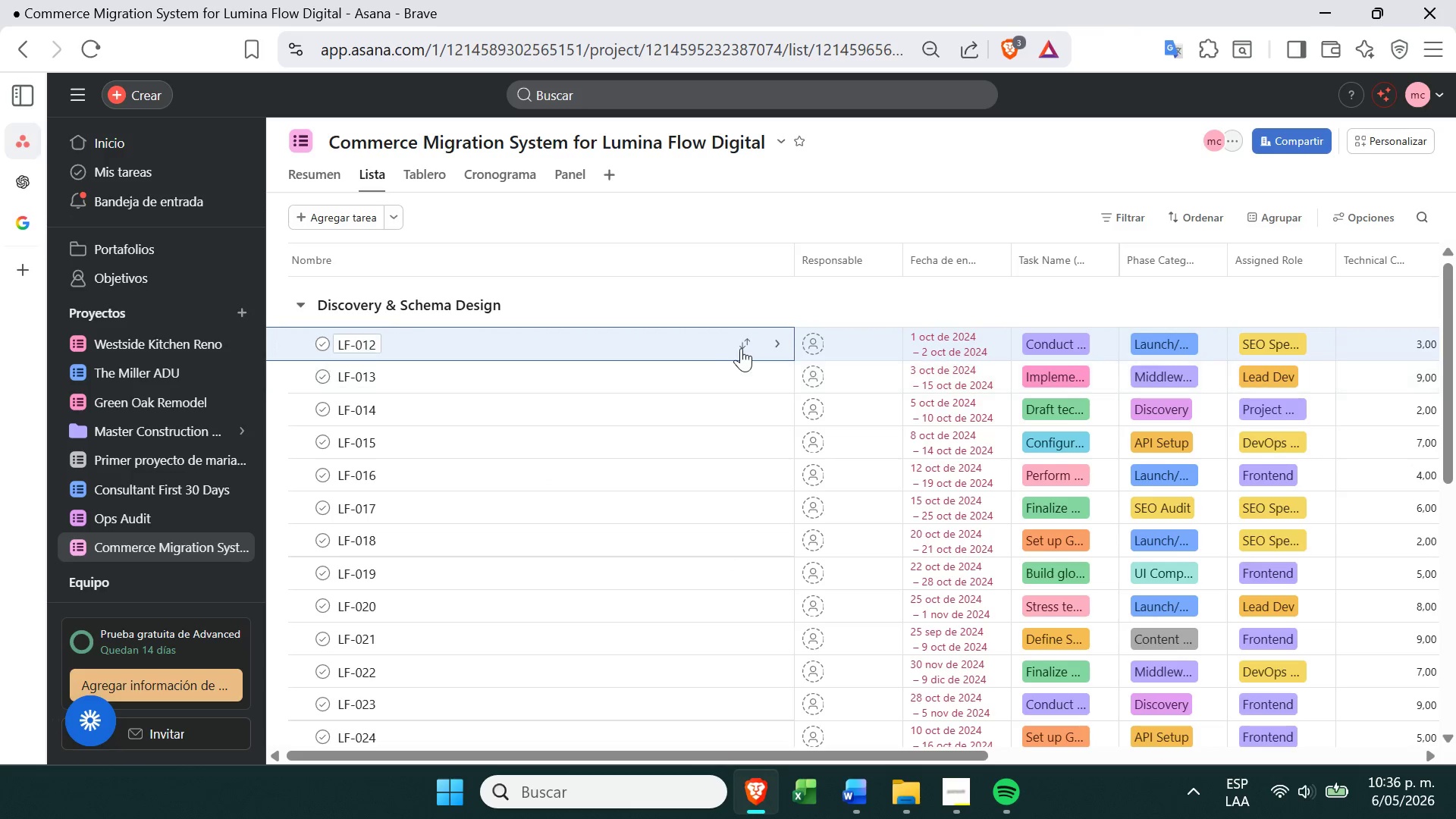 
left_click([745, 347])
 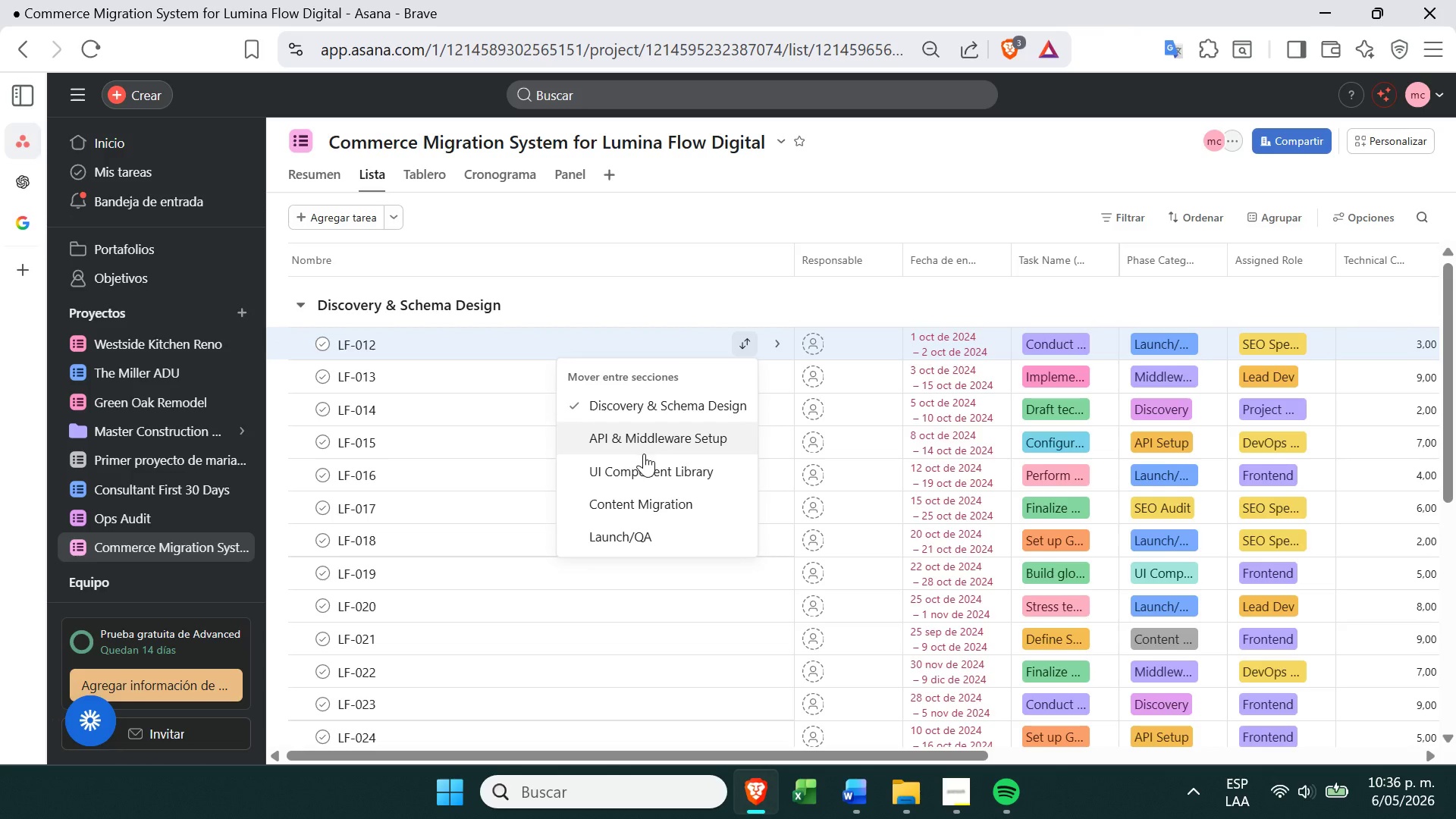 
left_click([654, 444])
 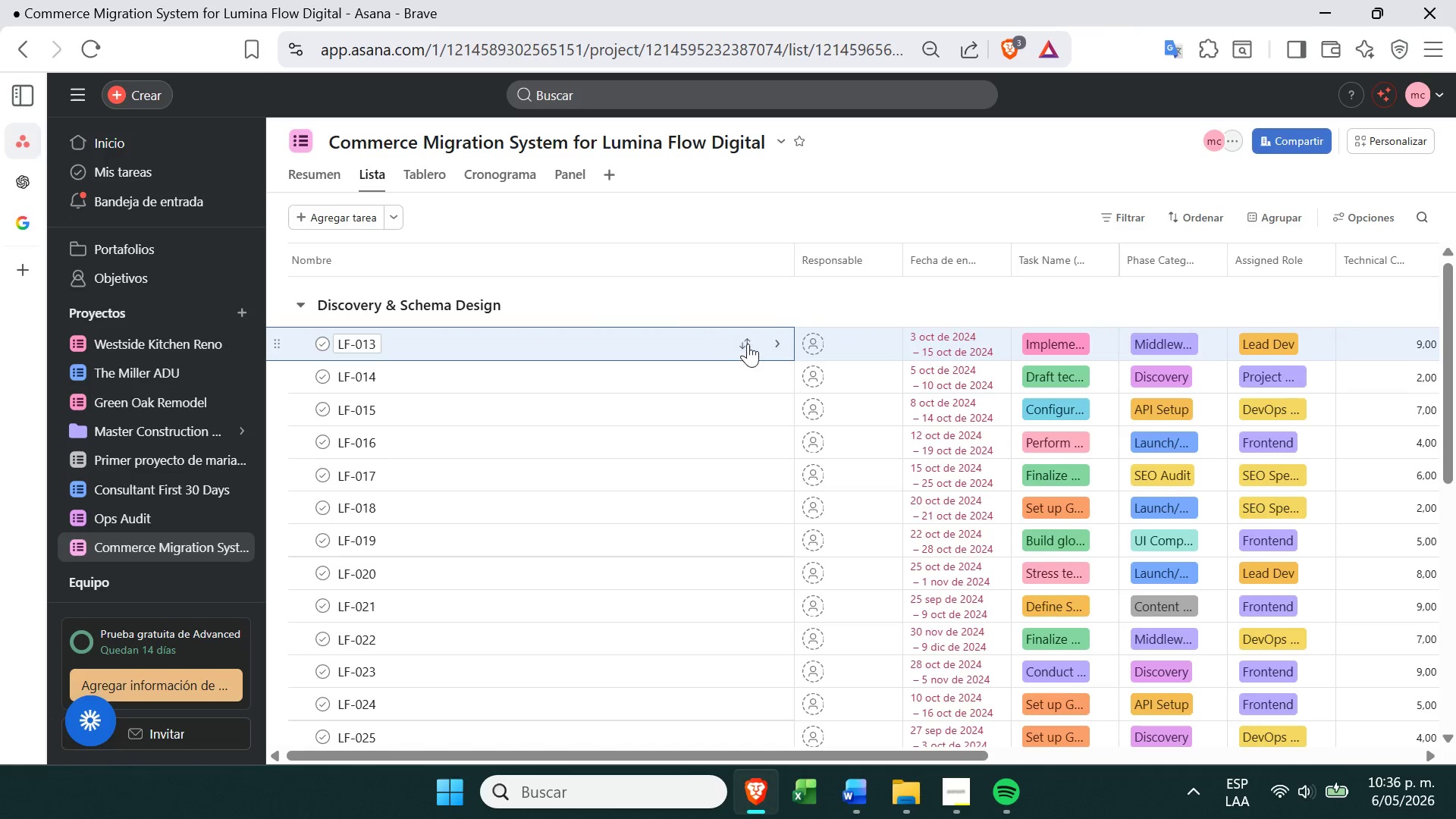 
left_click([749, 342])
 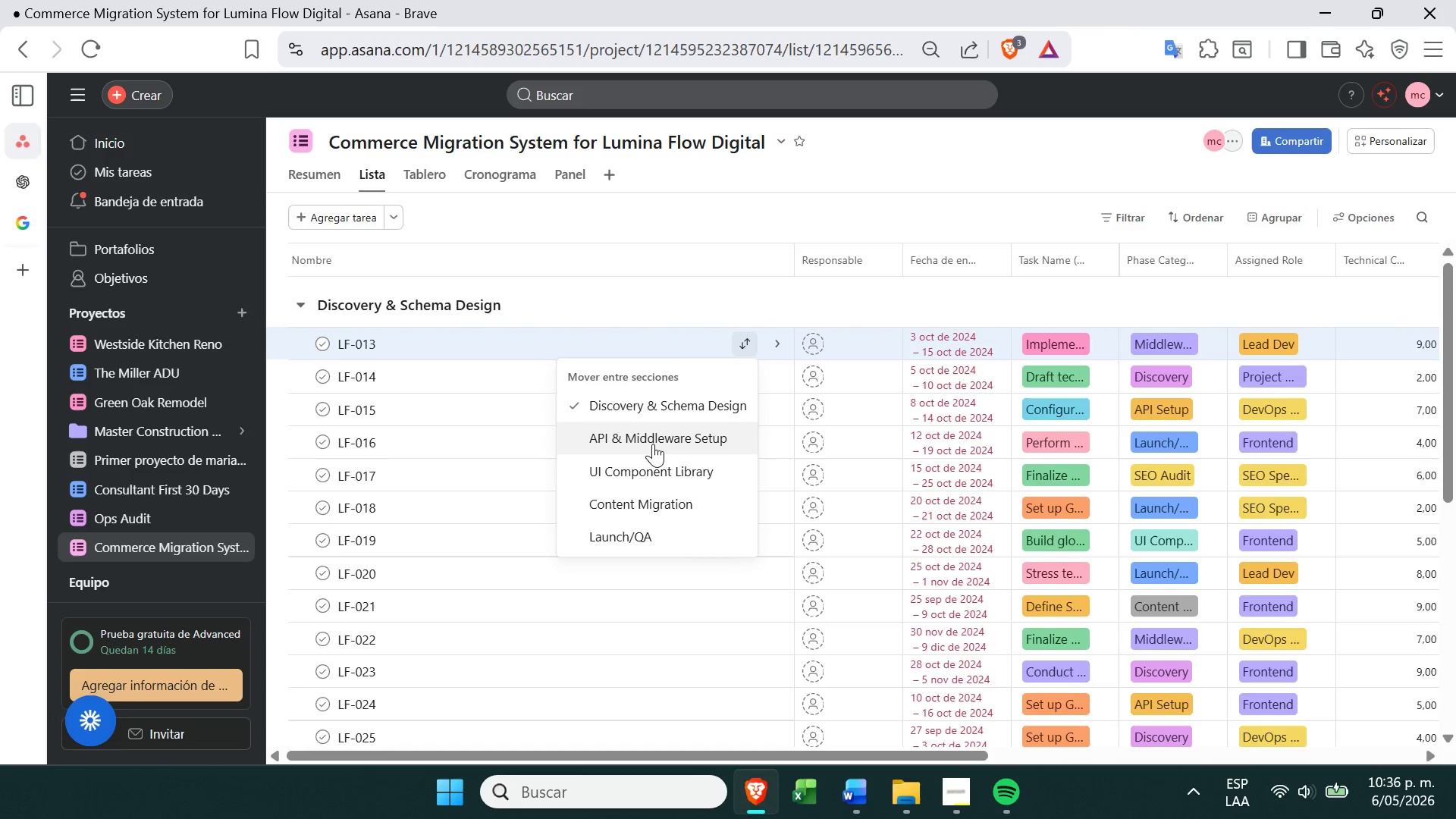 
left_click([651, 444])
 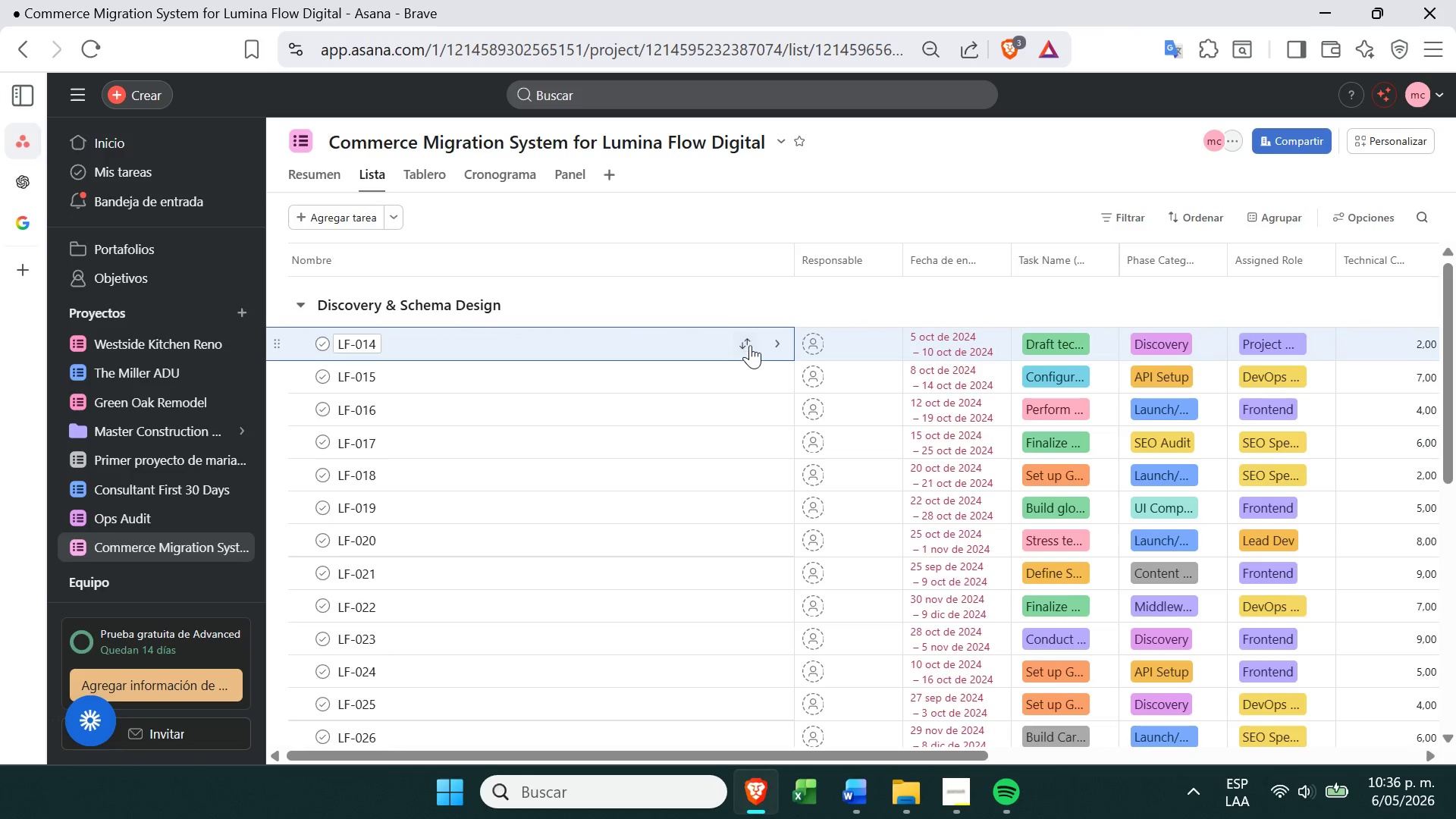 
left_click([752, 345])
 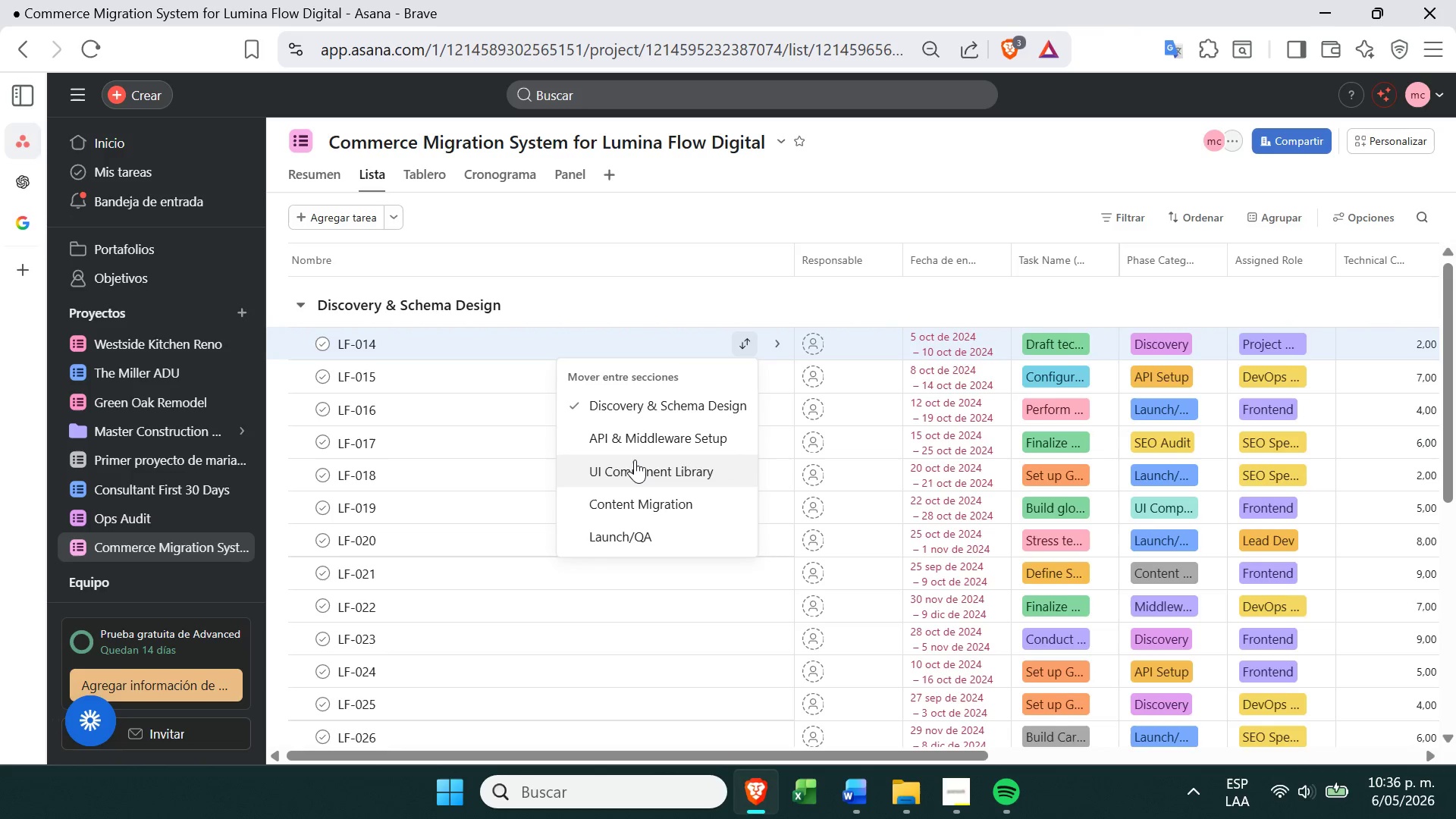 
left_click([634, 460])
 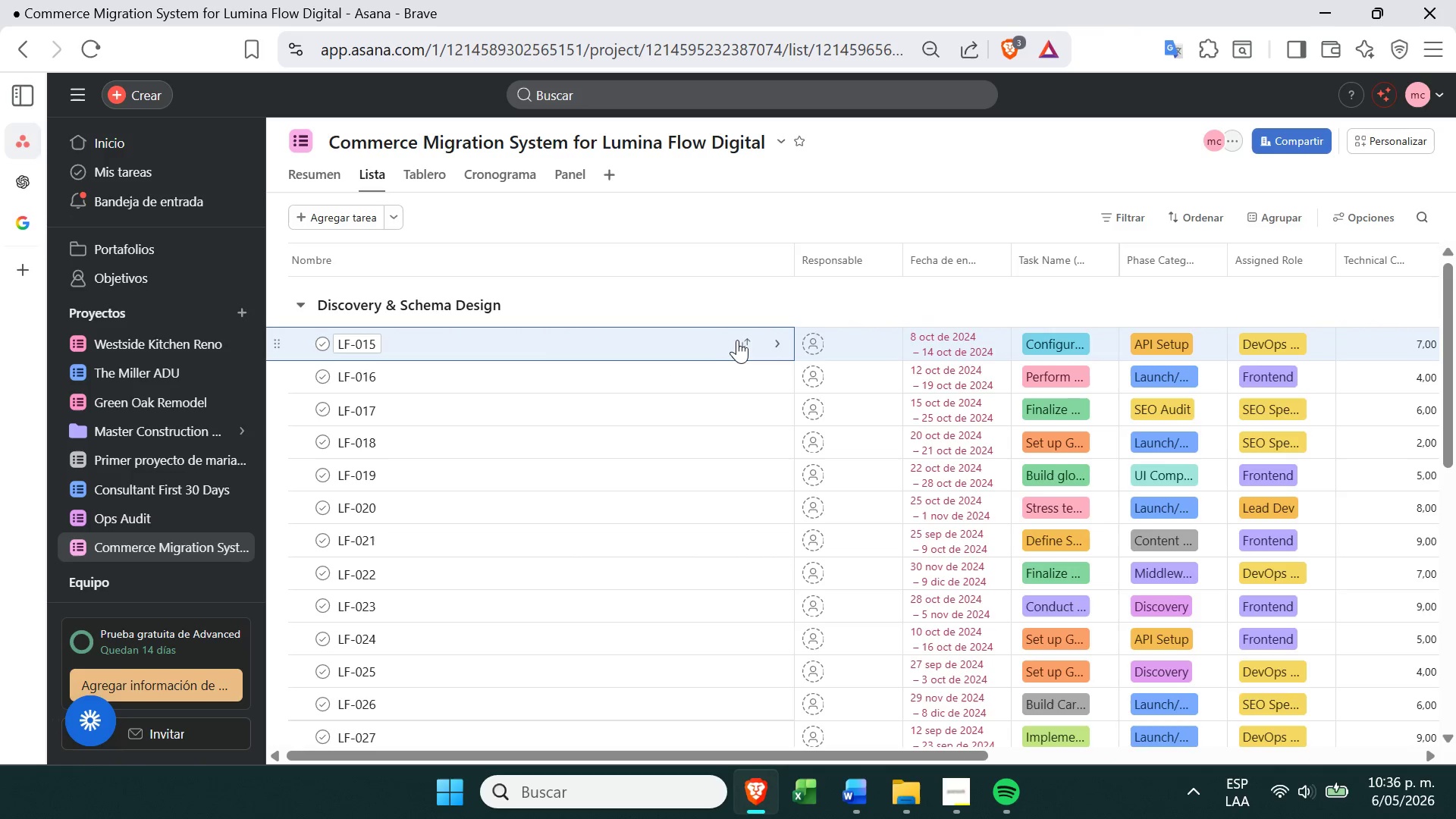 
left_click([739, 339])
 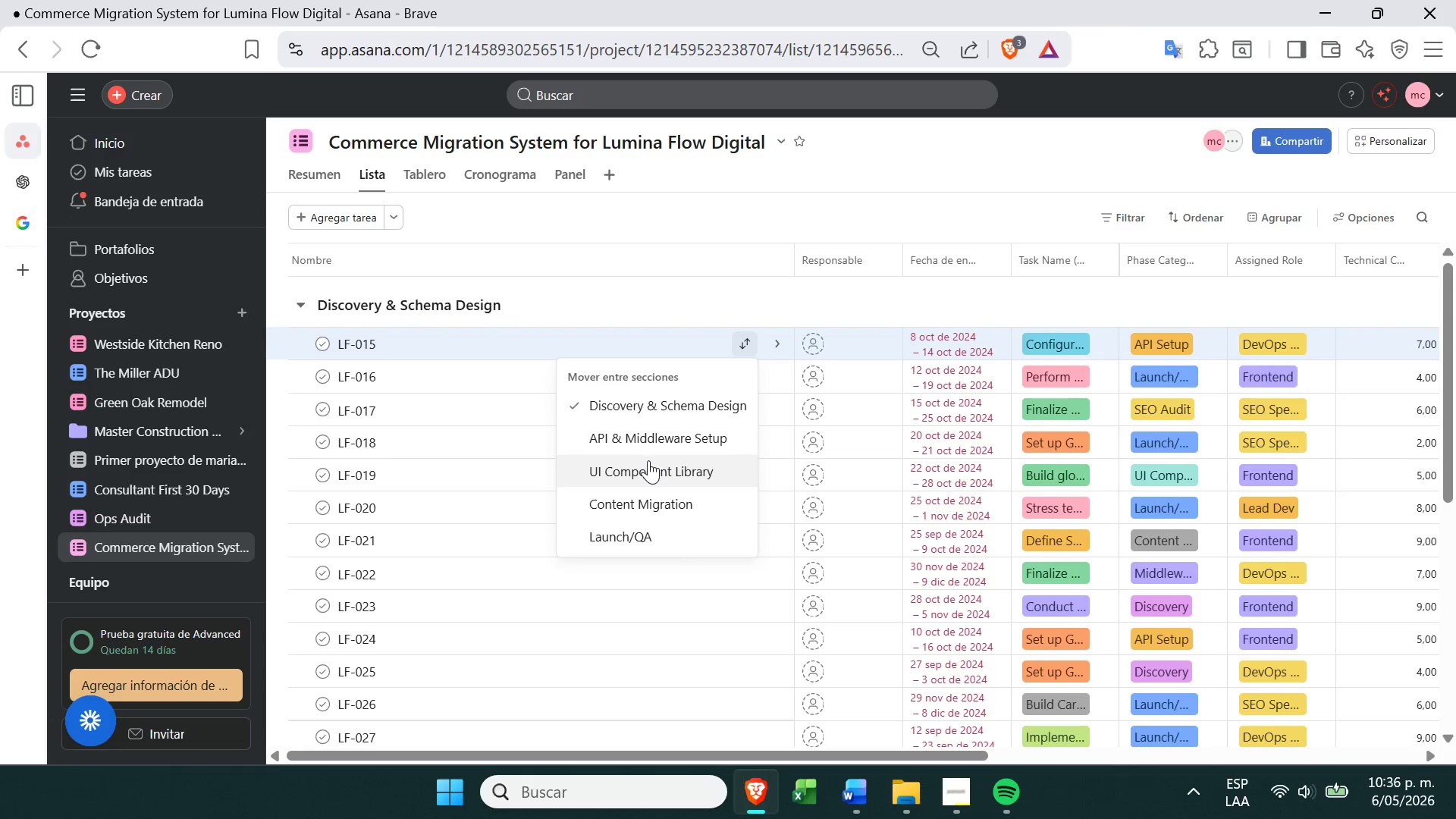 
left_click([648, 466])
 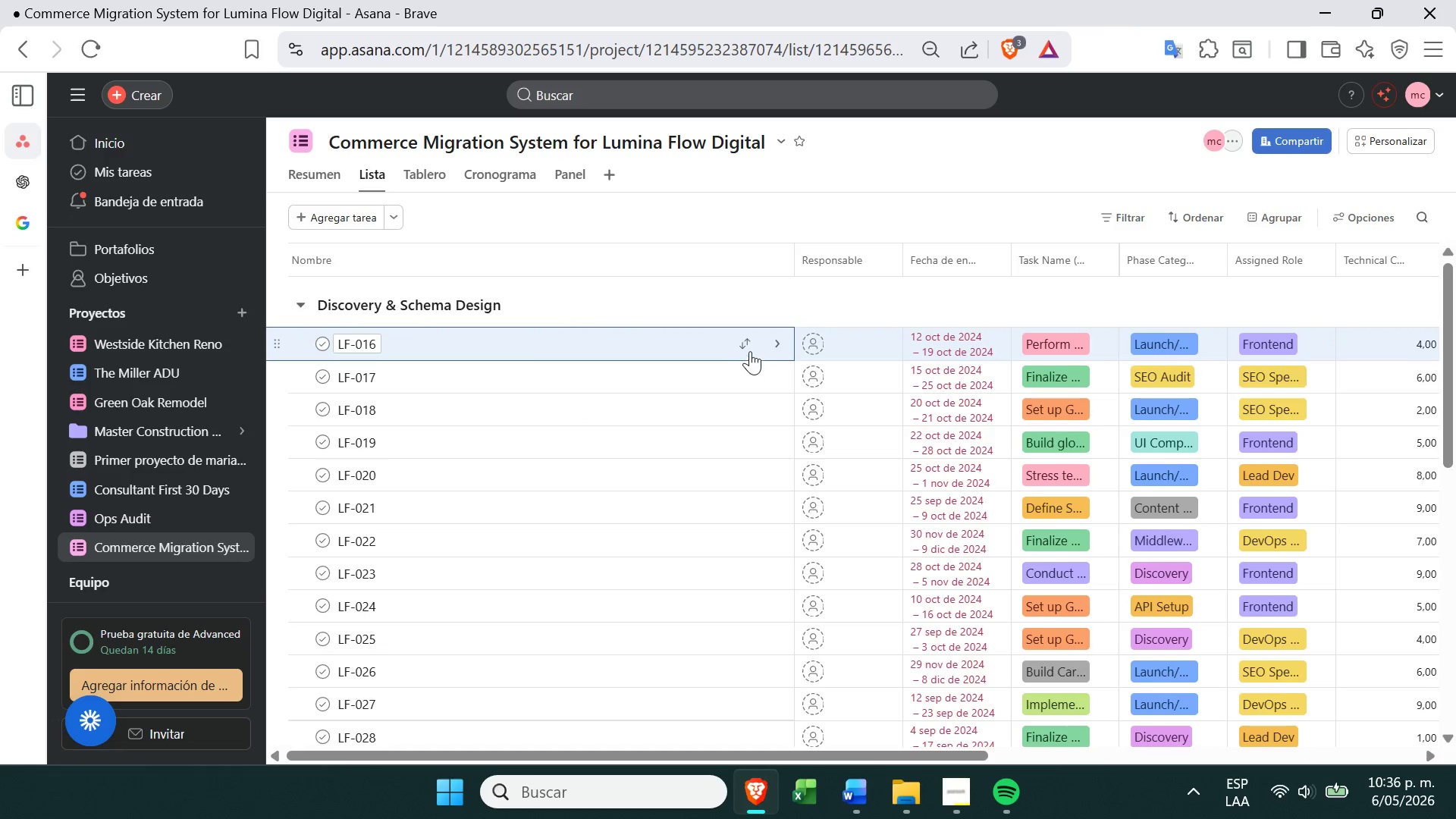 
left_click([749, 351])
 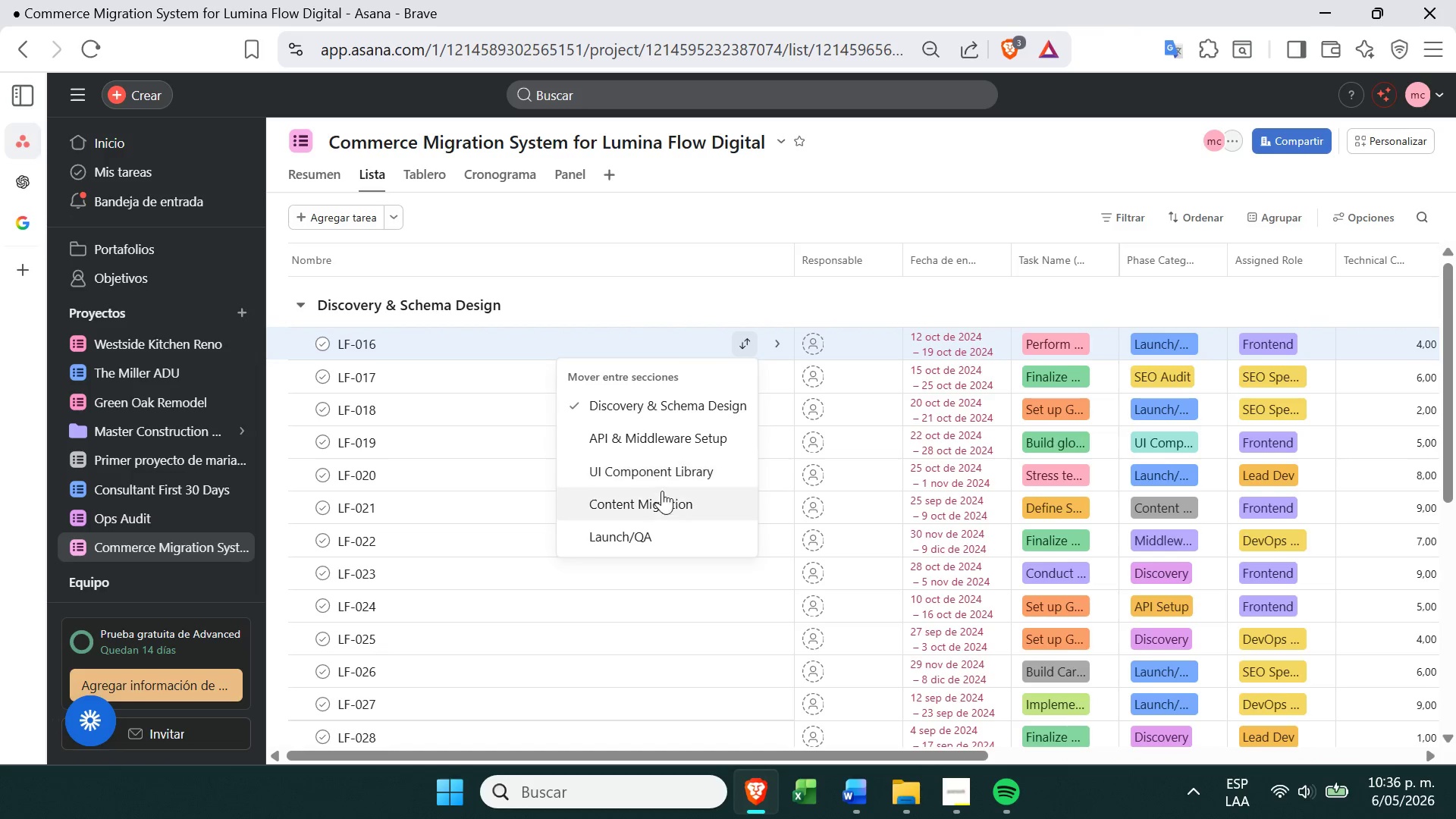 
left_click([661, 495])
 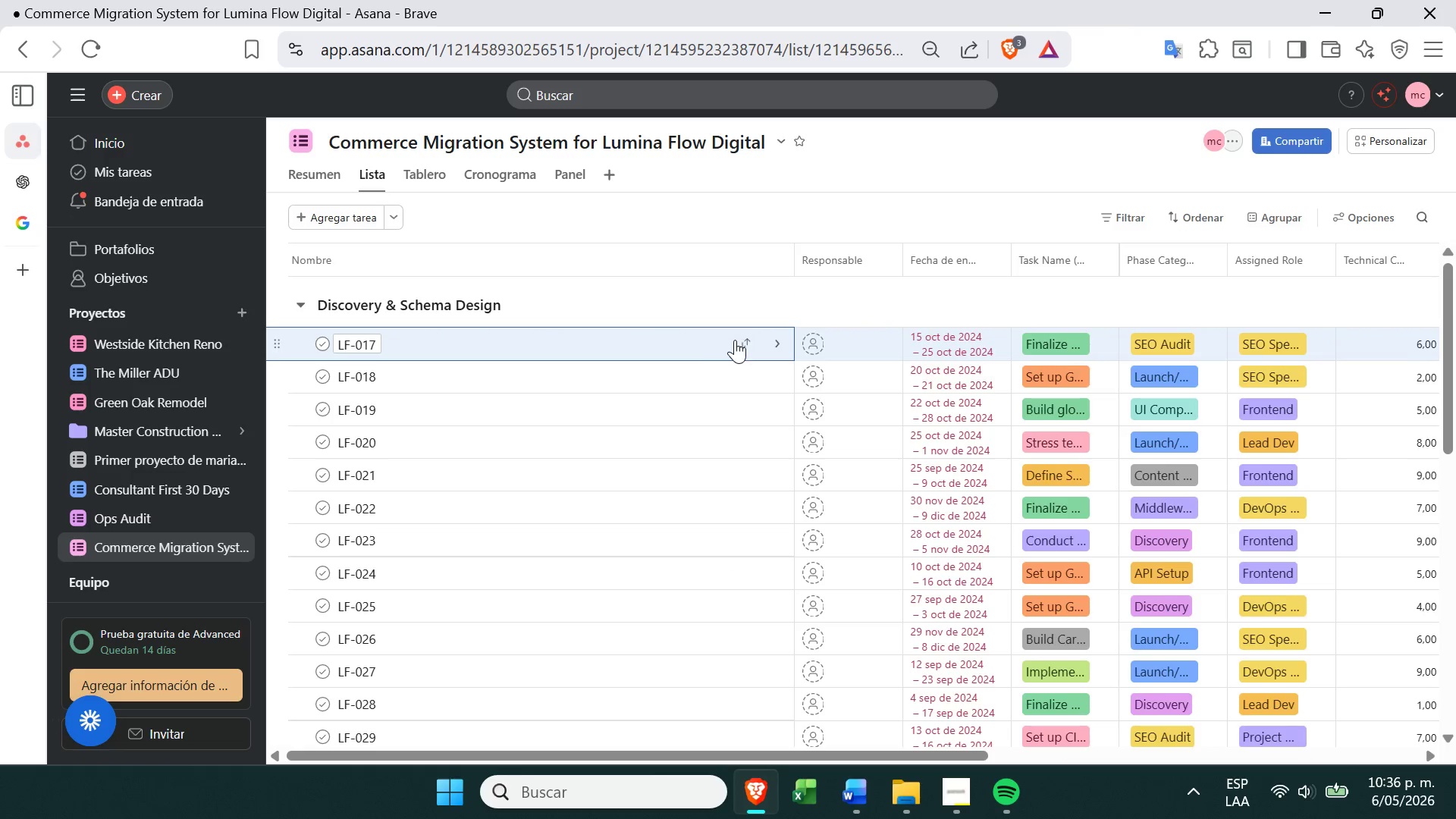 
left_click([739, 340])
 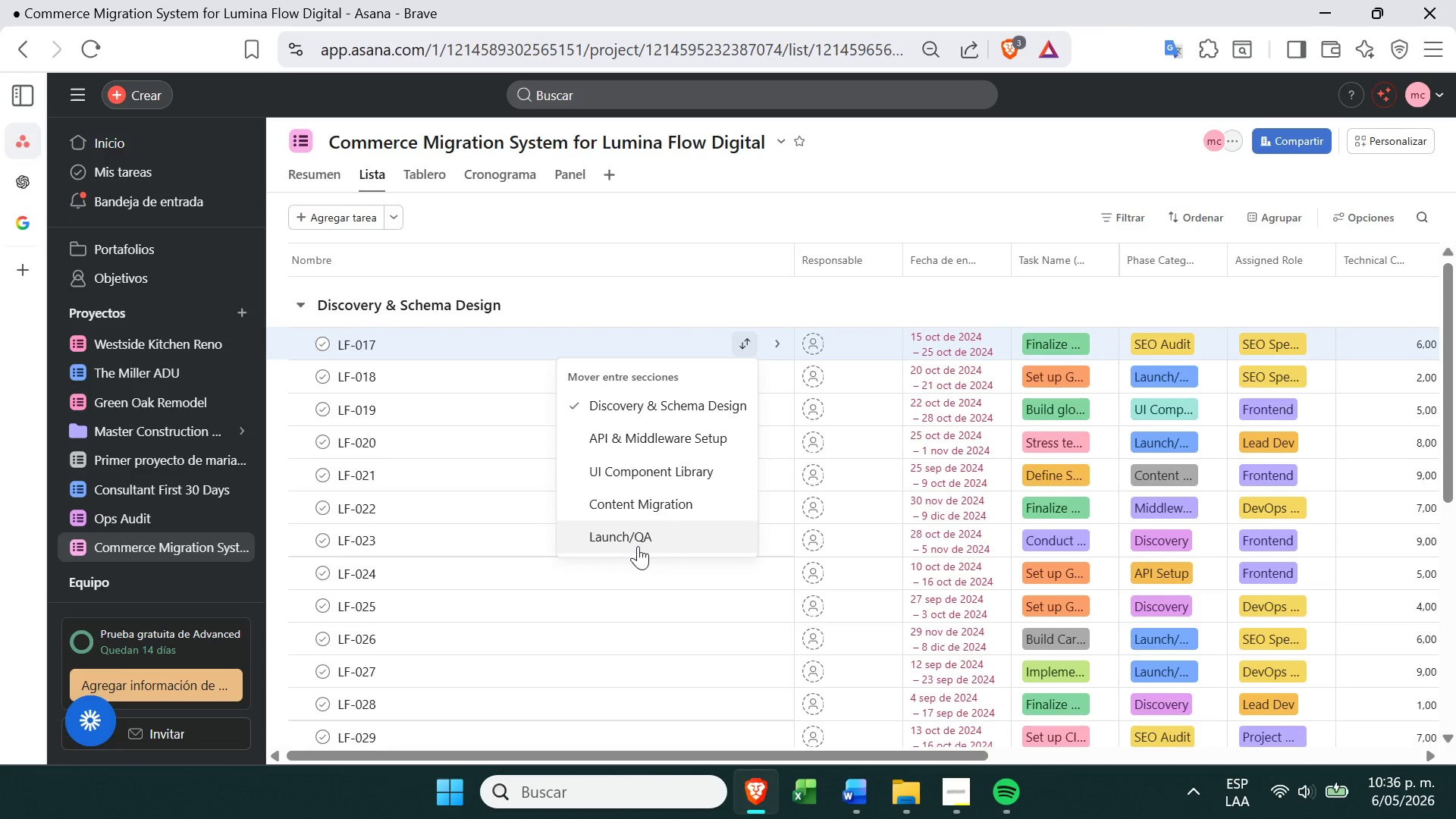 
left_click([640, 541])
 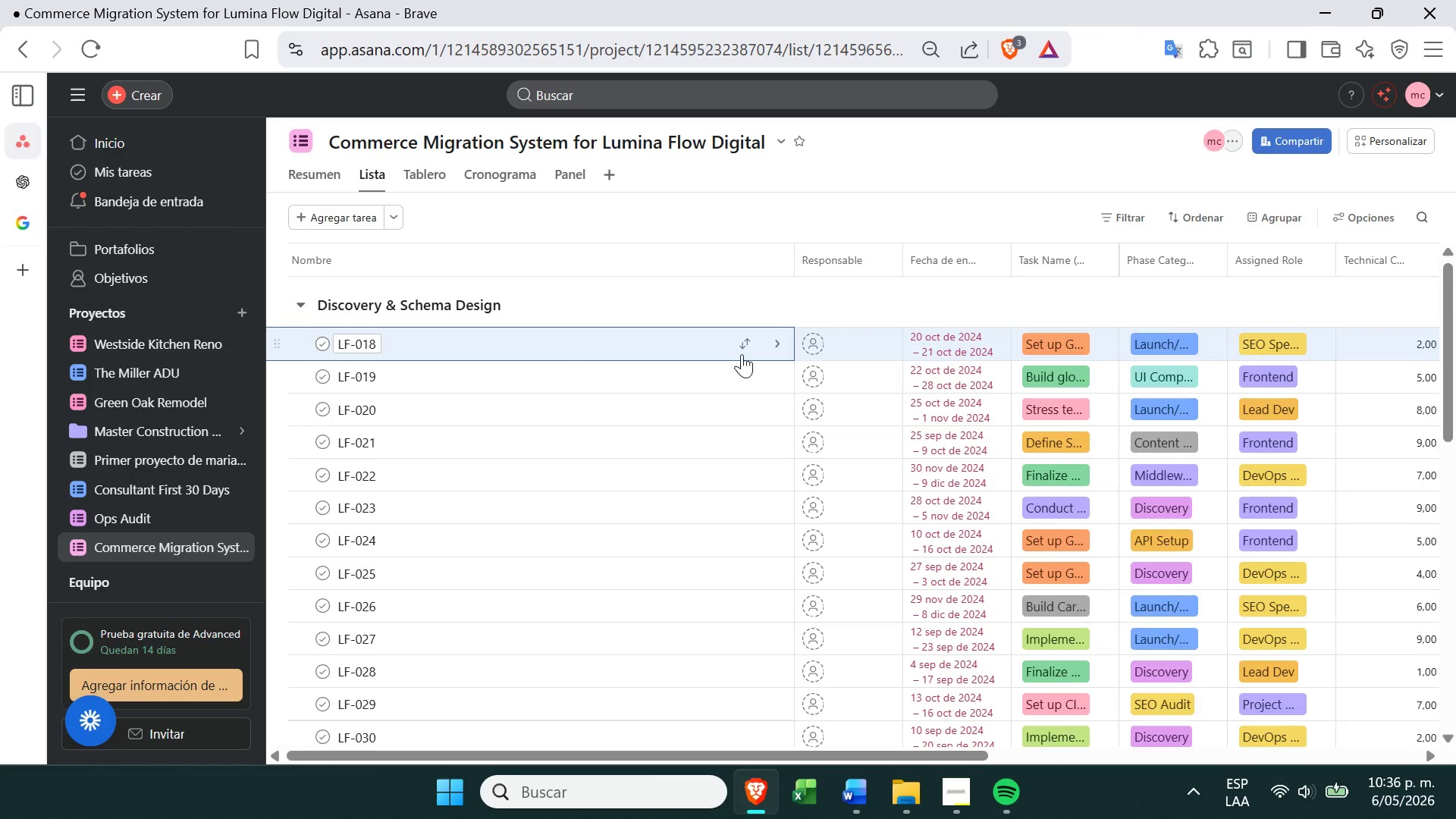 
left_click([742, 353])
 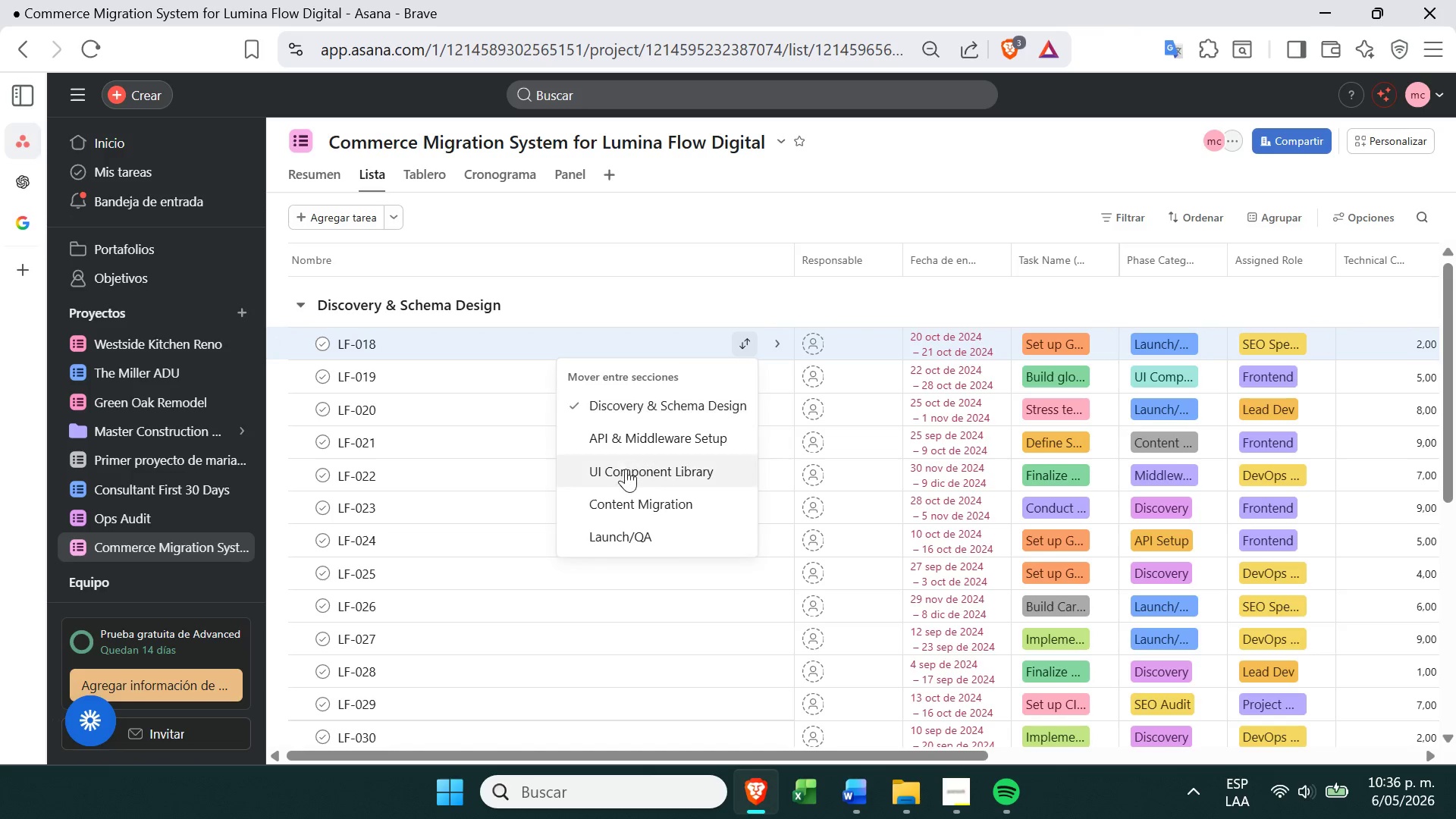 
left_click([623, 471])
 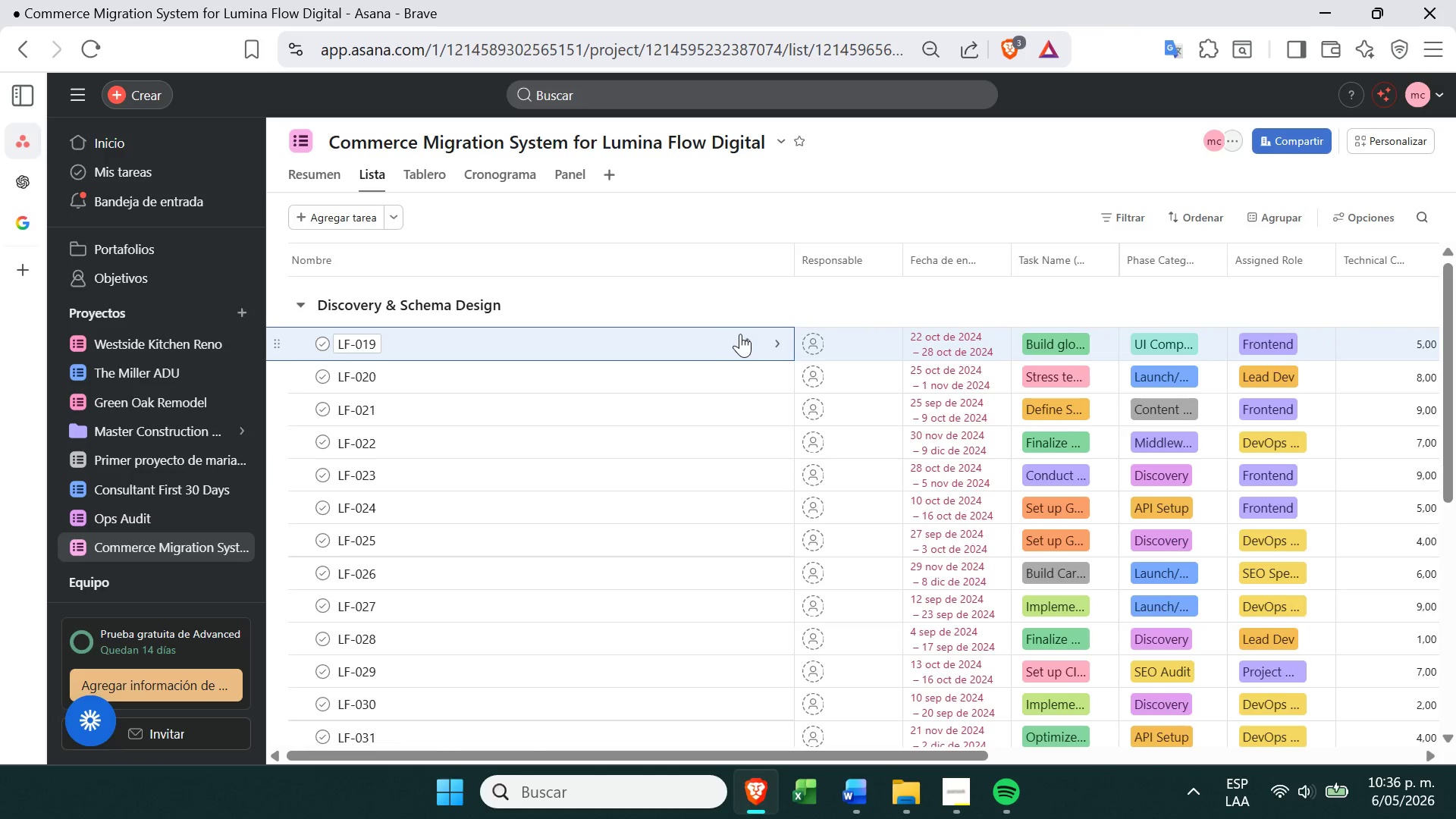 
left_click([743, 336])
 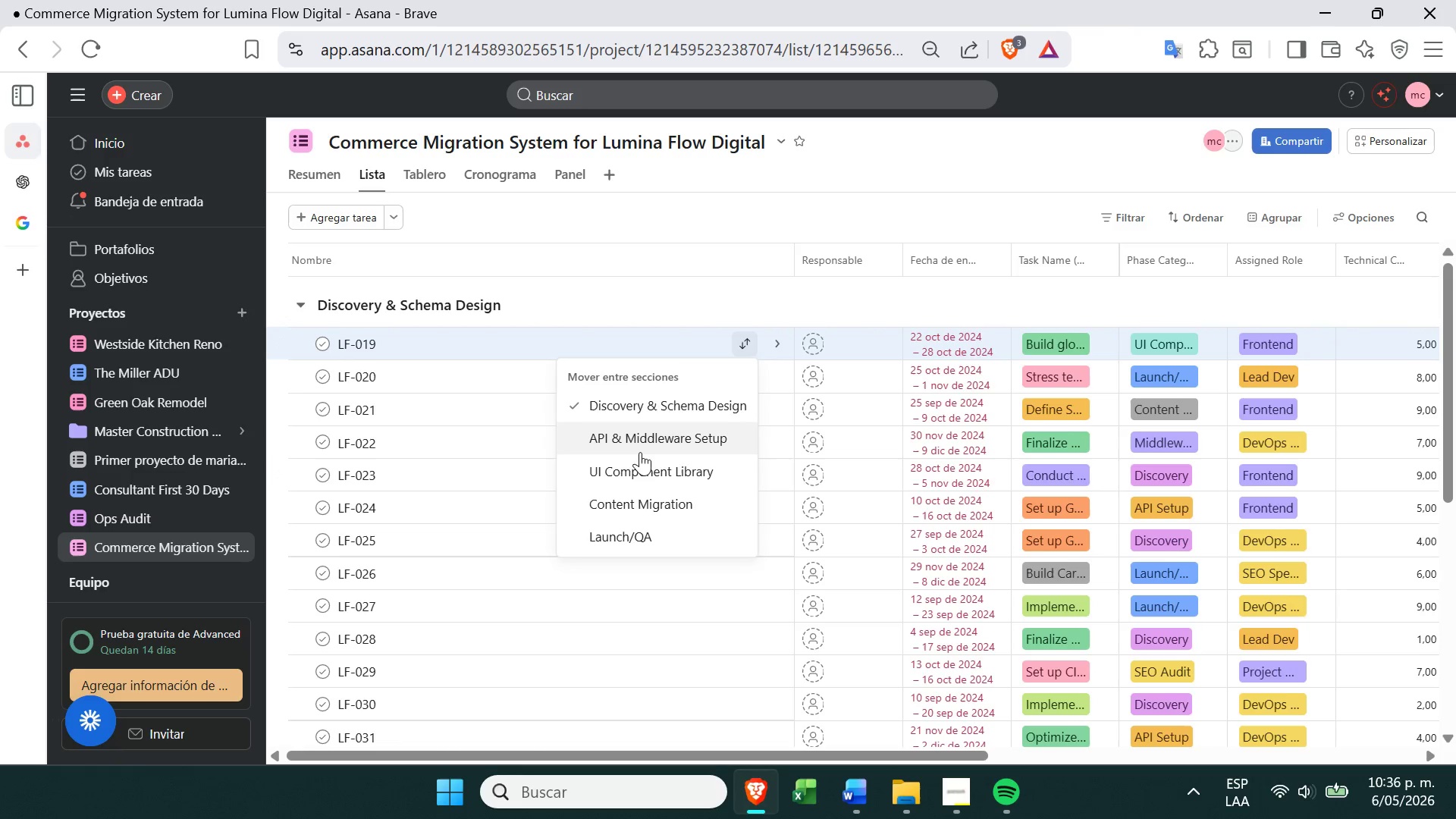 
left_click([642, 448])
 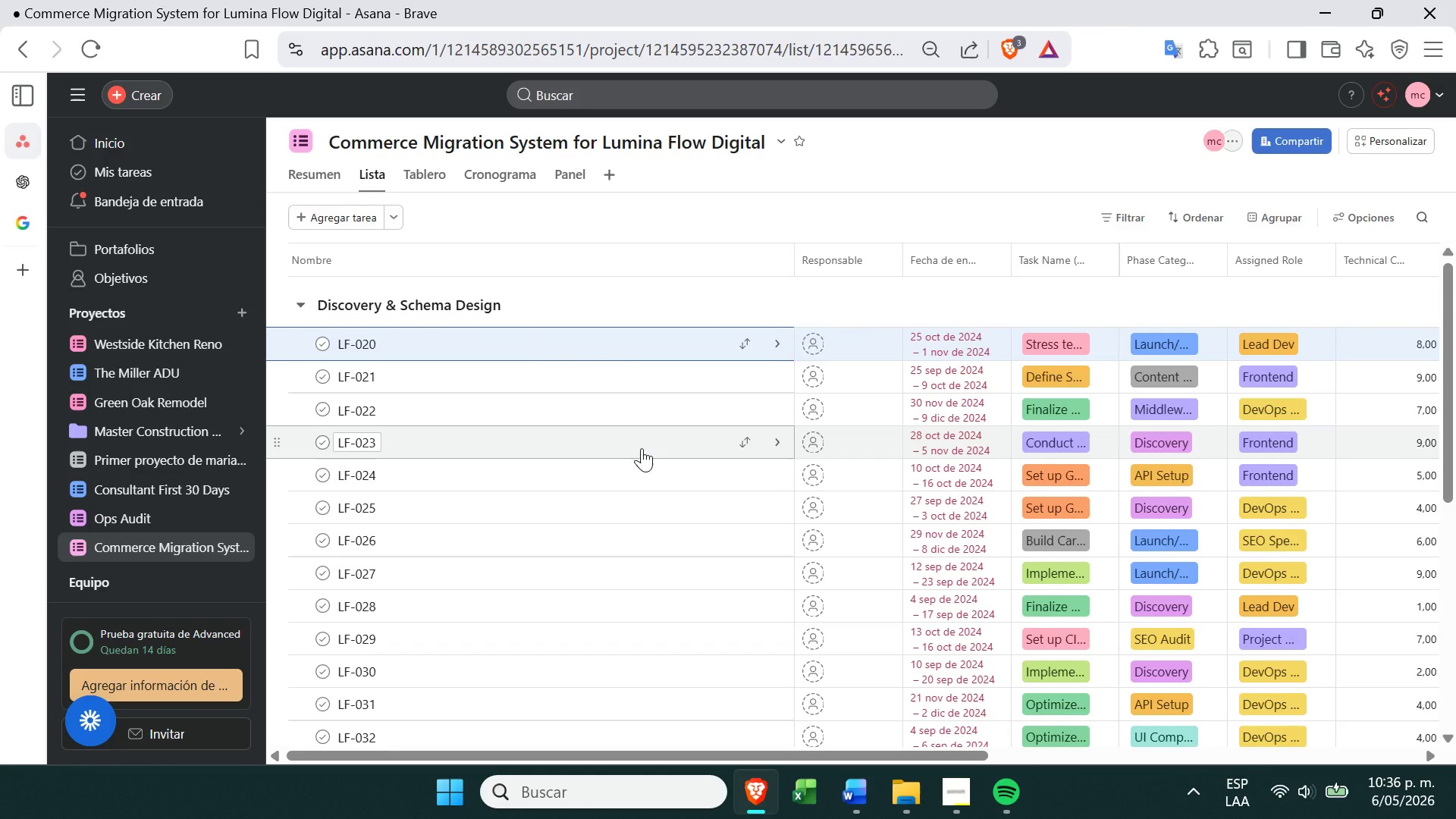 
wait(6.86)
 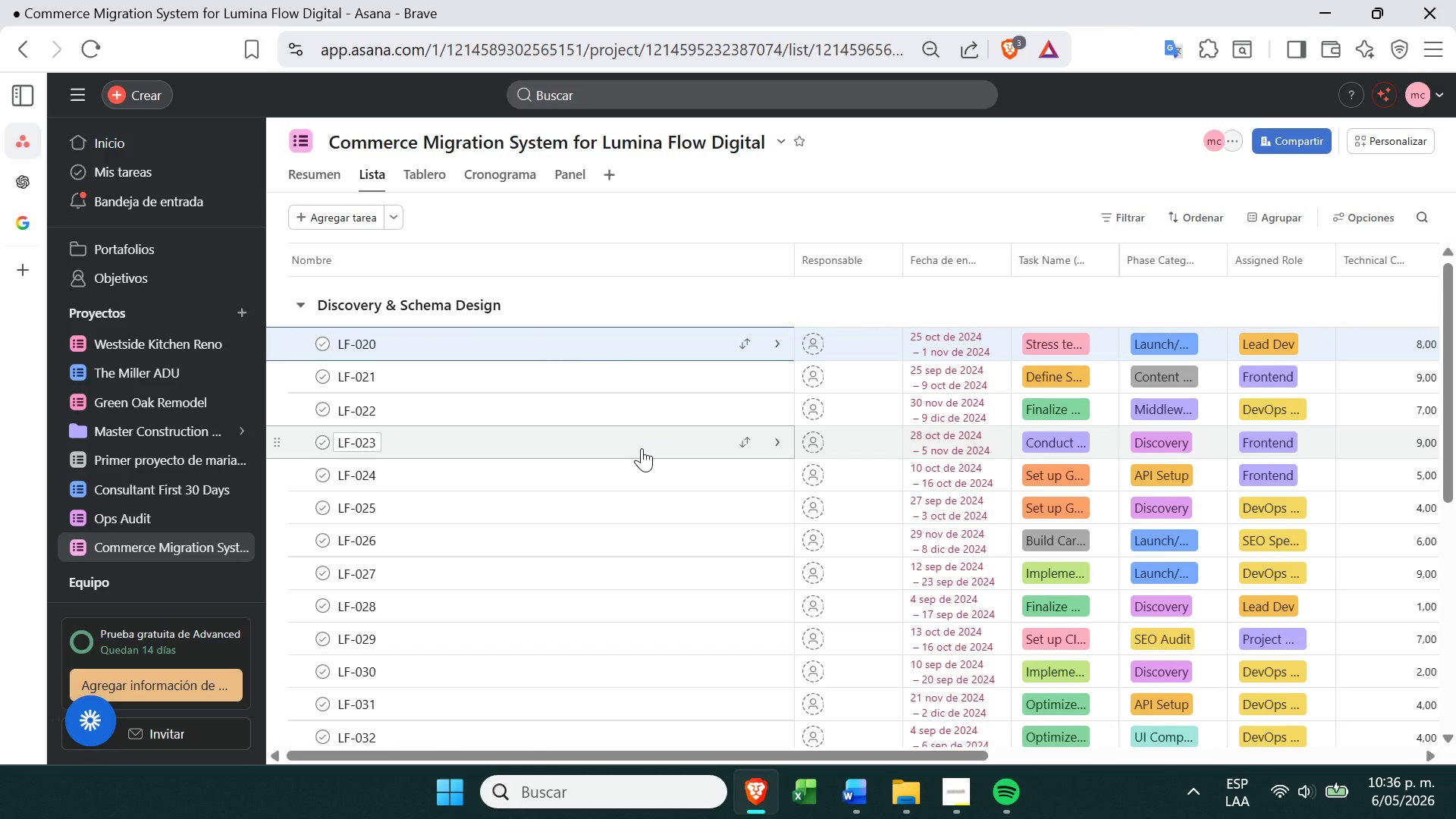 
left_click([748, 380])
 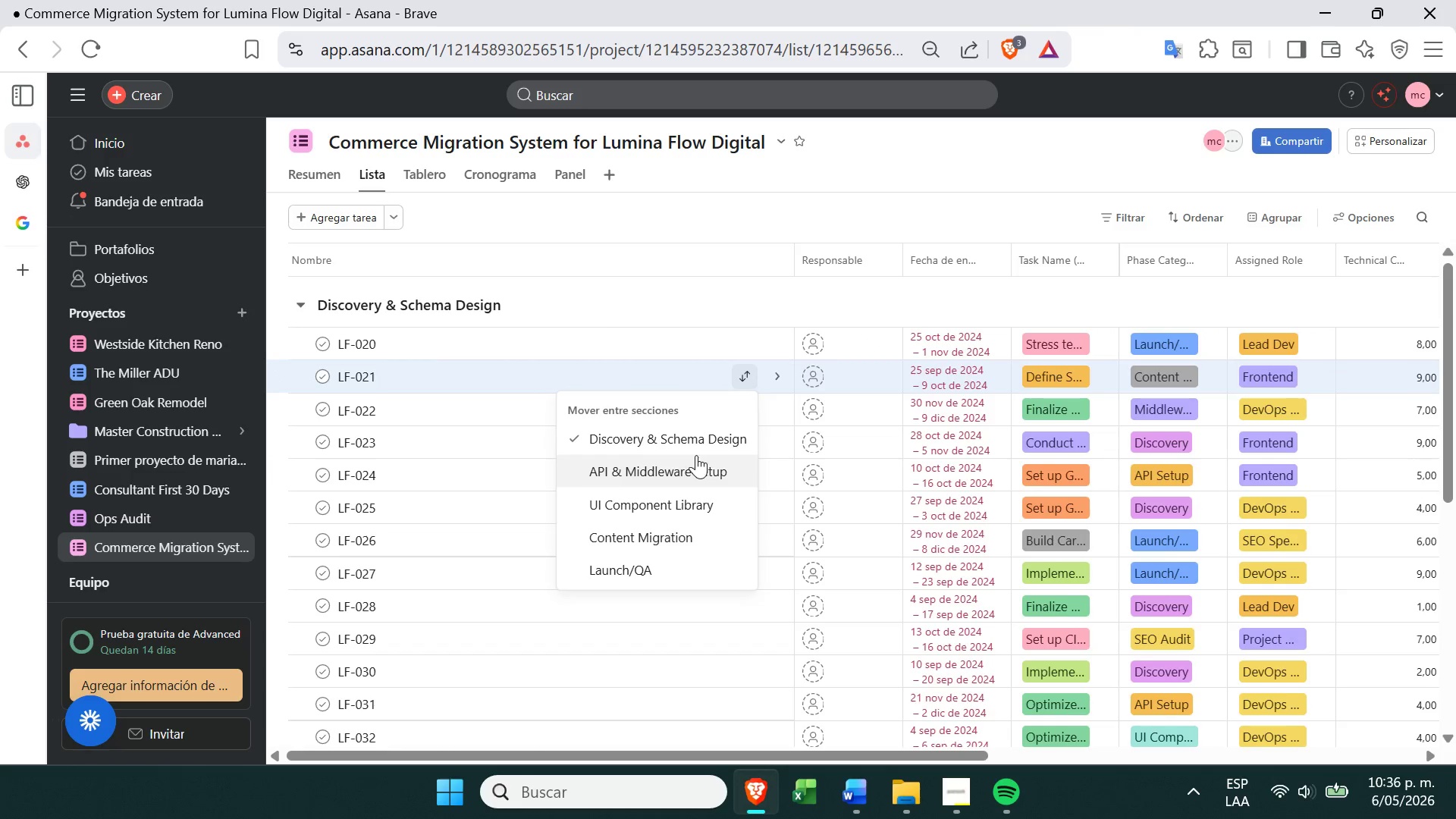 
left_click([682, 463])
 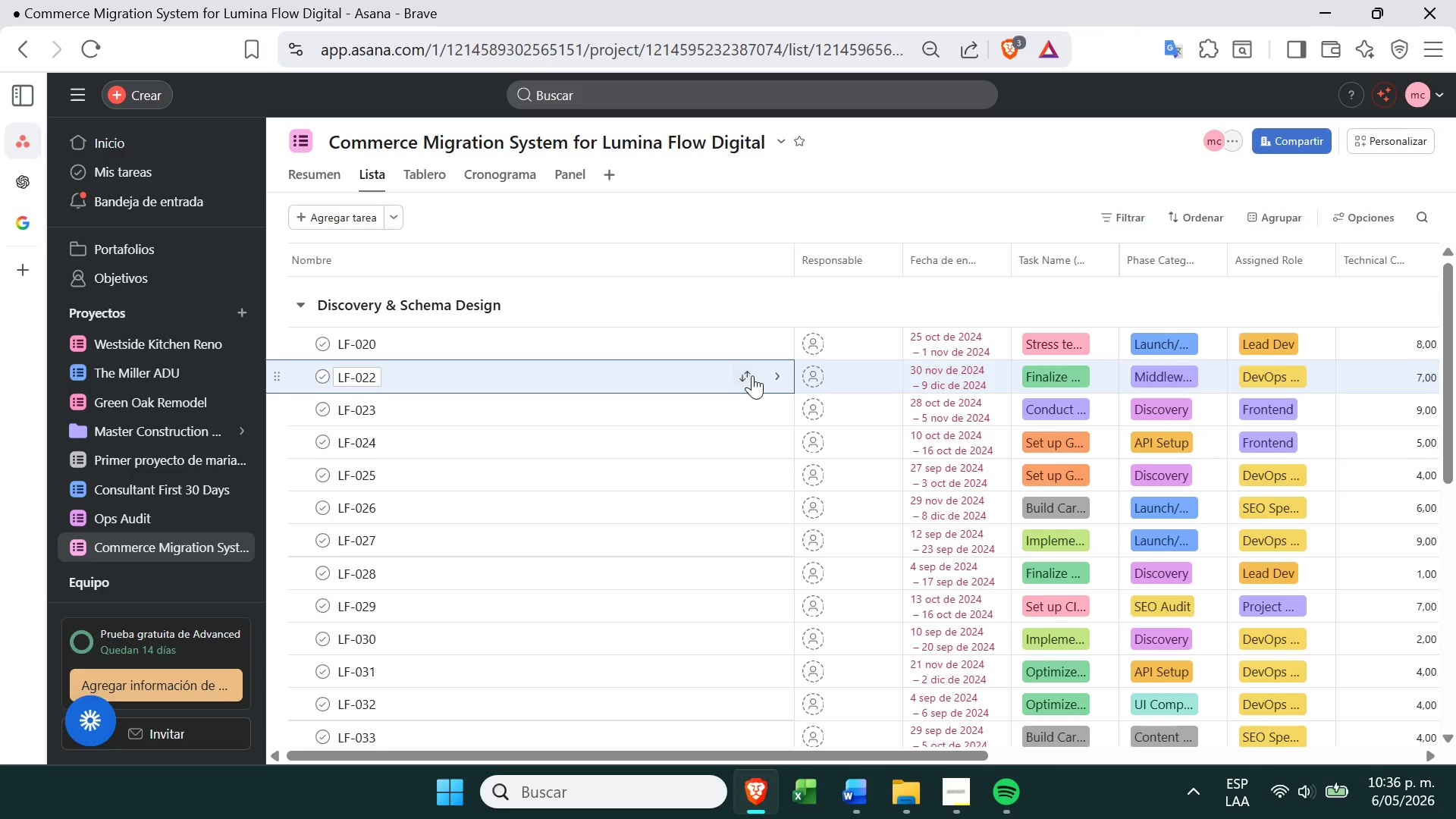 
left_click([752, 375])
 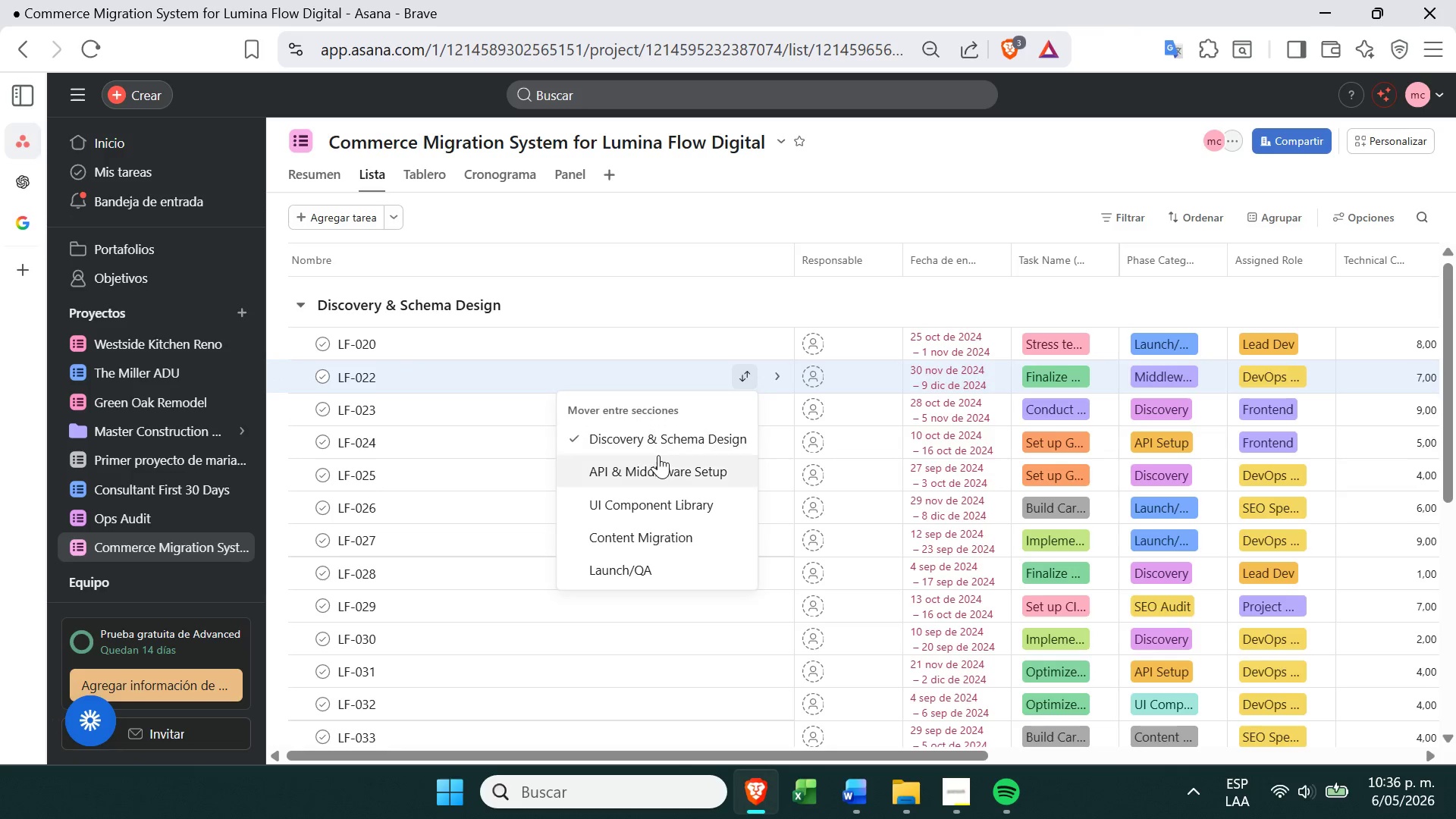 
left_click([656, 458])
 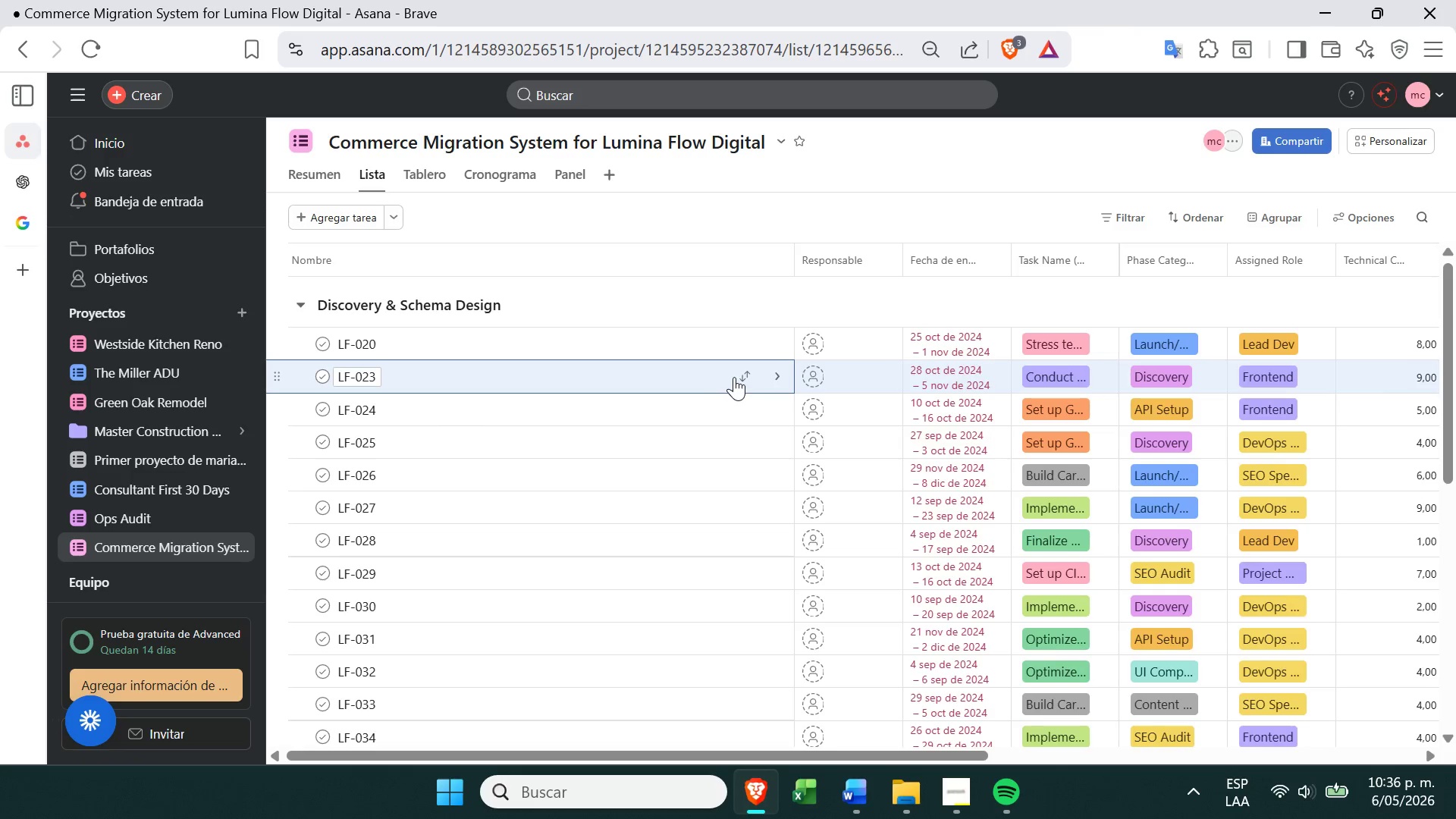 
left_click([736, 377])
 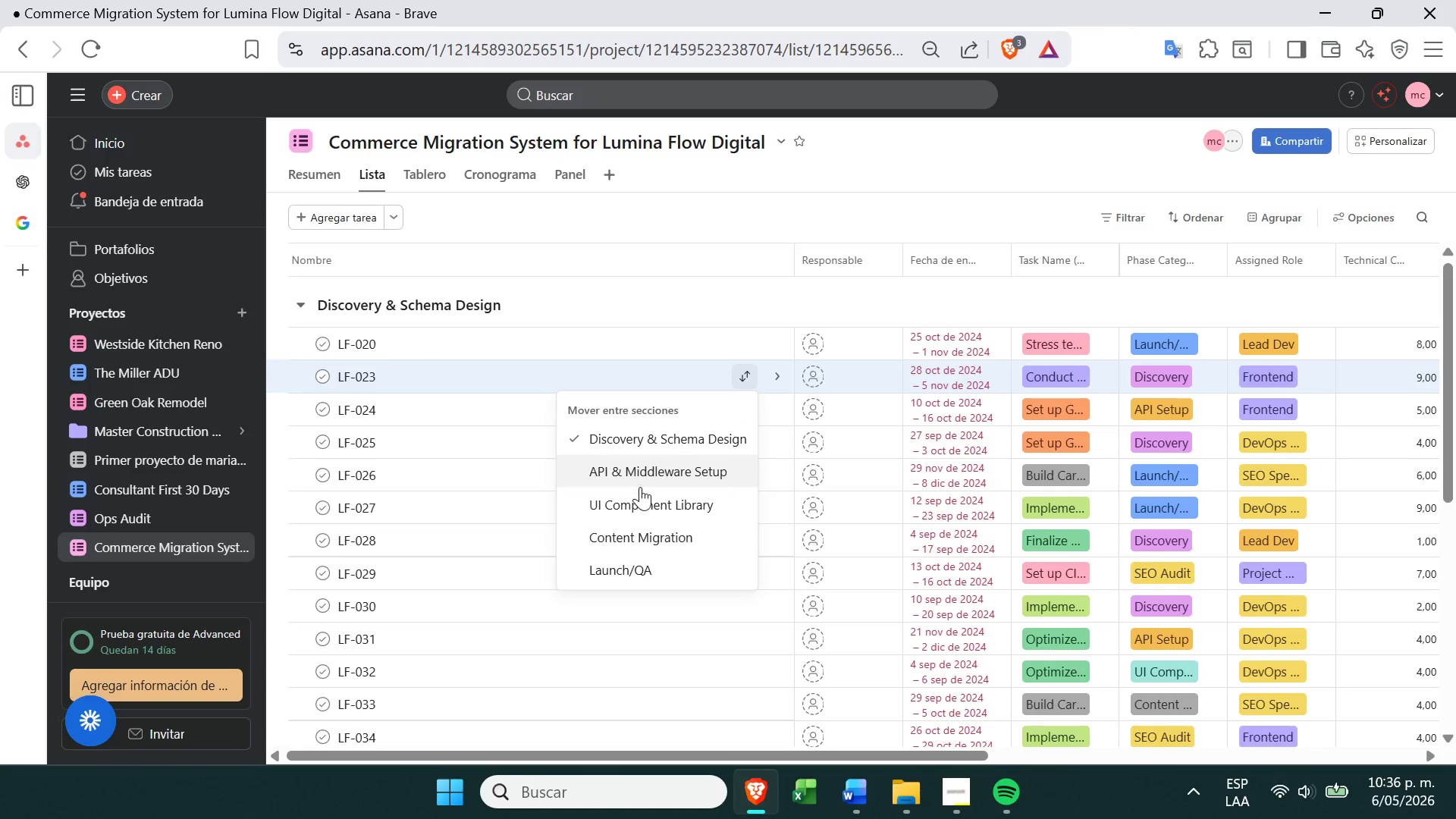 
left_click([639, 493])
 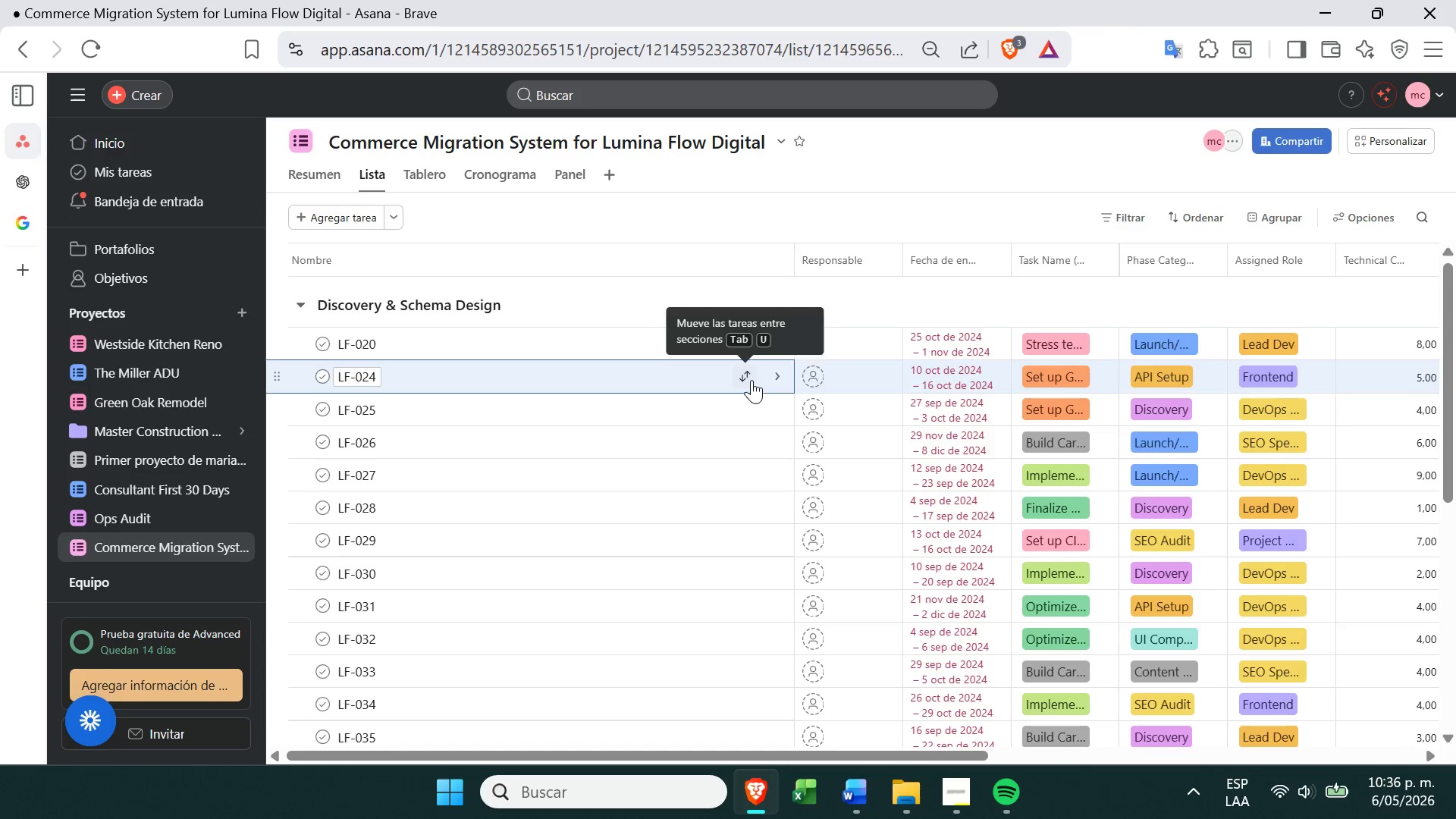 
left_click([748, 378])
 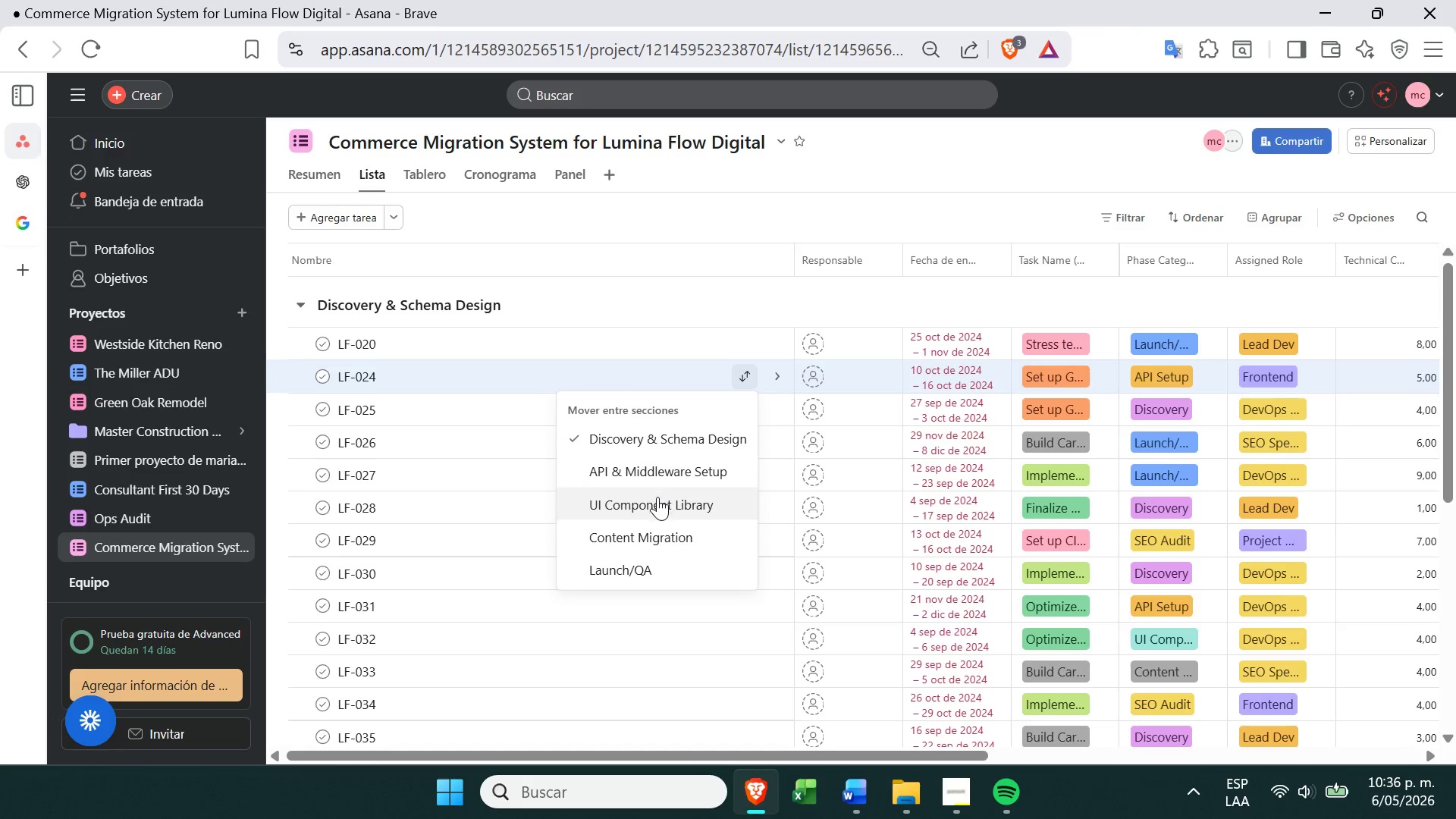 
left_click([654, 500])
 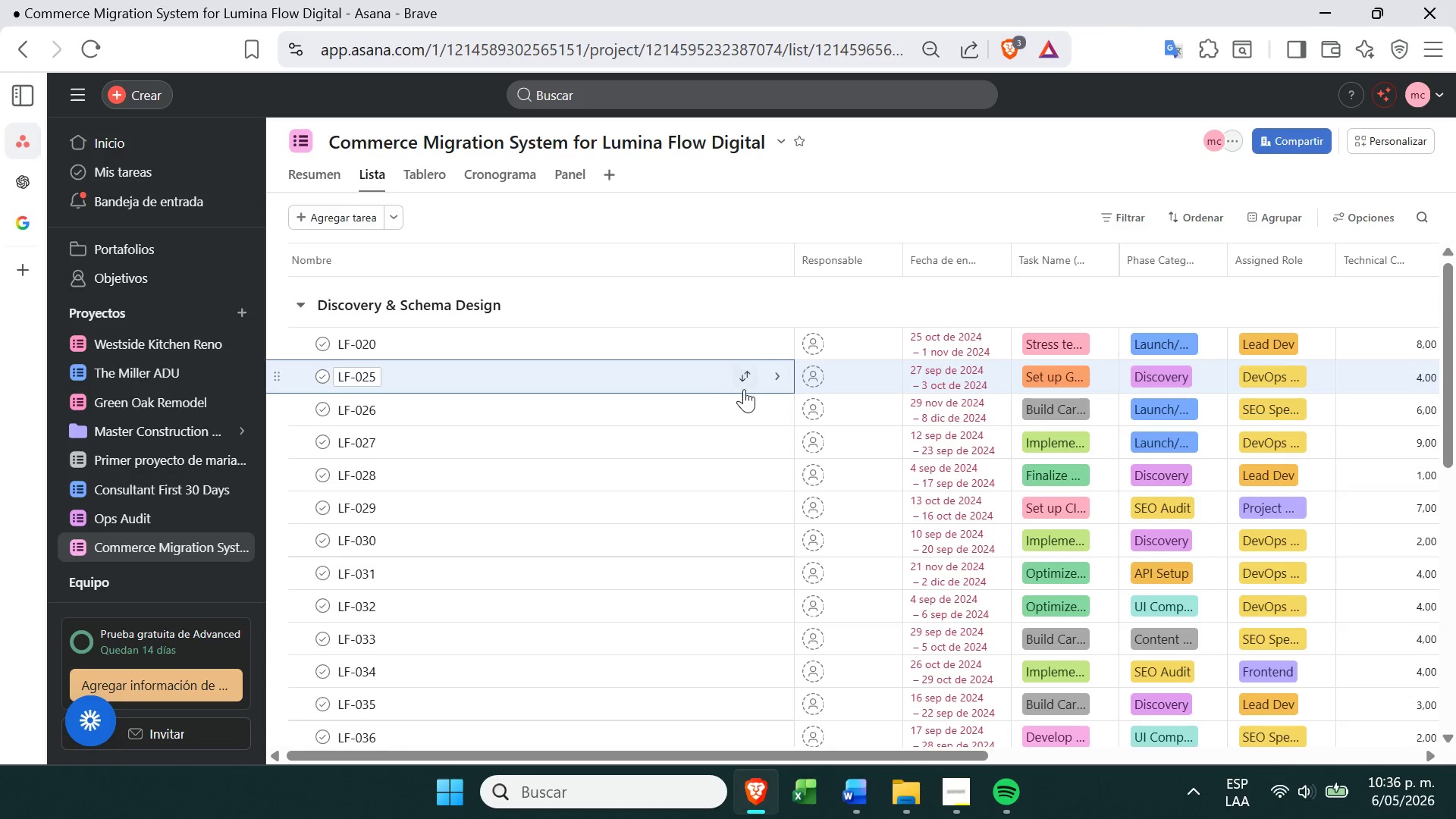 
left_click([745, 383])
 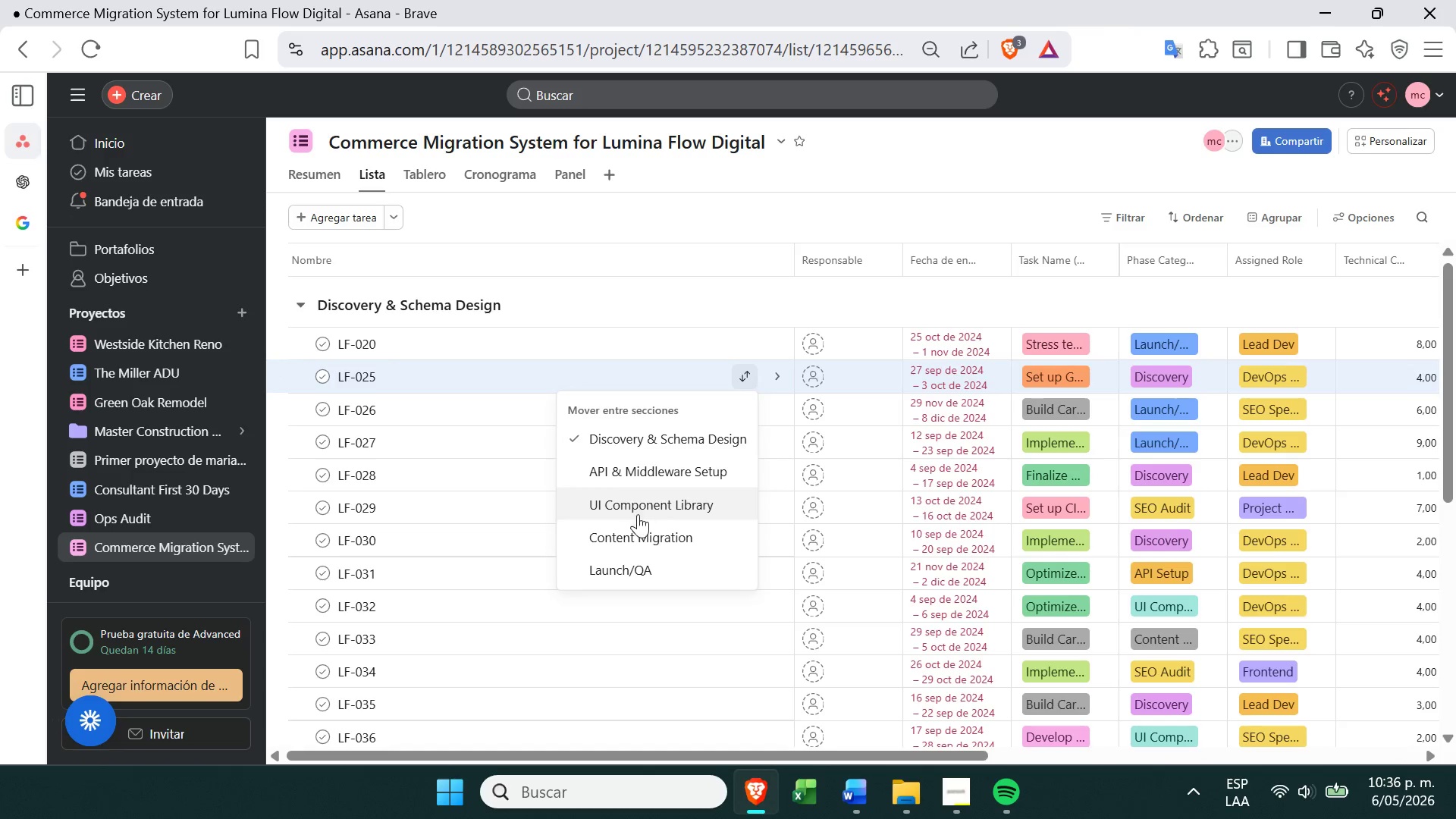 
left_click([632, 526])
 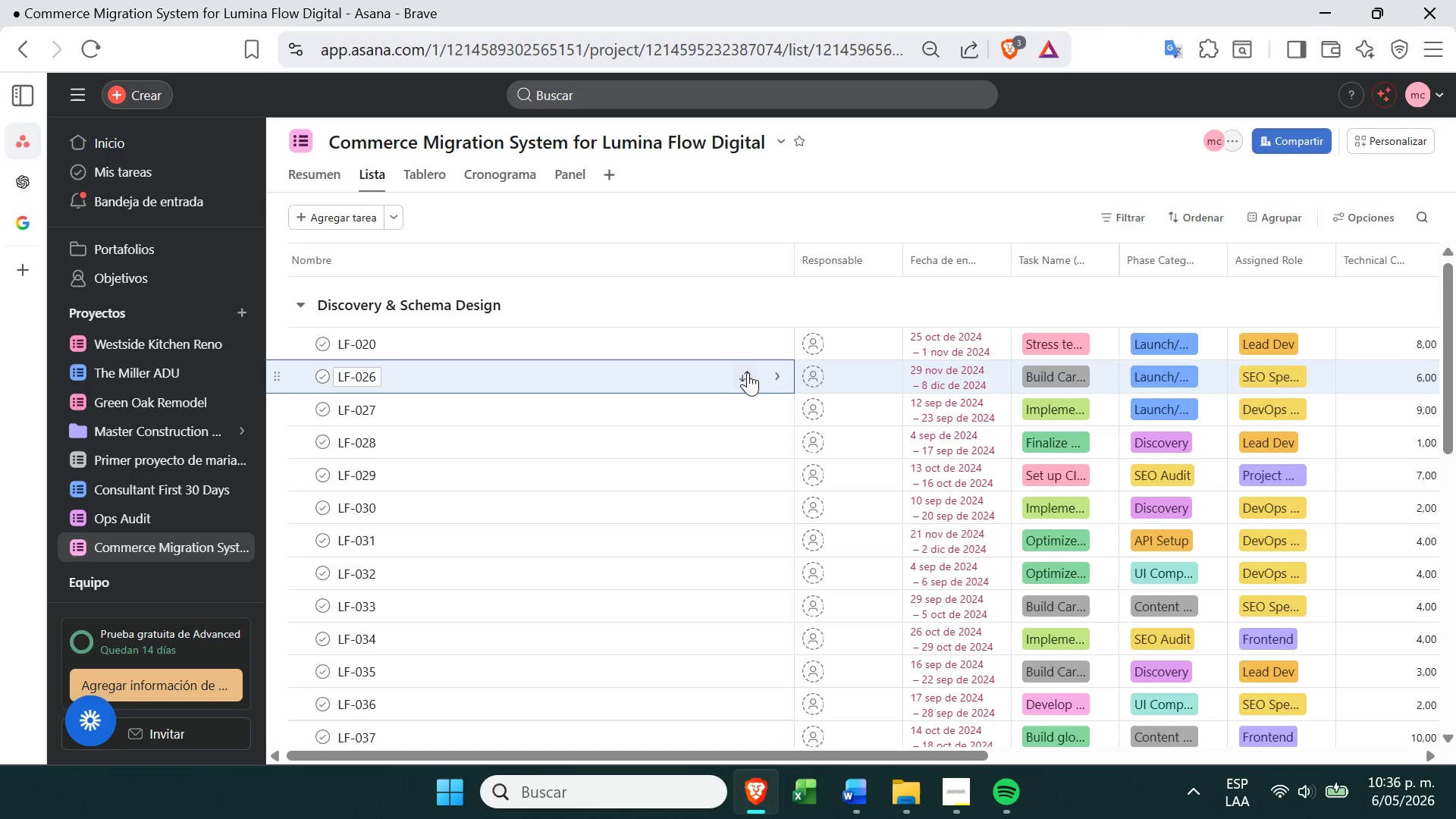 
left_click([748, 372])
 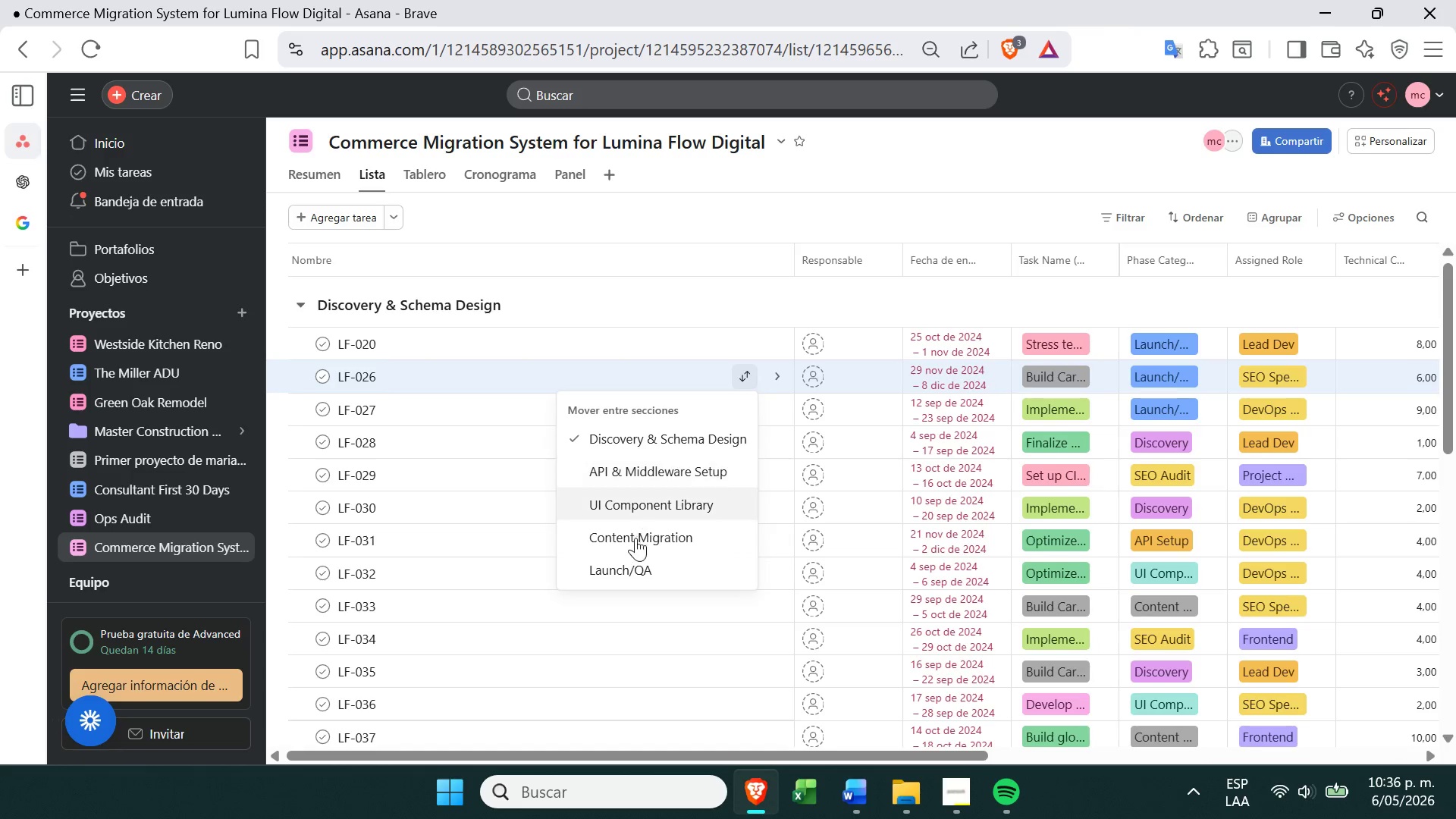 
left_click([636, 537])
 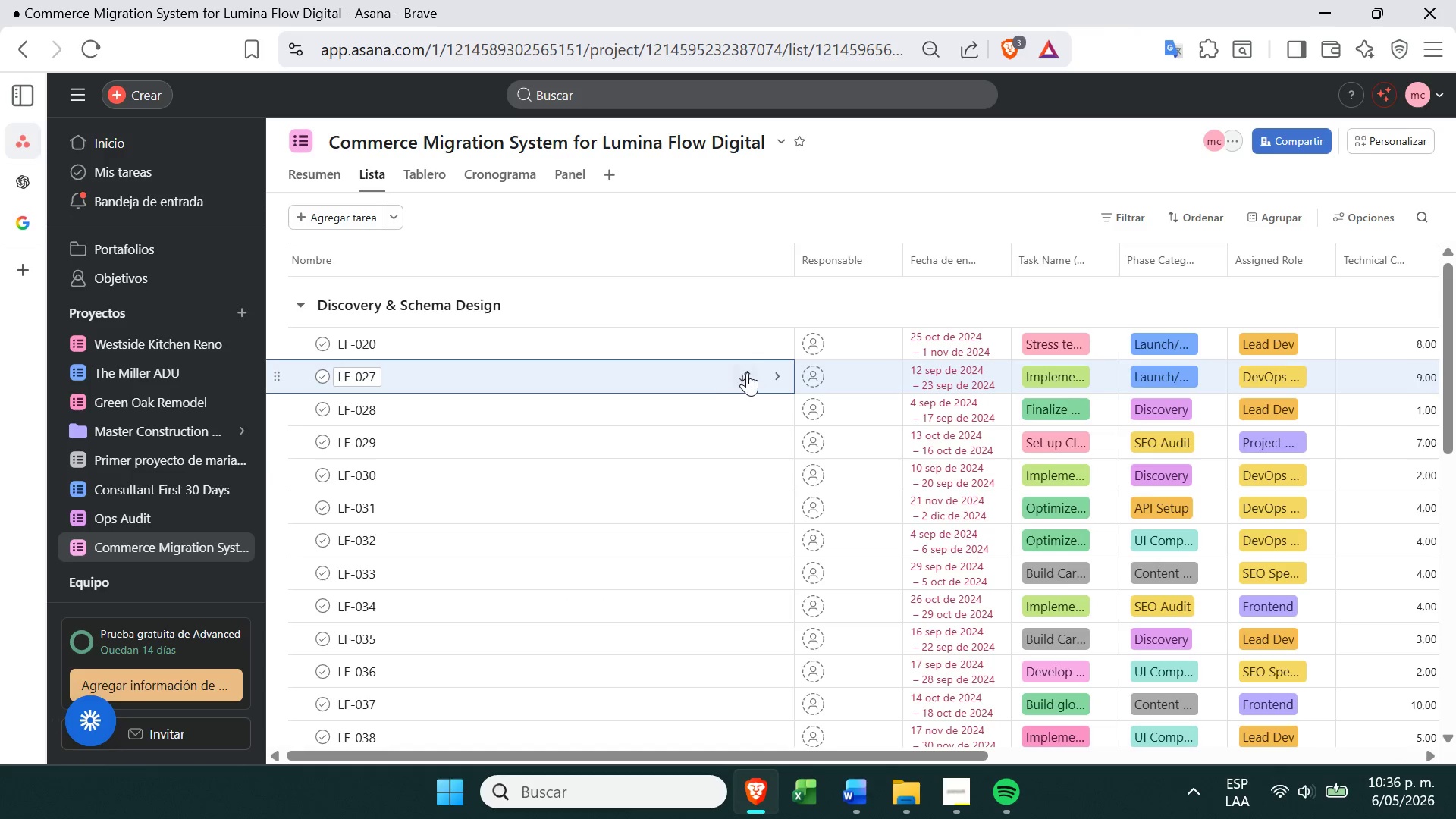 
left_click([746, 372])
 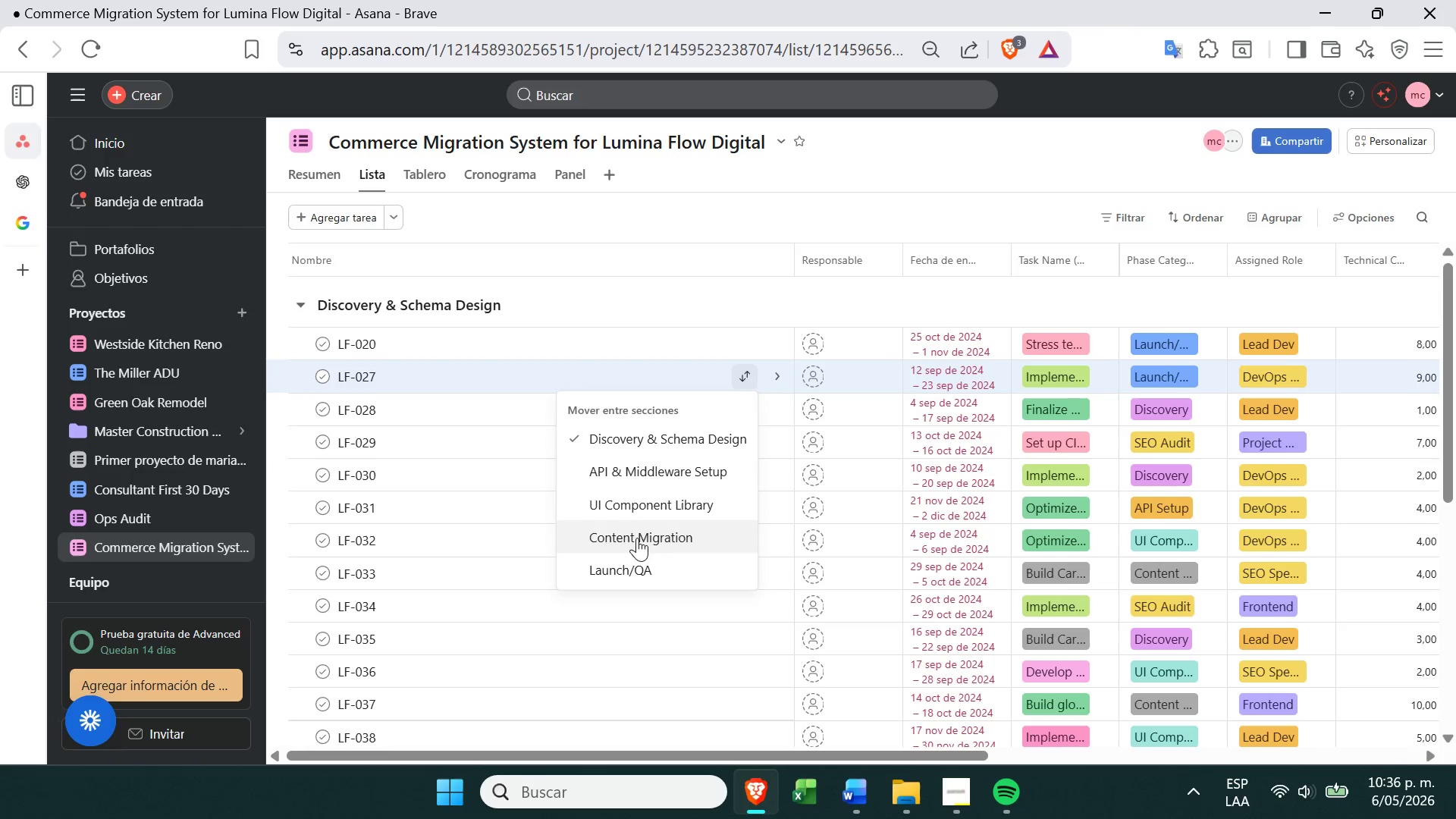 
left_click([637, 539])
 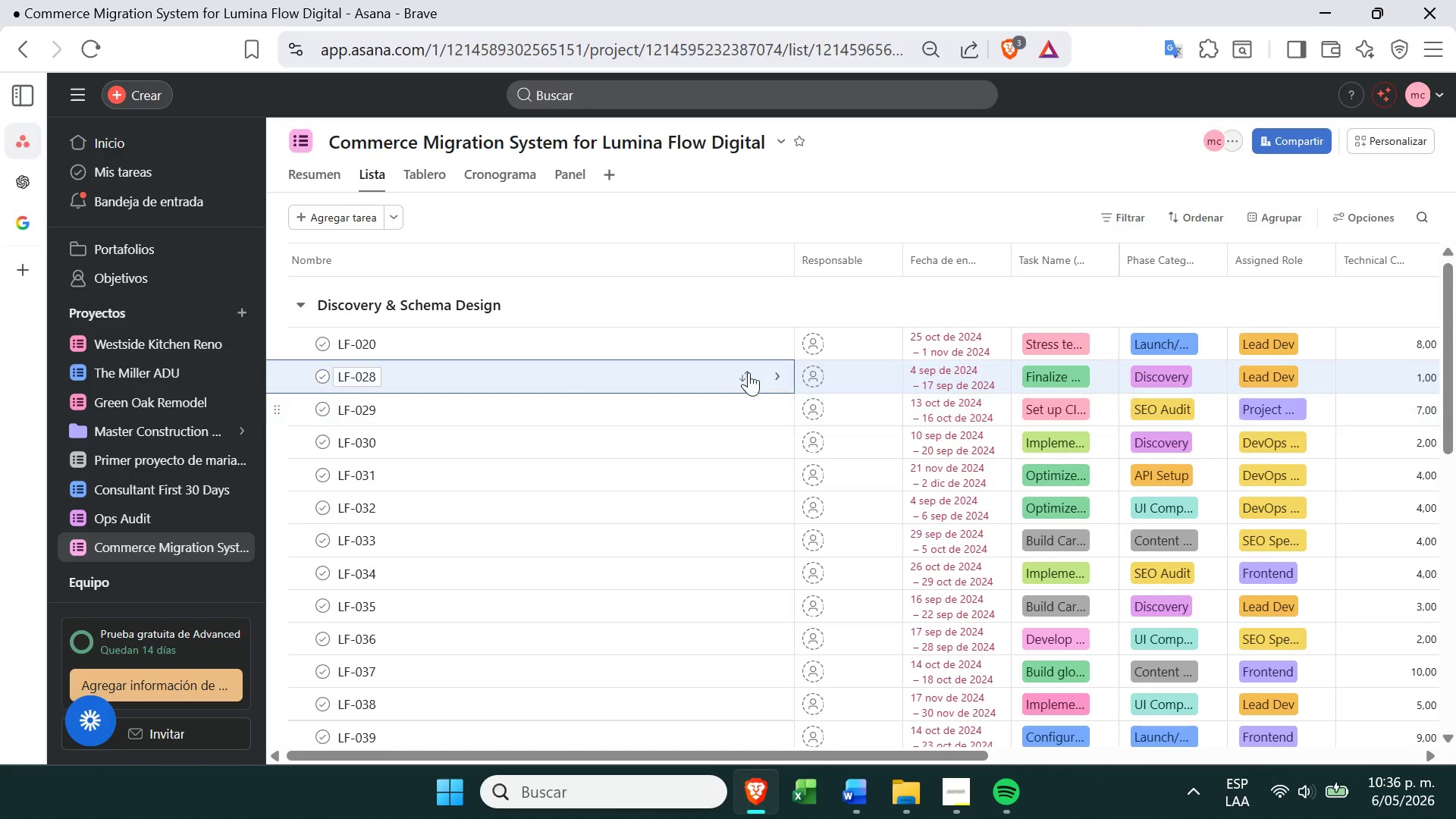 
left_click([748, 373])
 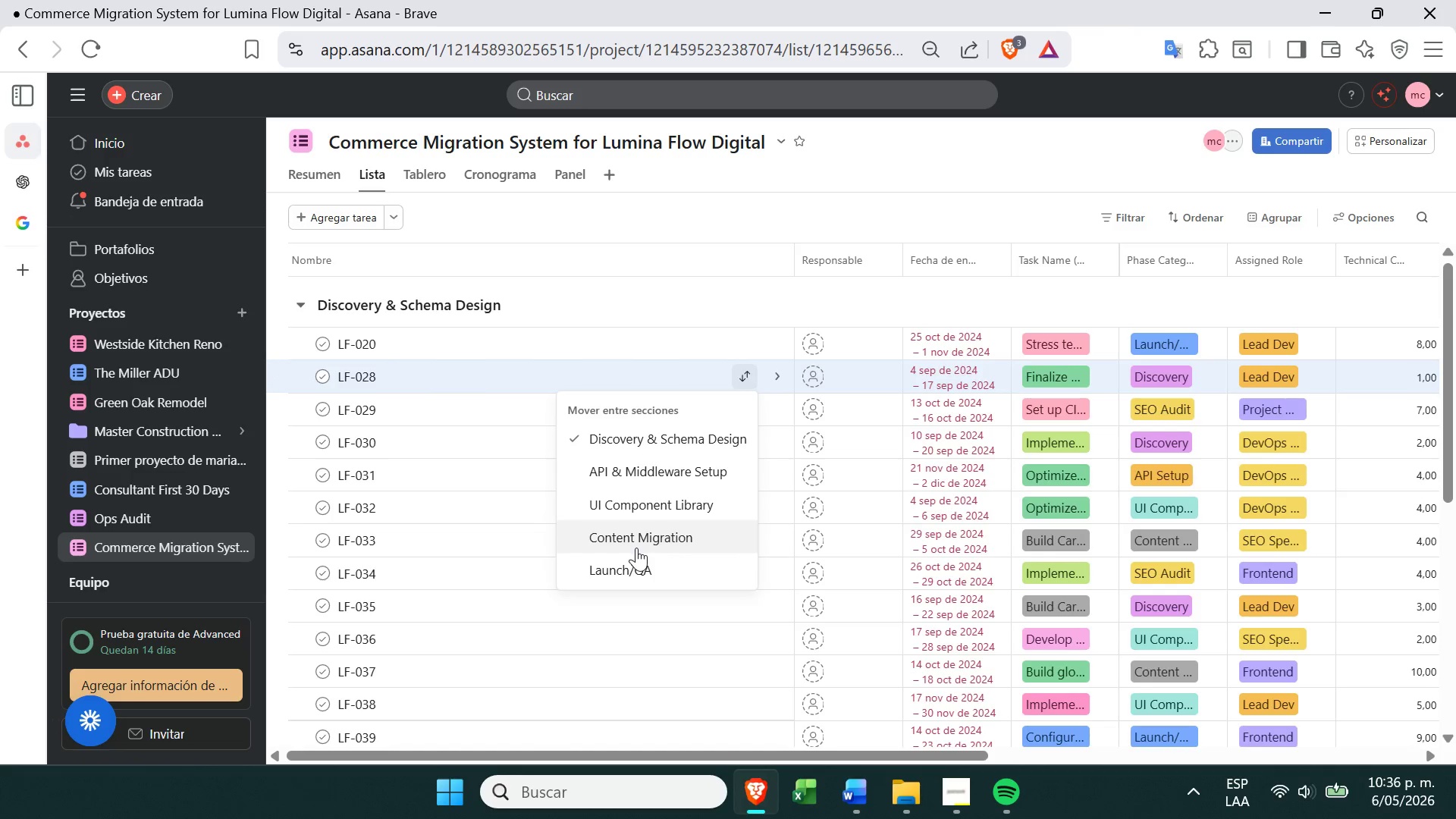 
left_click([629, 560])
 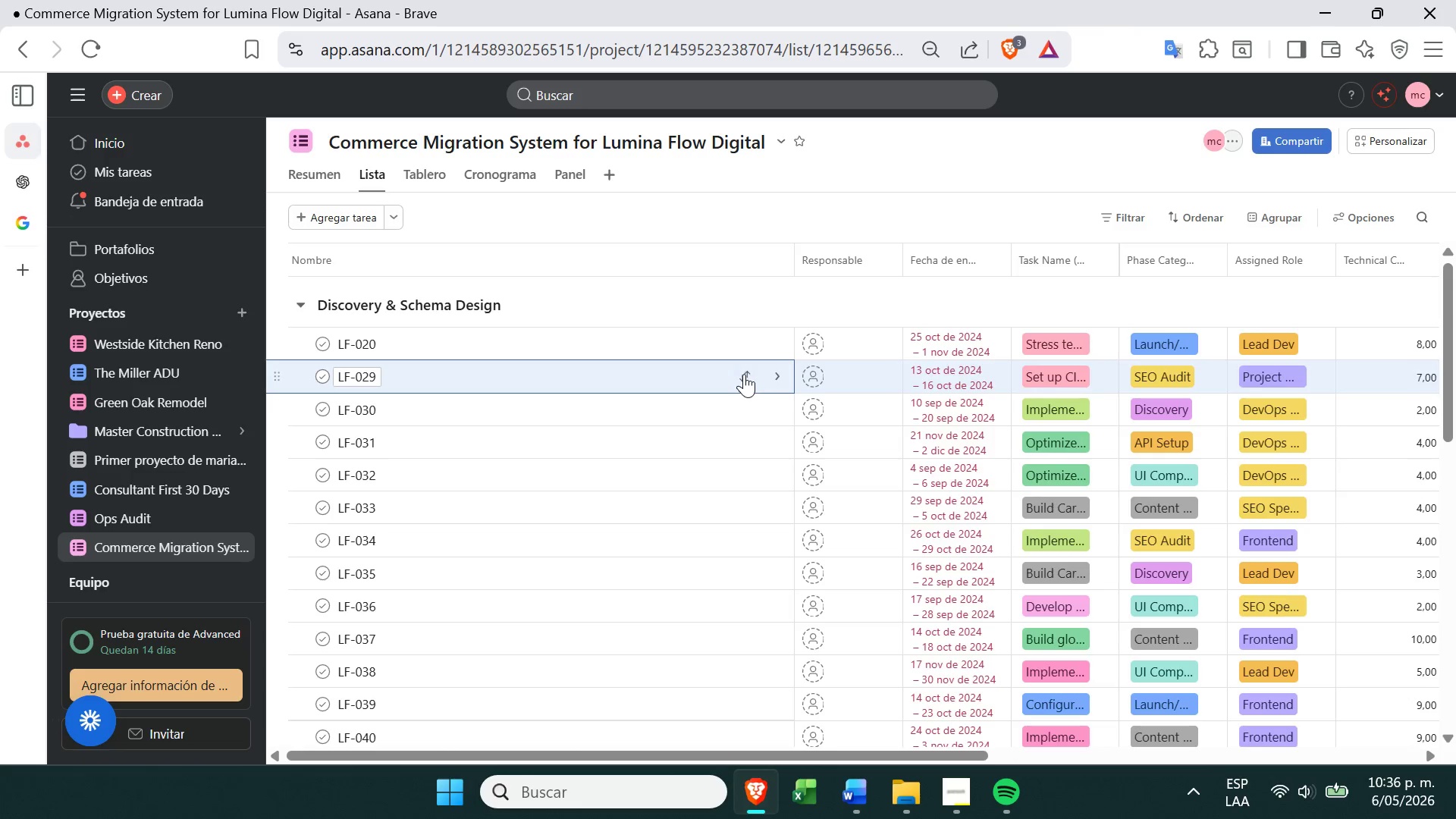 
left_click([743, 375])
 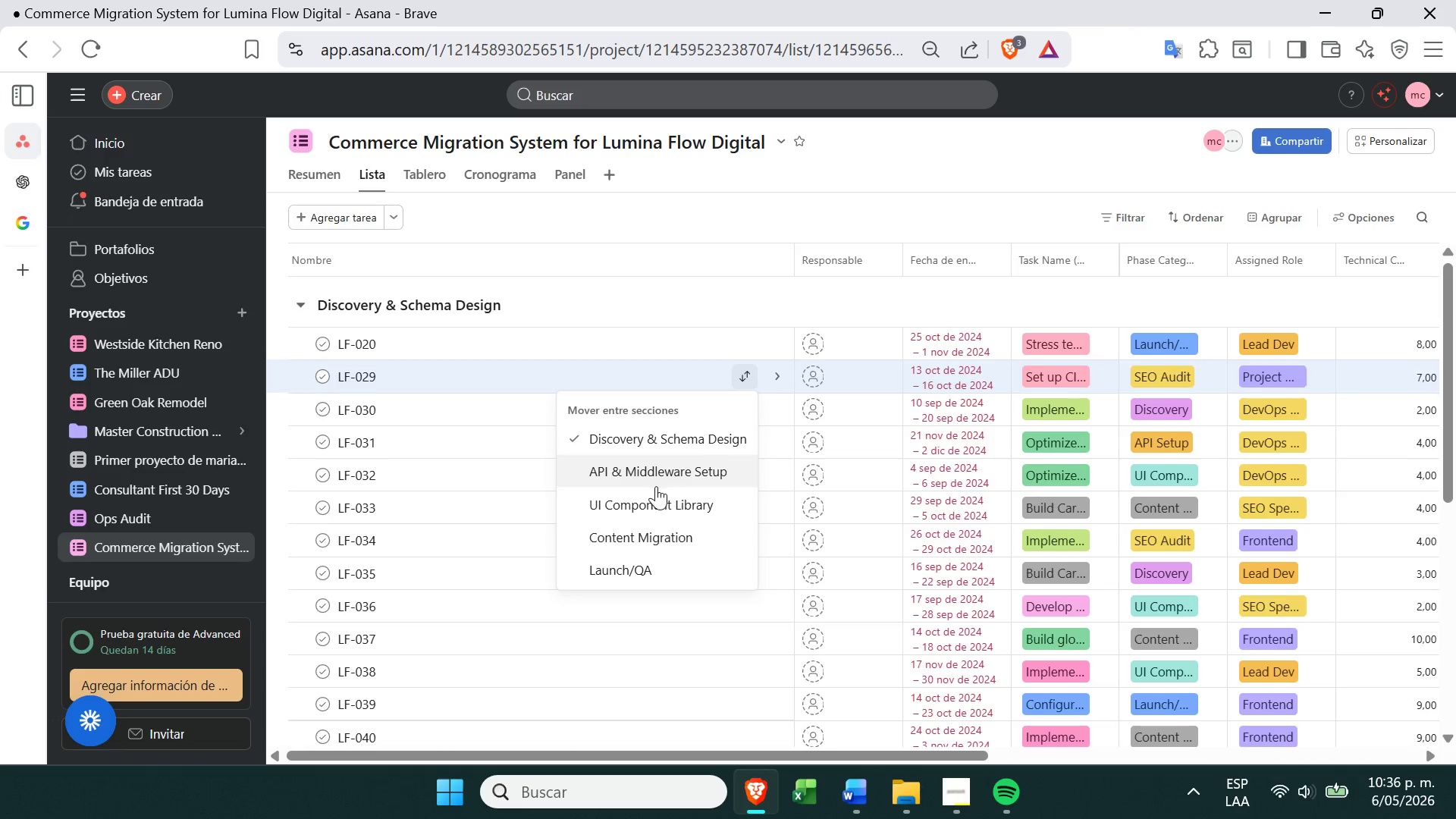 
left_click([670, 469])
 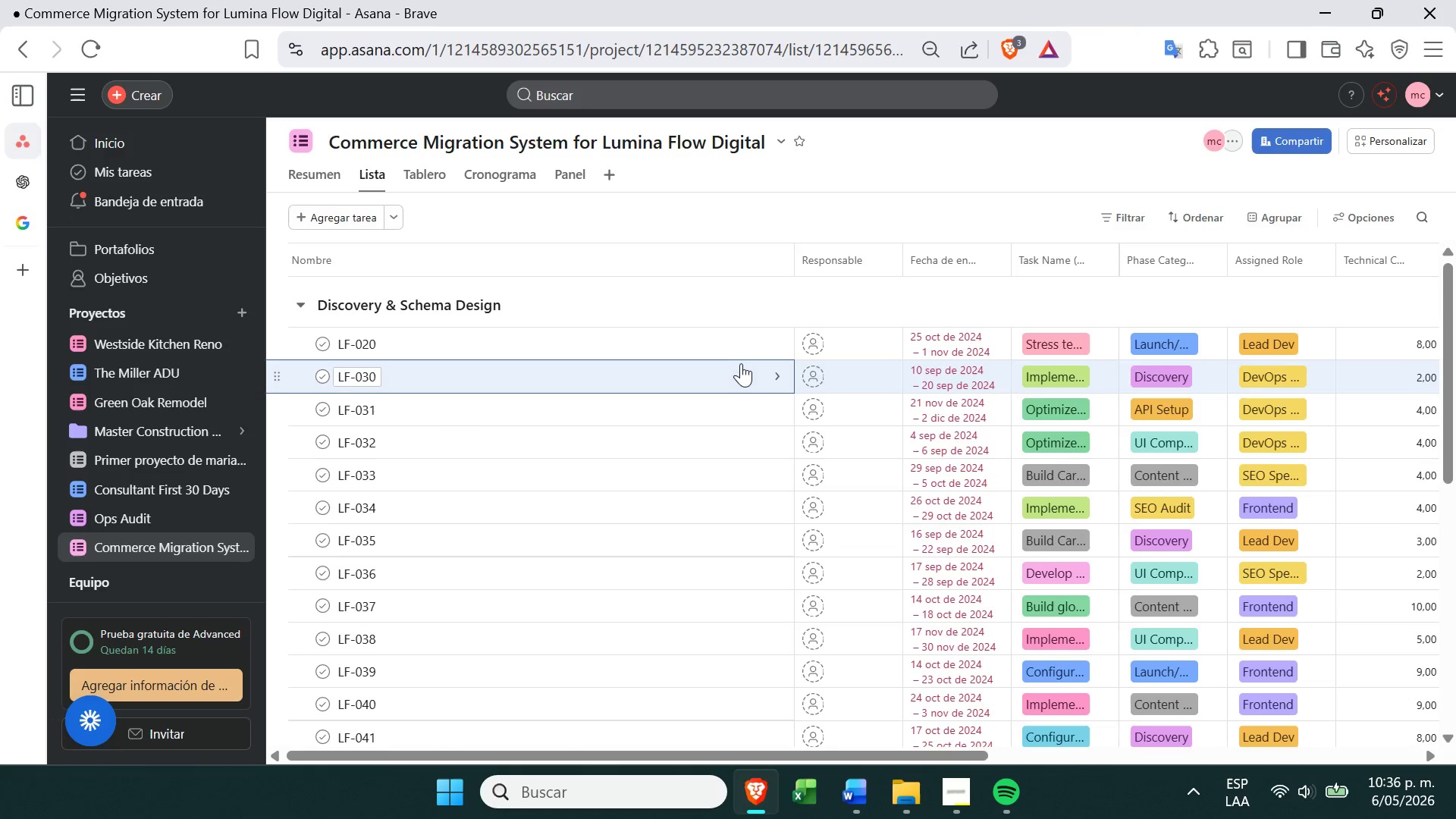 
left_click([741, 366])
 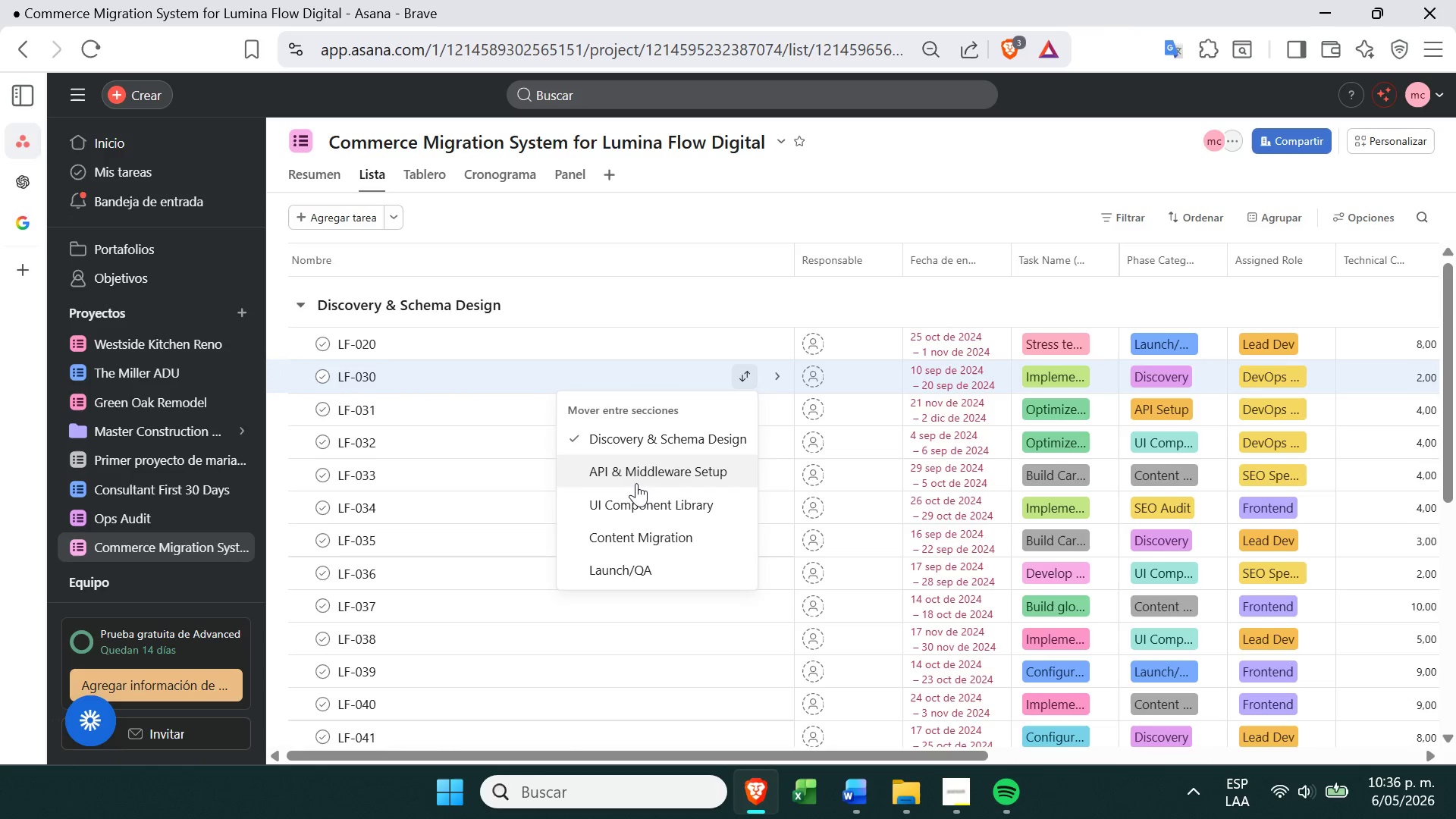 
left_click([638, 479])
 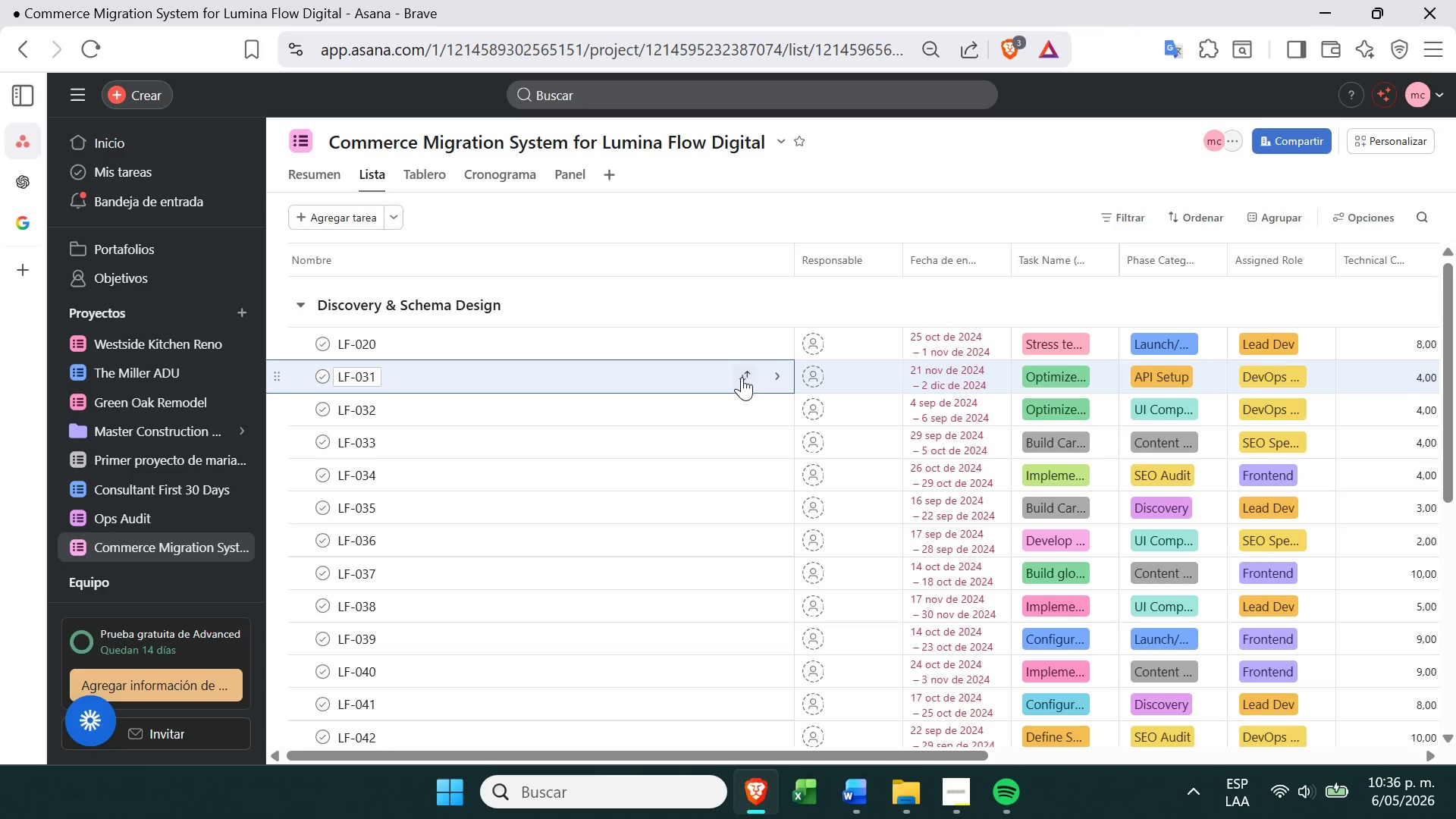 
left_click([741, 378])
 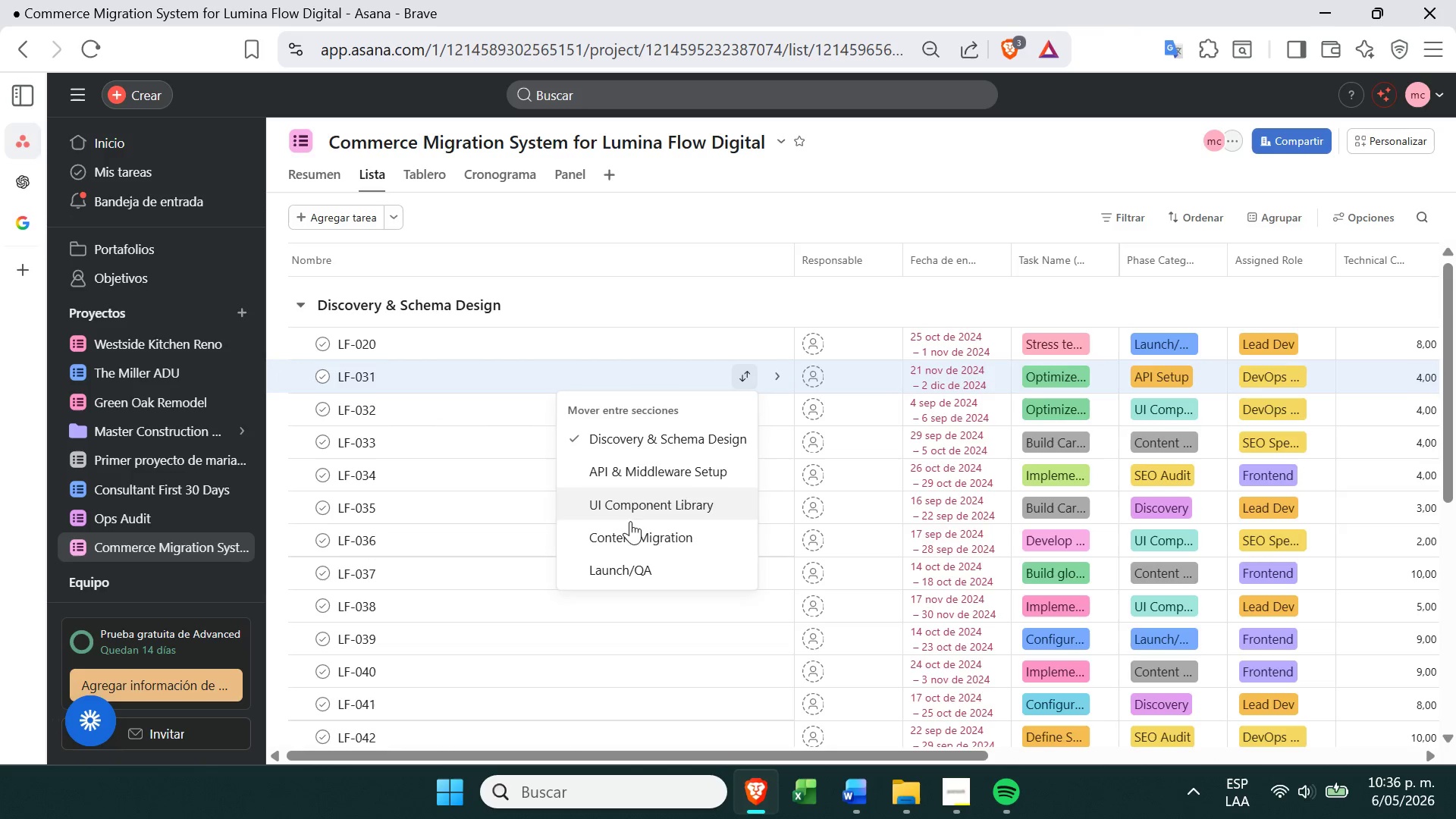 
left_click([621, 534])
 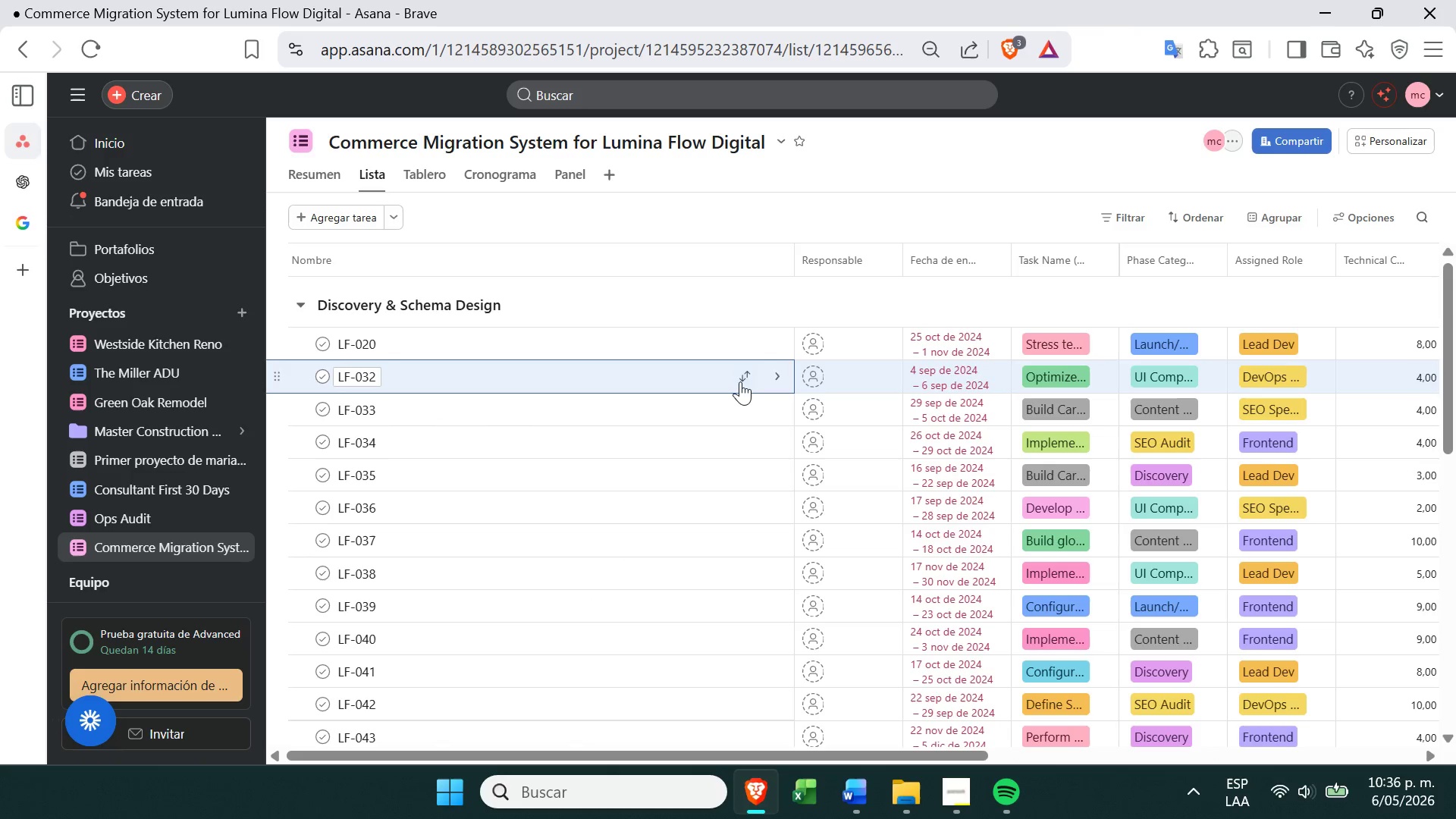 
left_click([741, 379])
 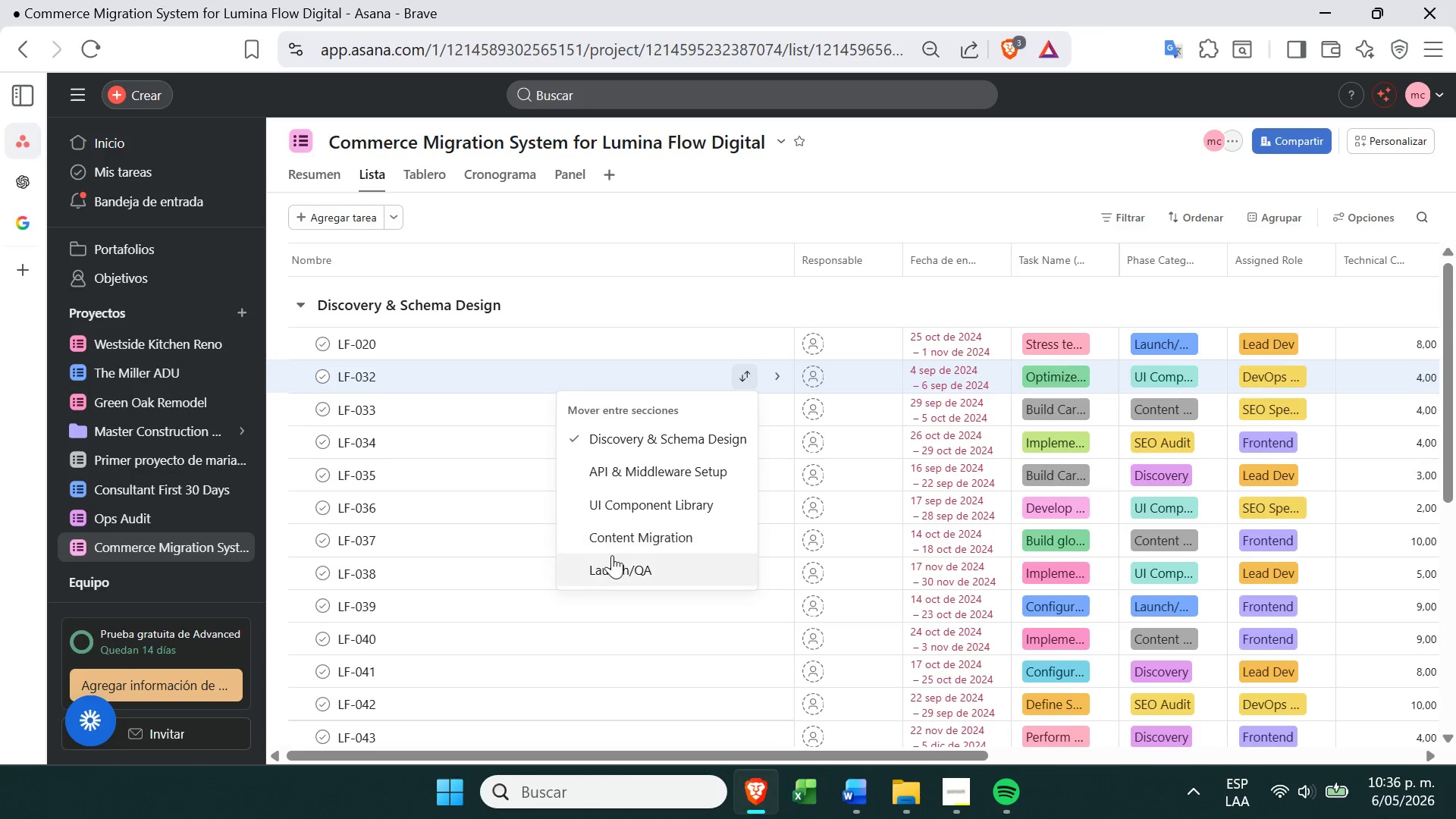 
left_click([611, 557])
 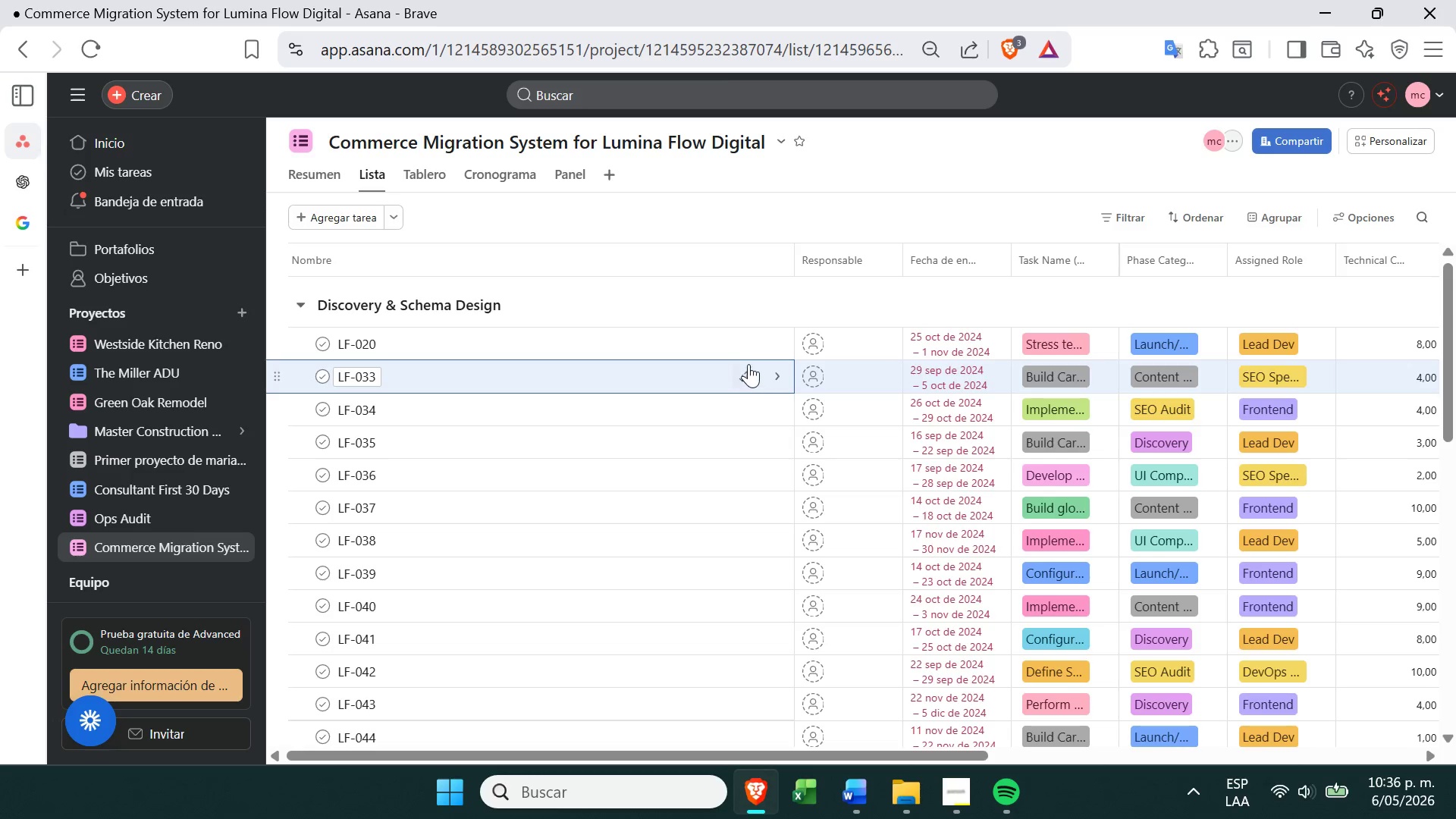 
left_click([747, 368])
 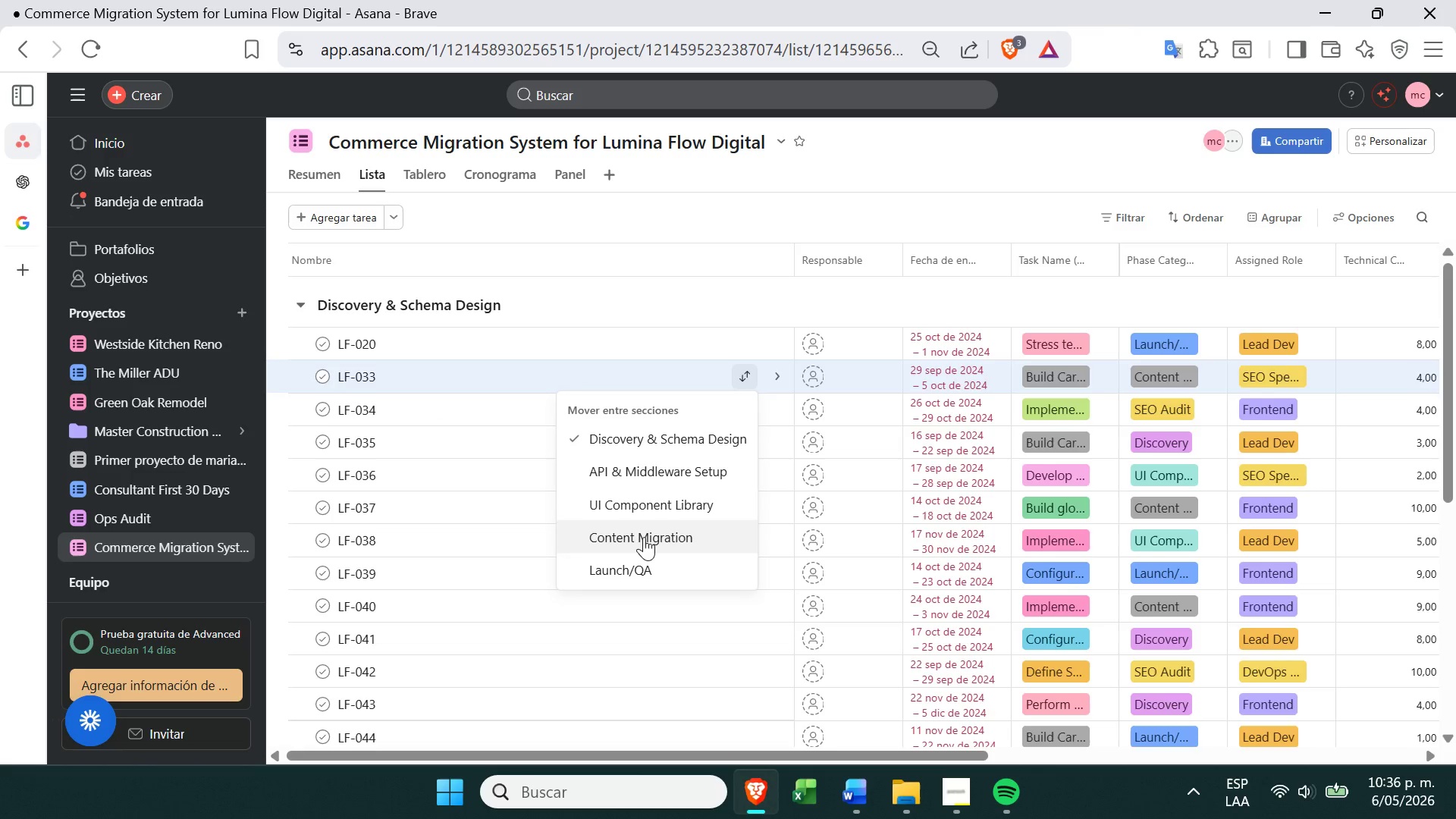 
left_click([645, 537])
 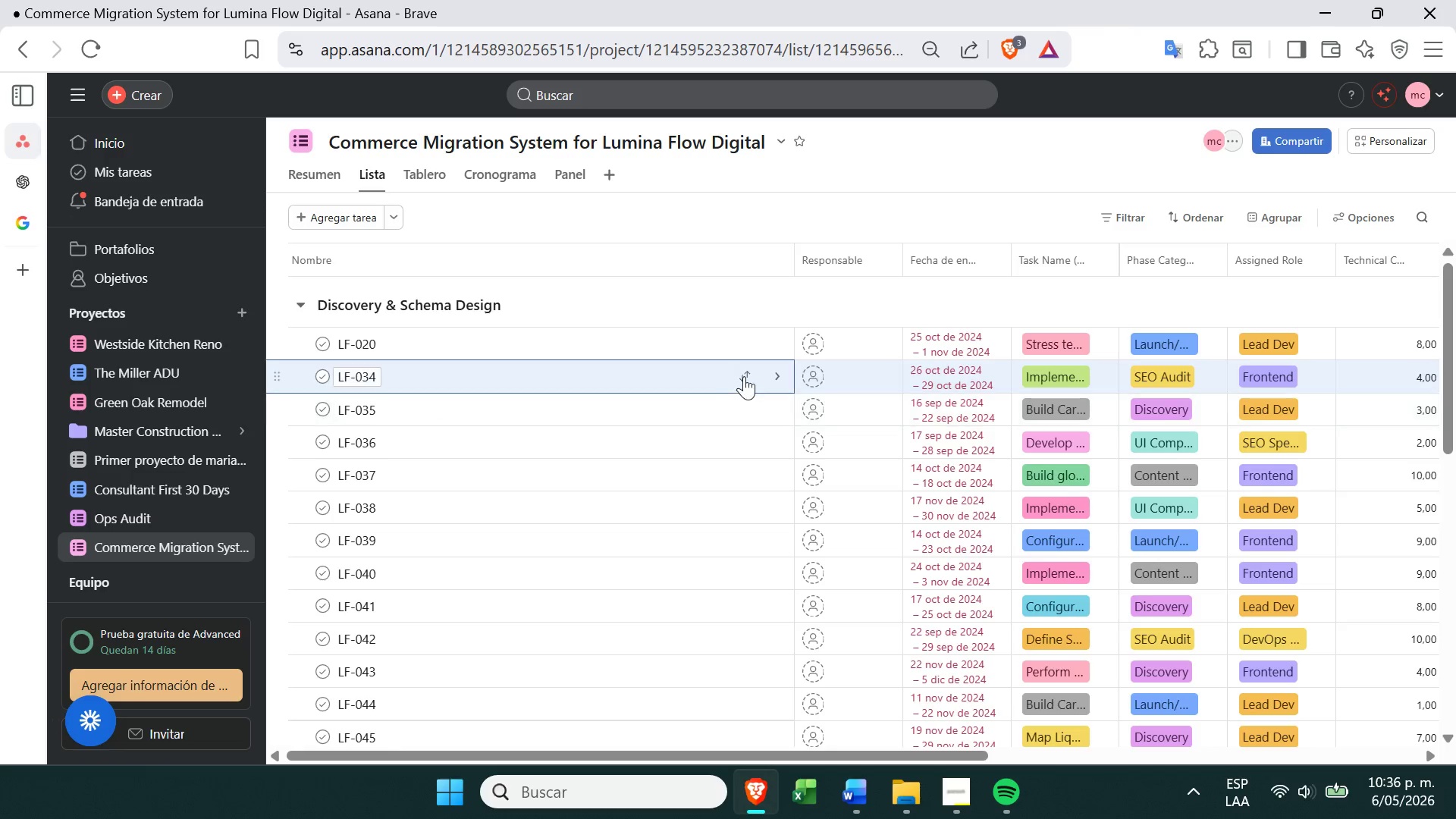 
left_click([745, 375])
 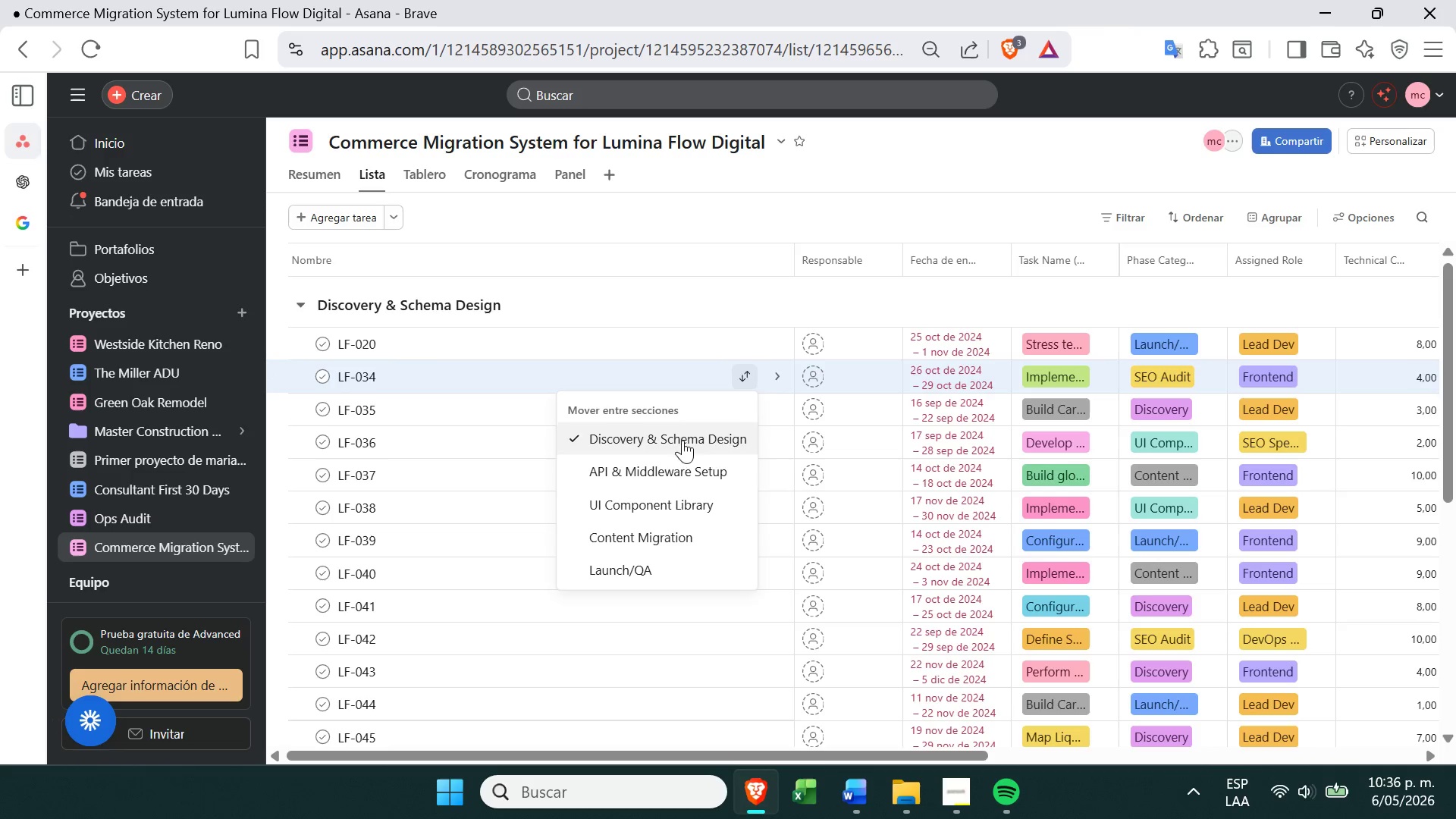 
left_click([673, 463])
 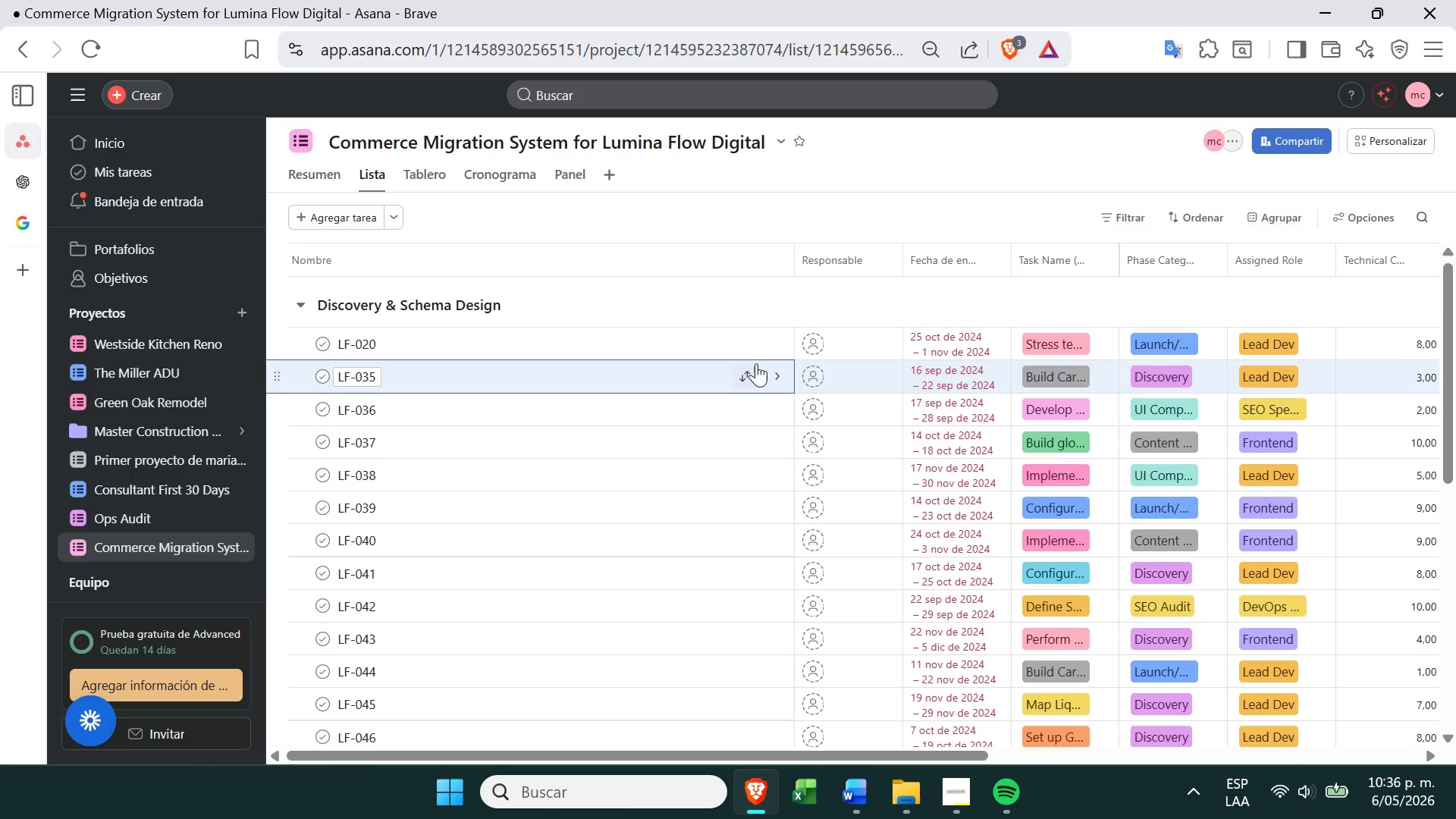 
left_click([754, 366])
 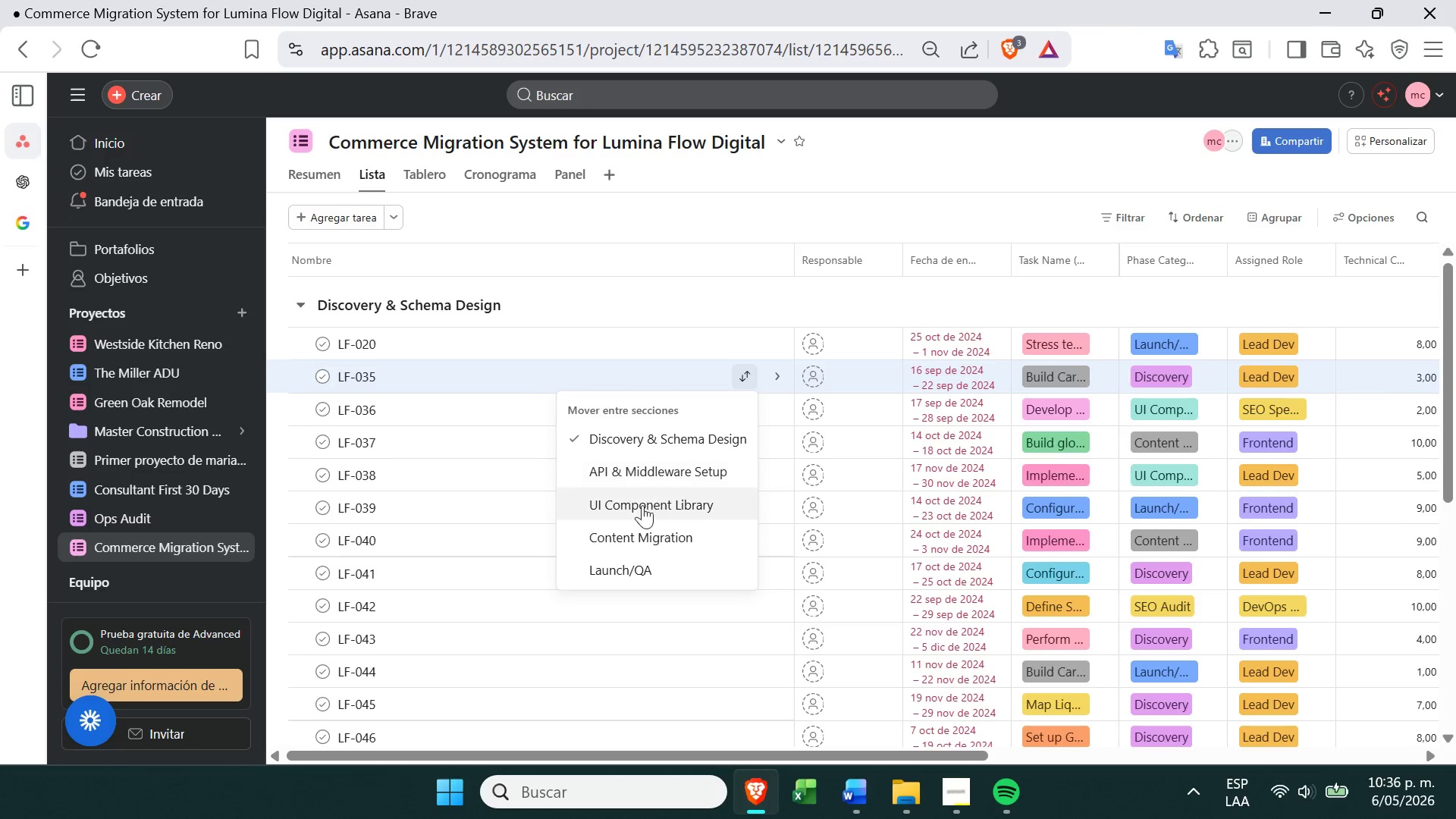 
left_click([639, 508])
 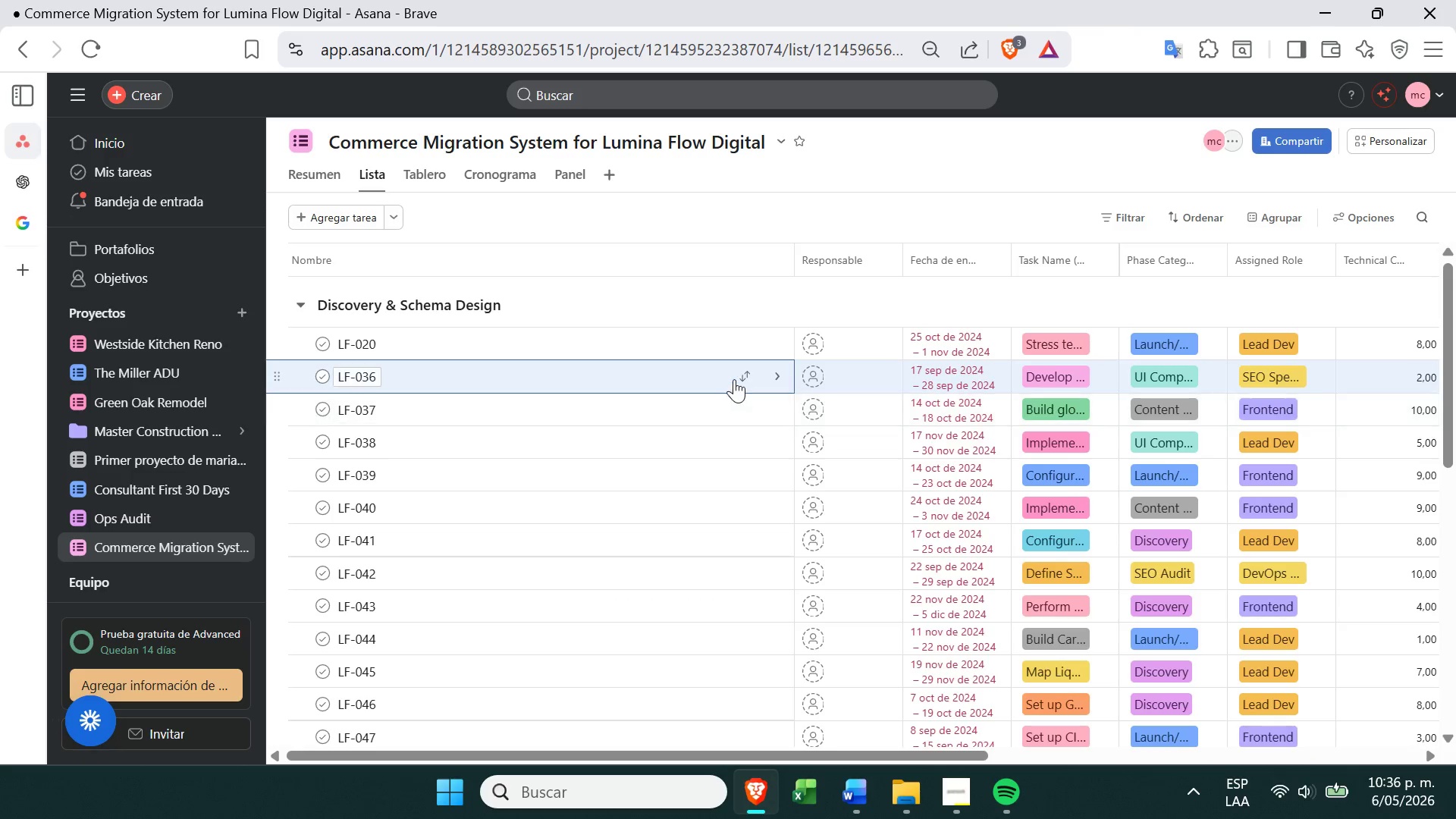 
left_click([736, 379])
 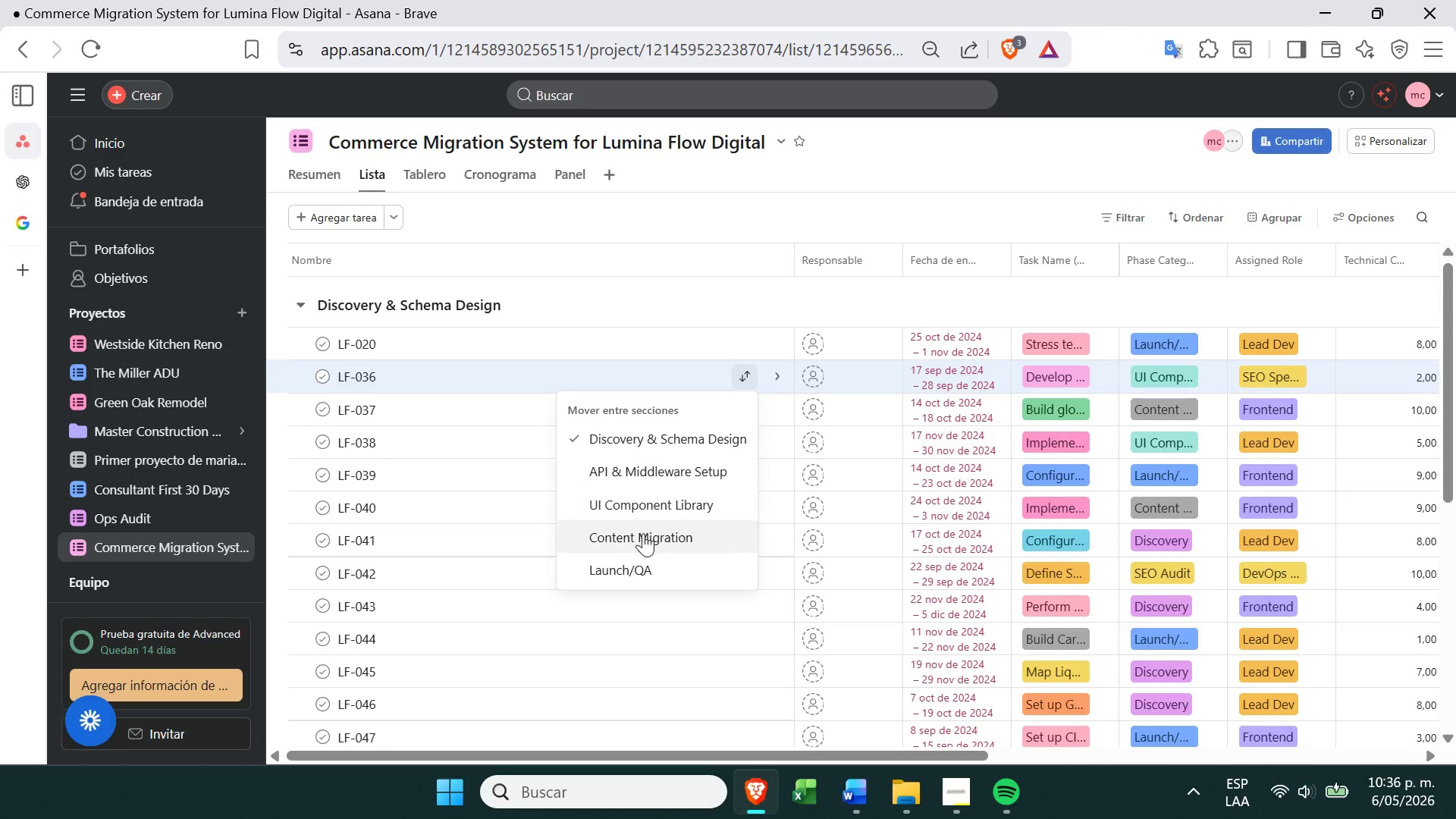 
left_click([632, 551])
 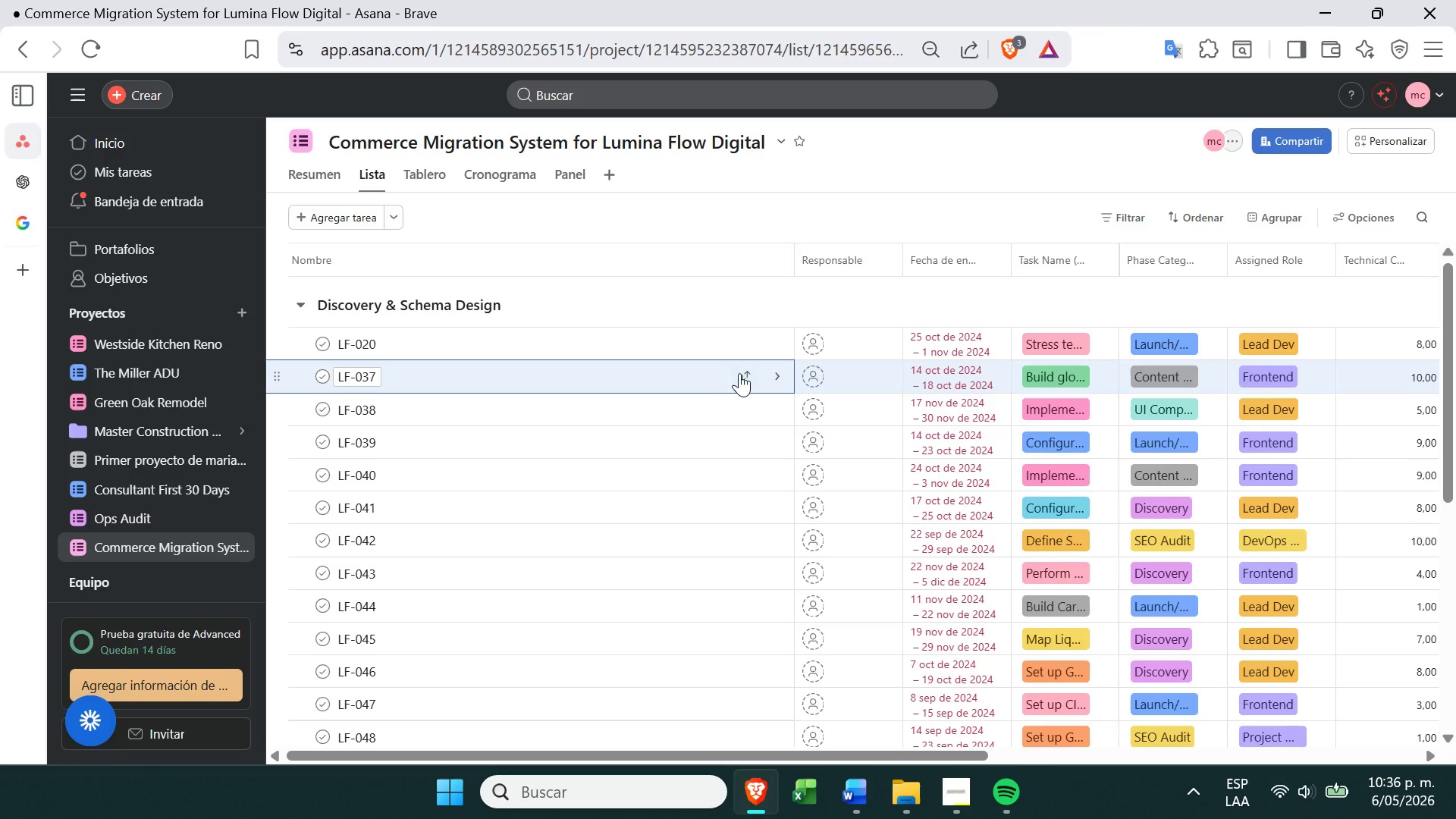 
left_click([742, 373])
 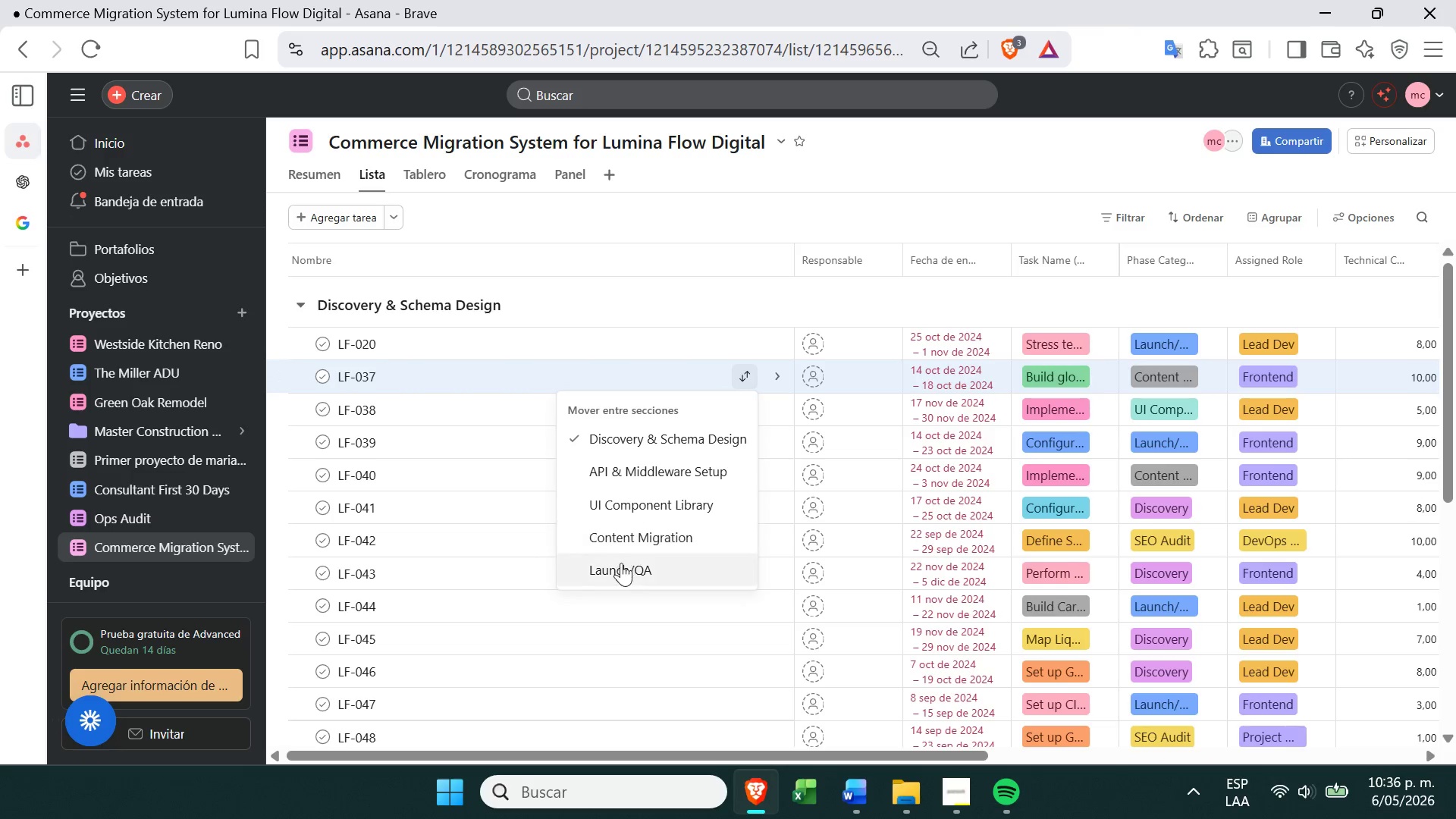 
left_click([620, 566])
 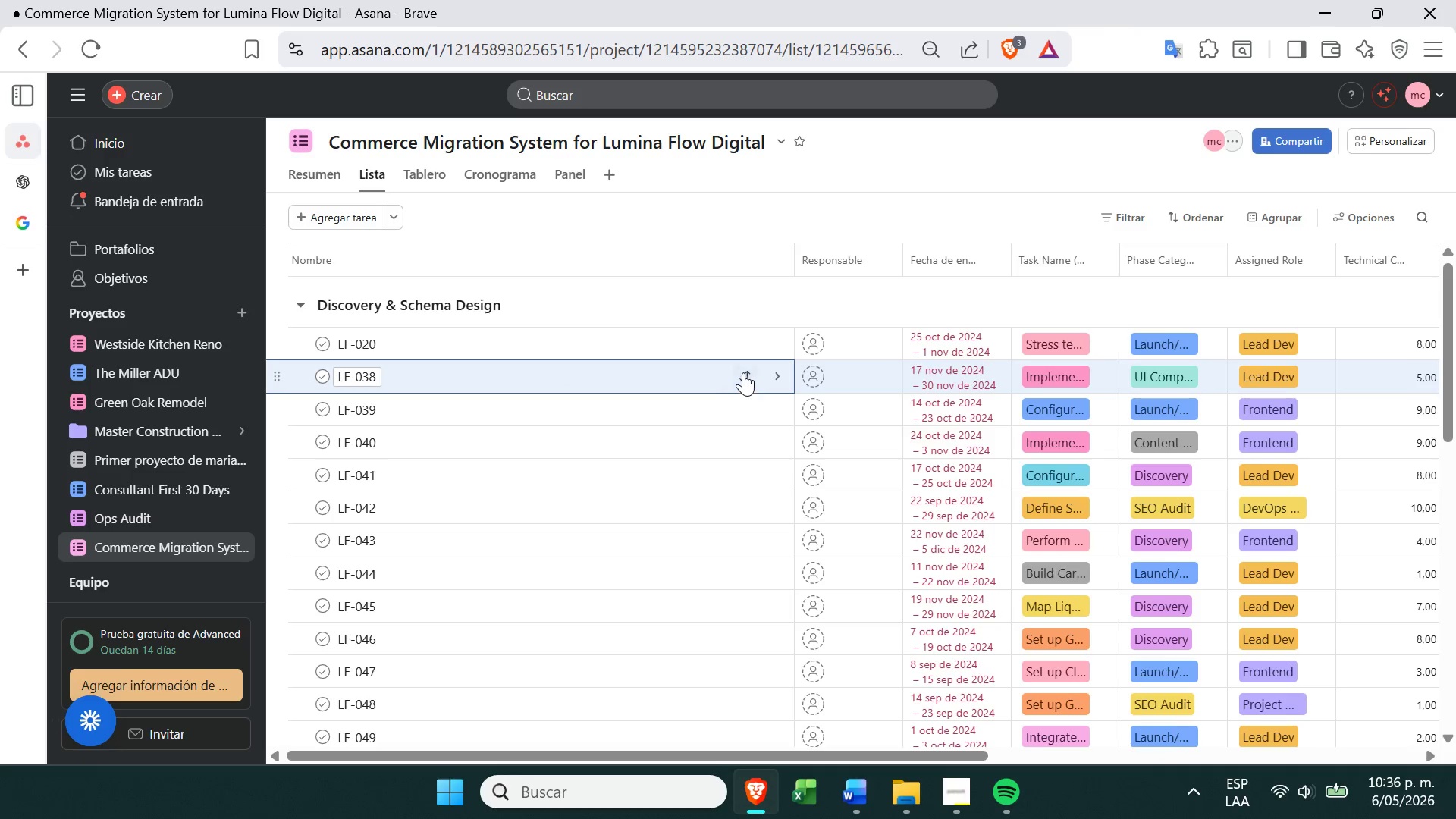 
double_click([742, 373])
 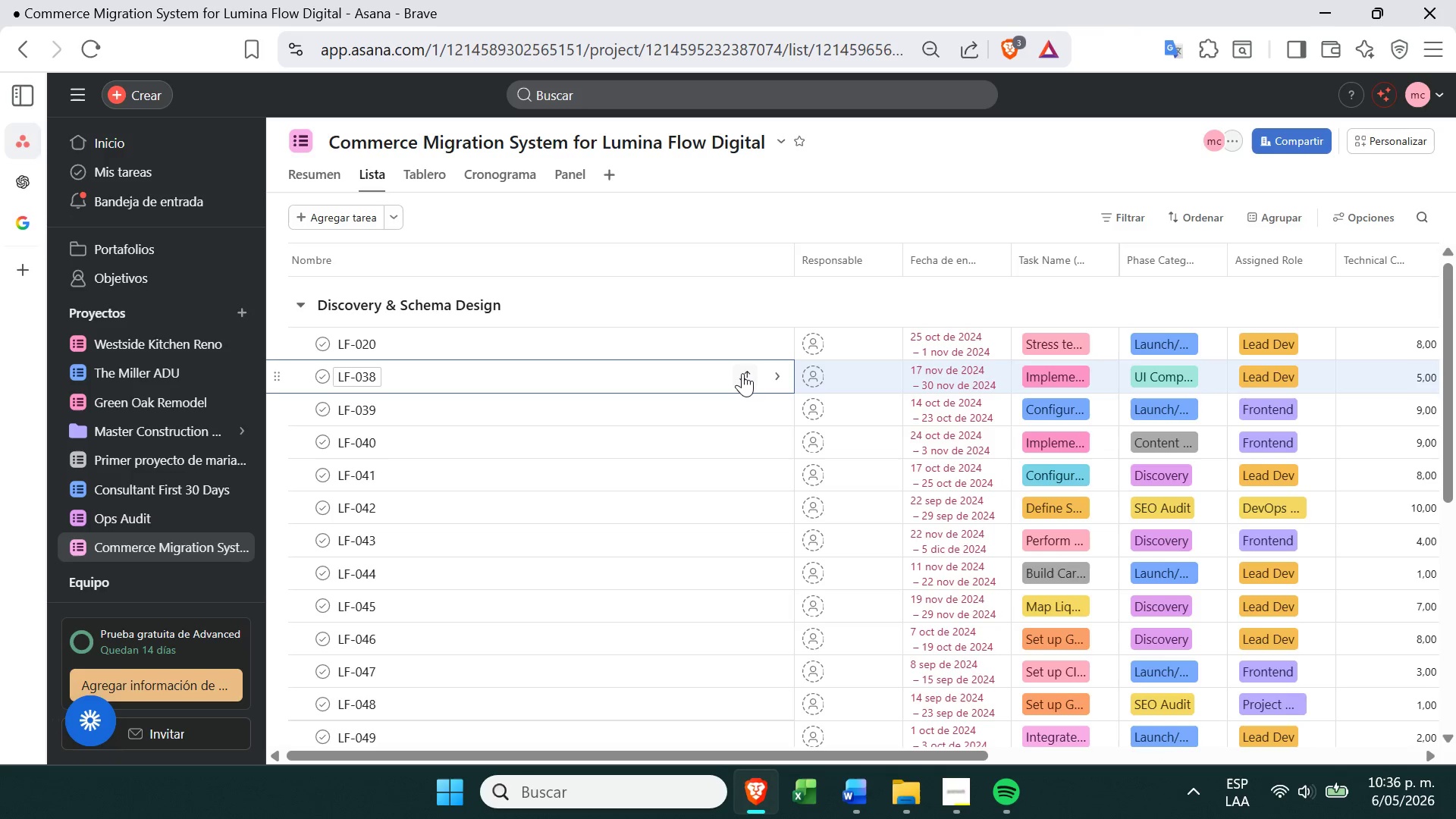 
left_click([742, 373])
 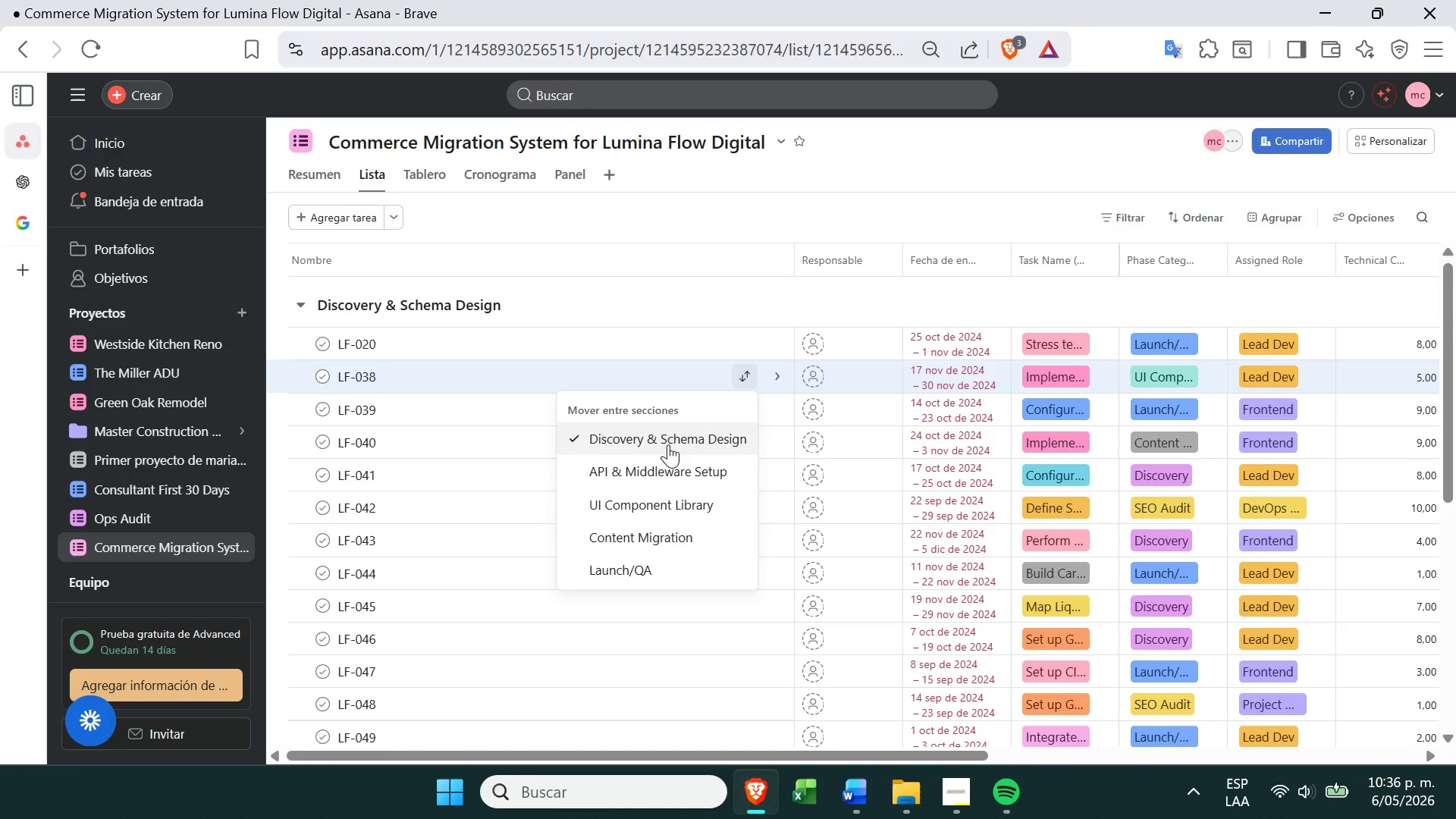 
left_click([663, 466])
 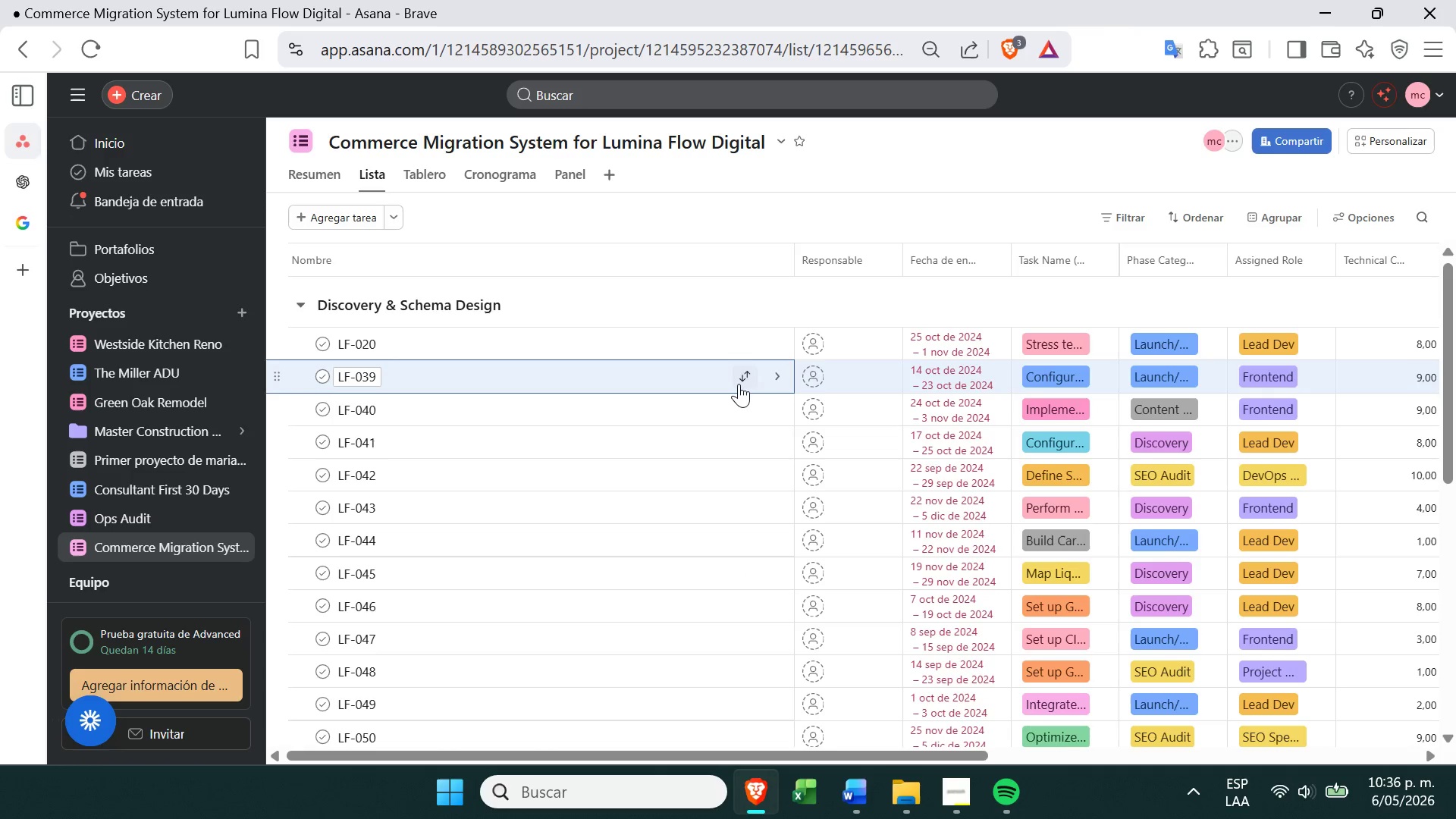 
left_click([737, 384])
 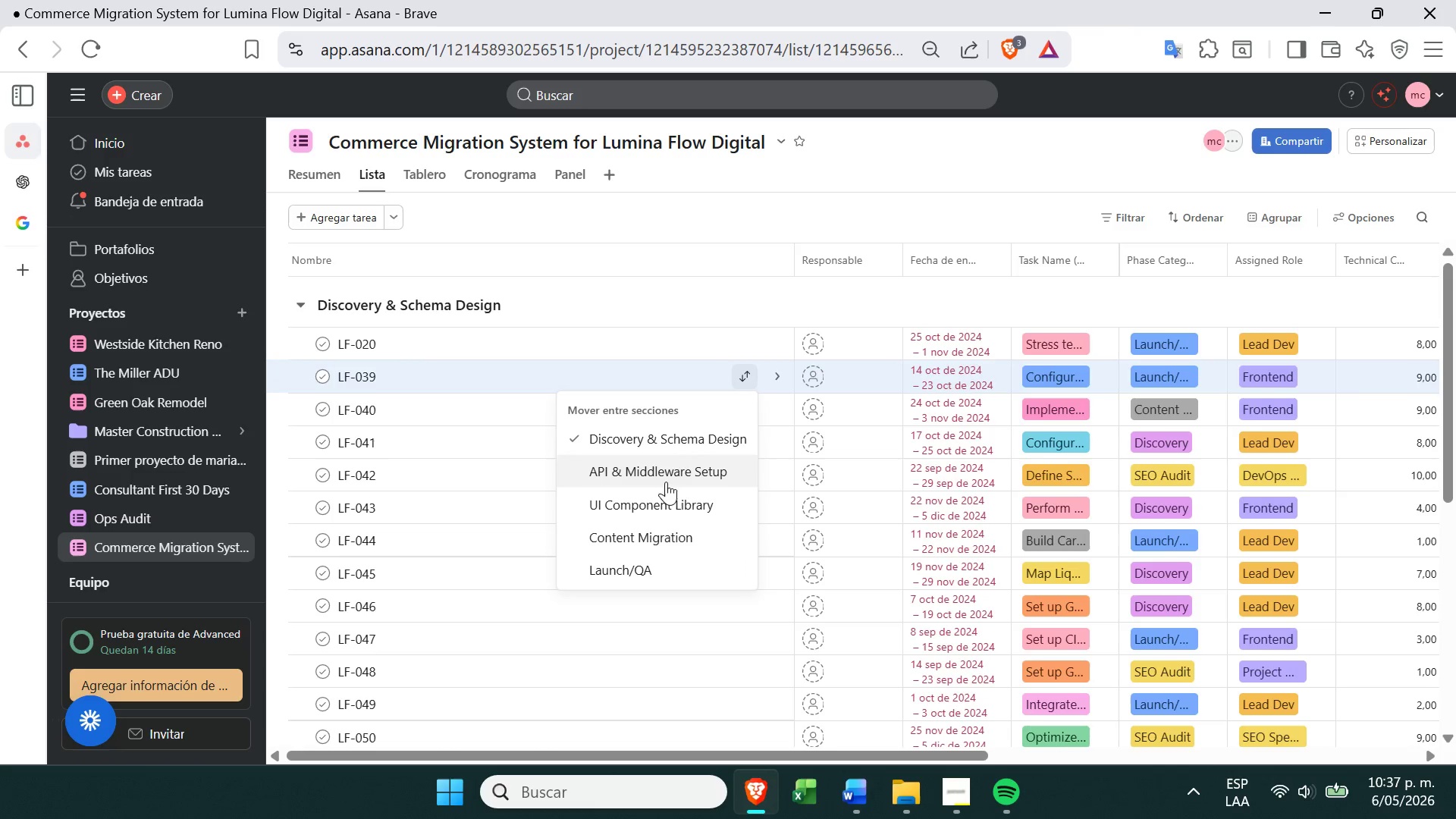 
left_click([663, 491])
 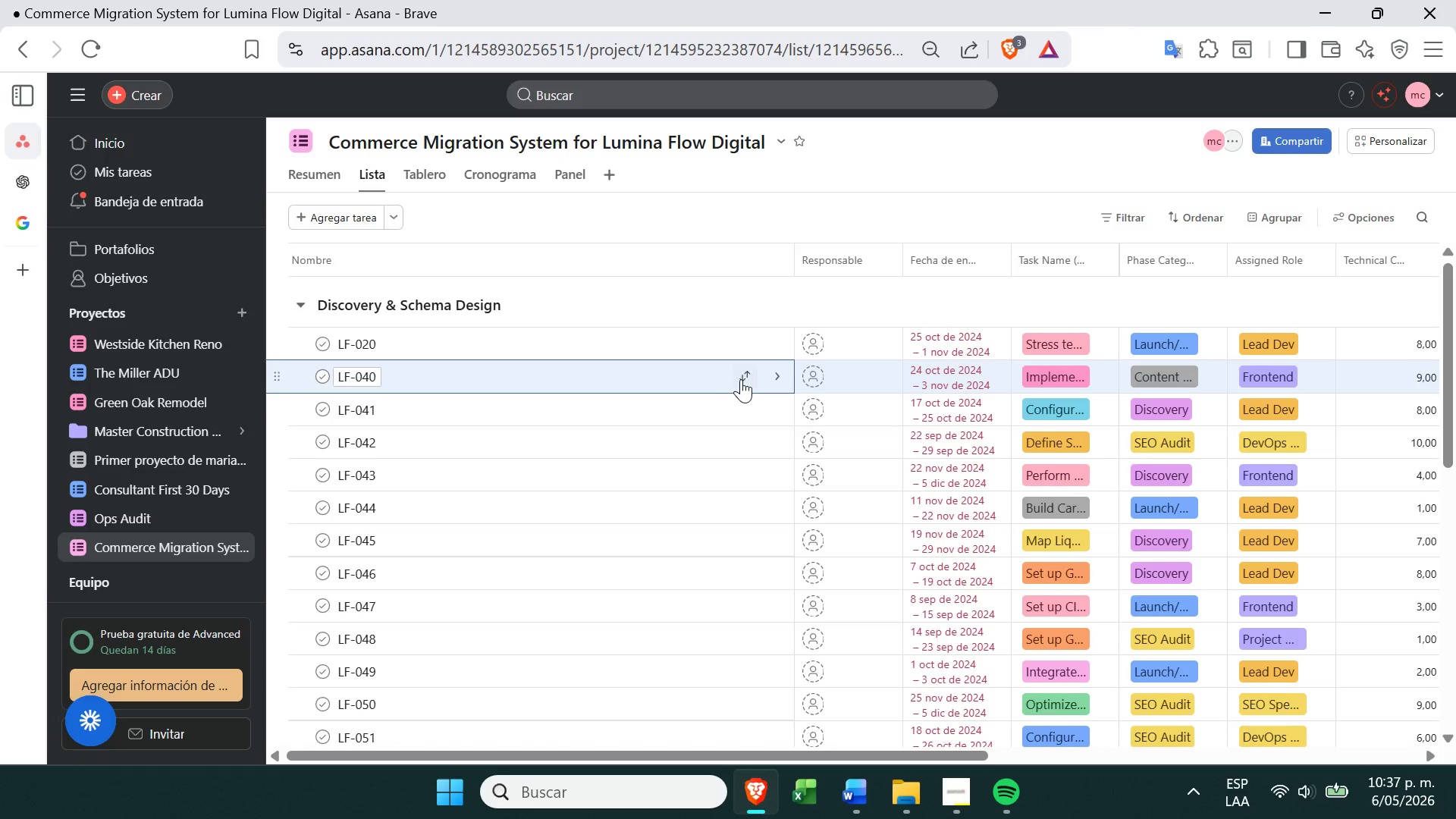 
left_click([743, 379])
 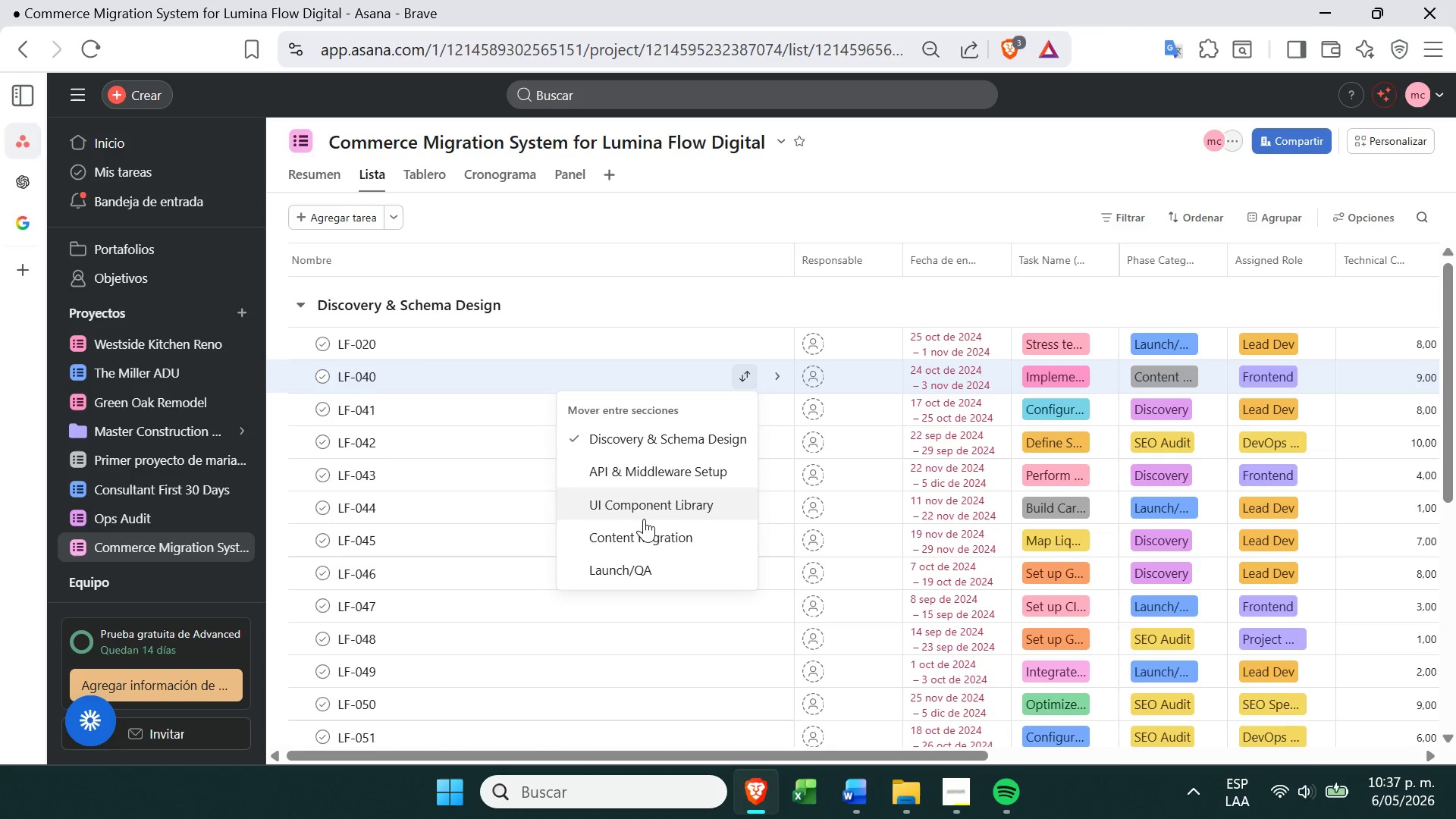 
left_click([642, 528])
 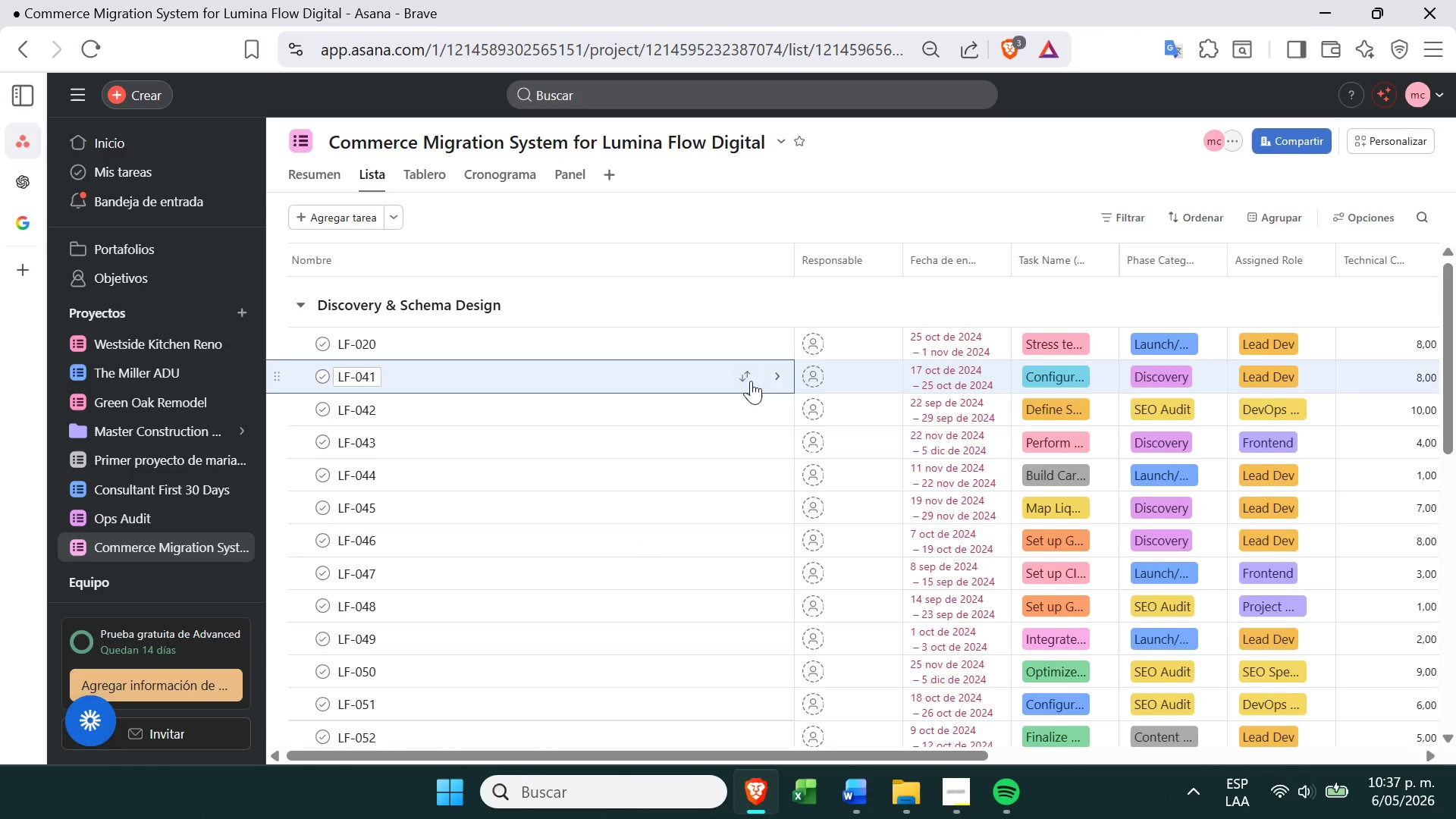 
left_click([750, 380])
 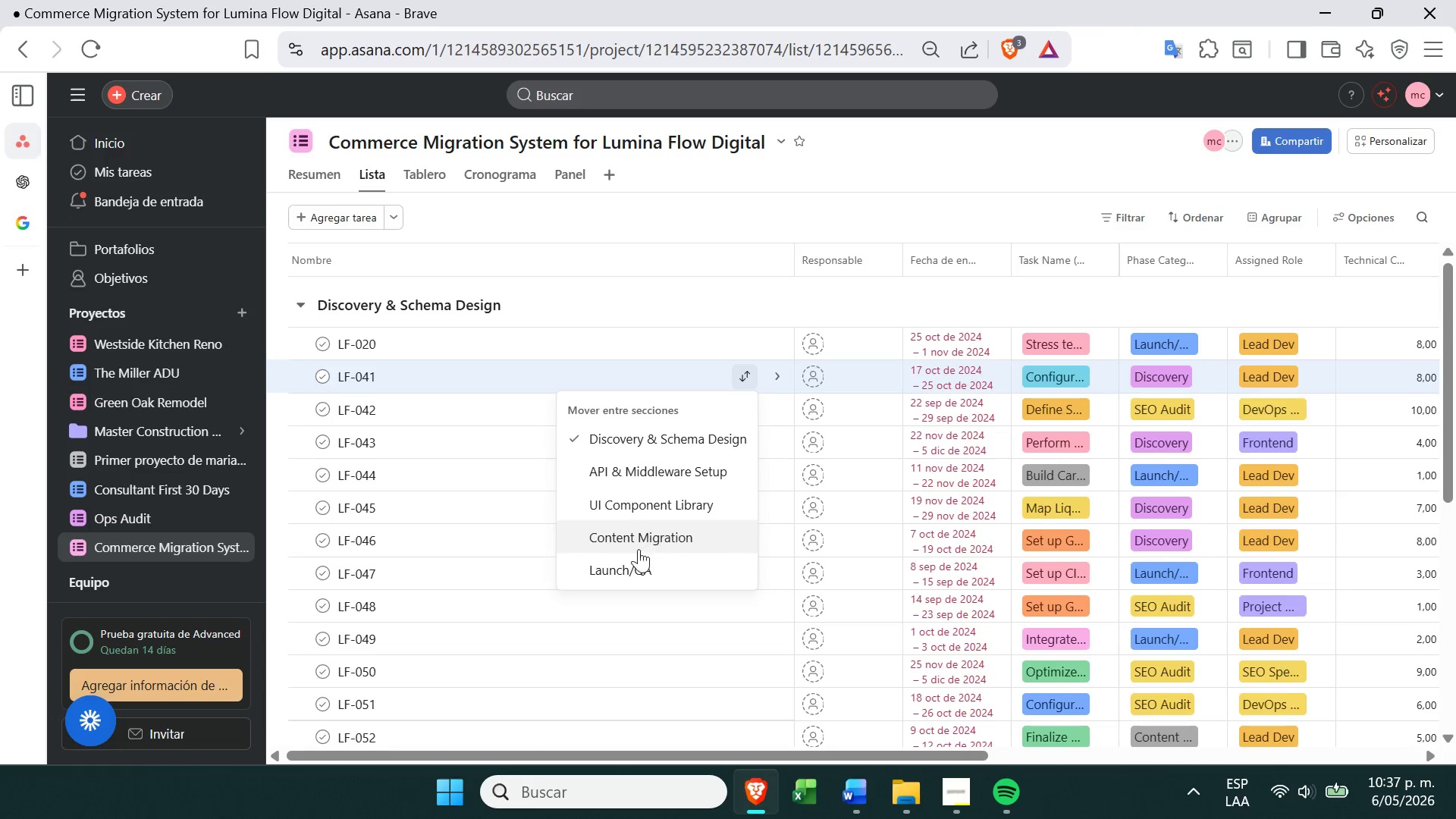 
left_click([630, 563])
 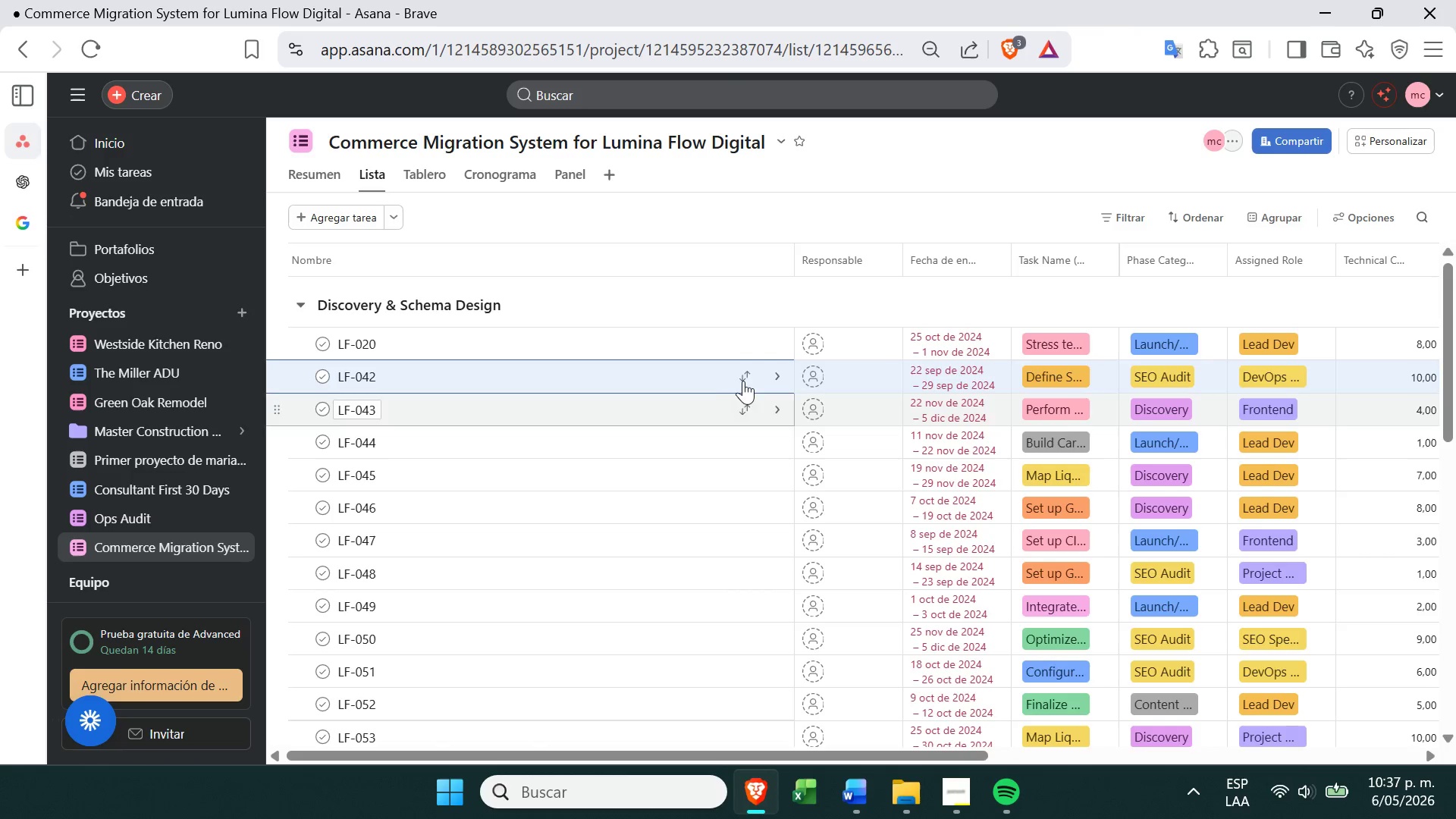 
left_click([745, 379])
 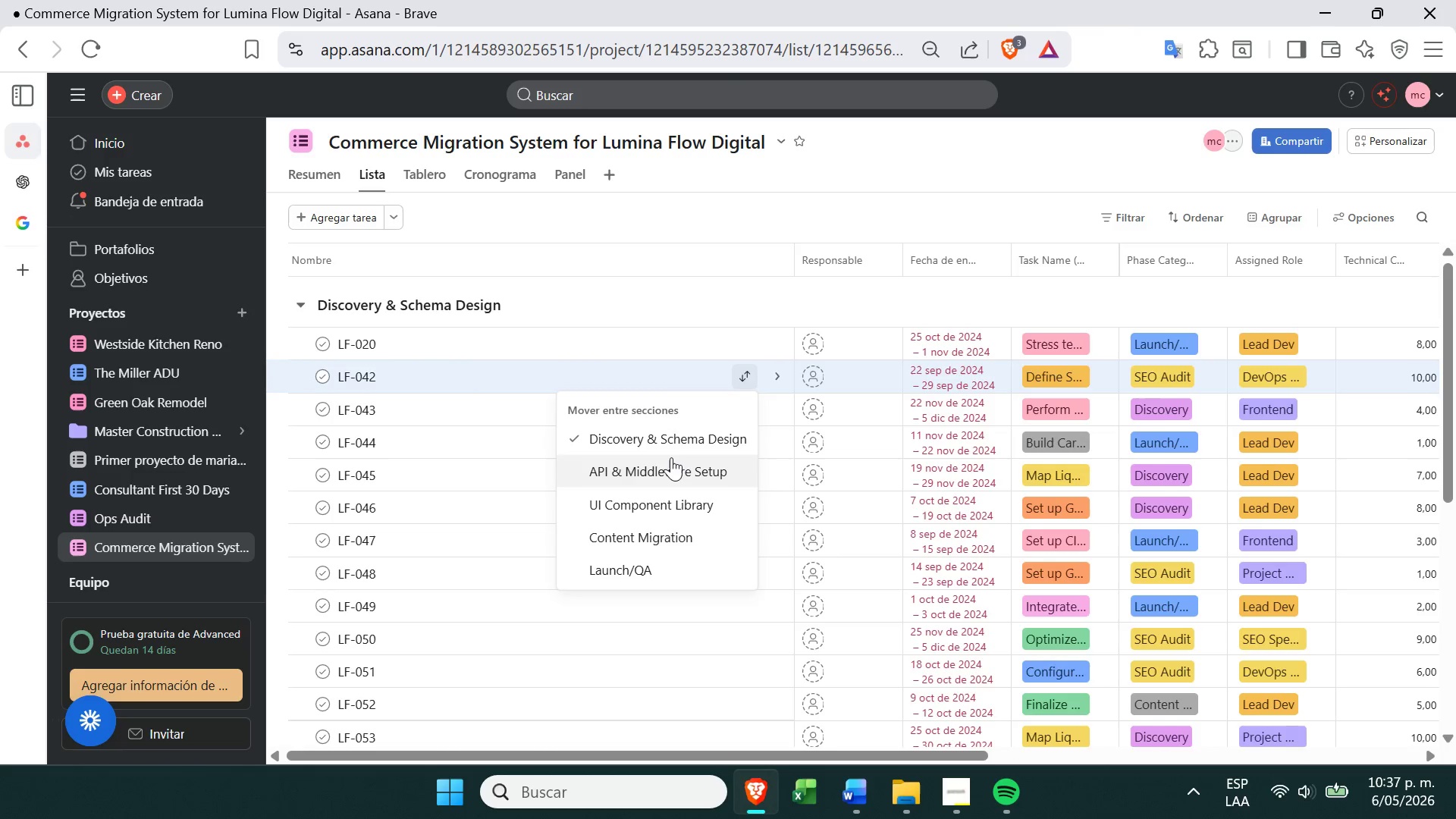 
left_click([667, 460])
 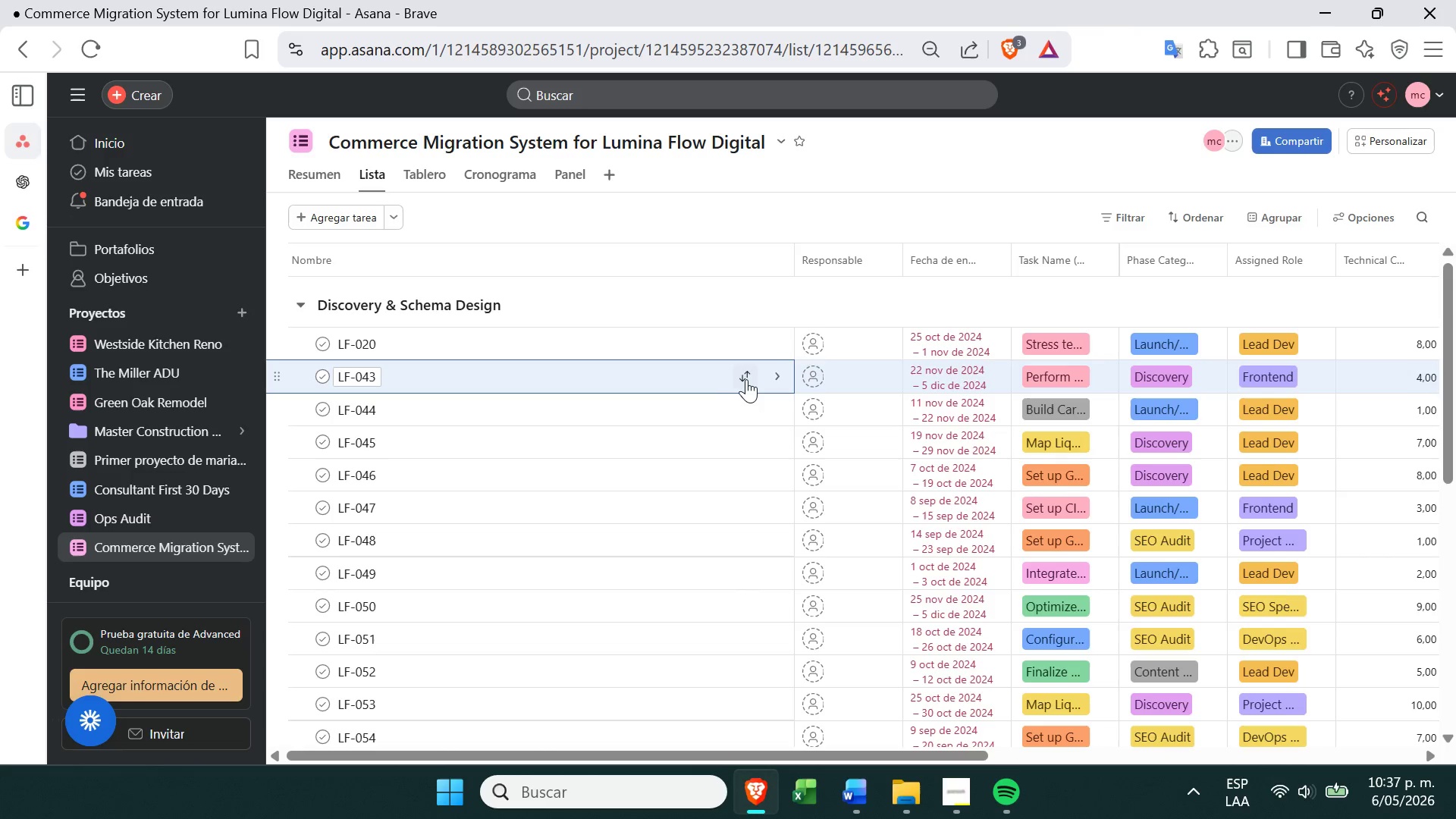 
left_click([746, 380])
 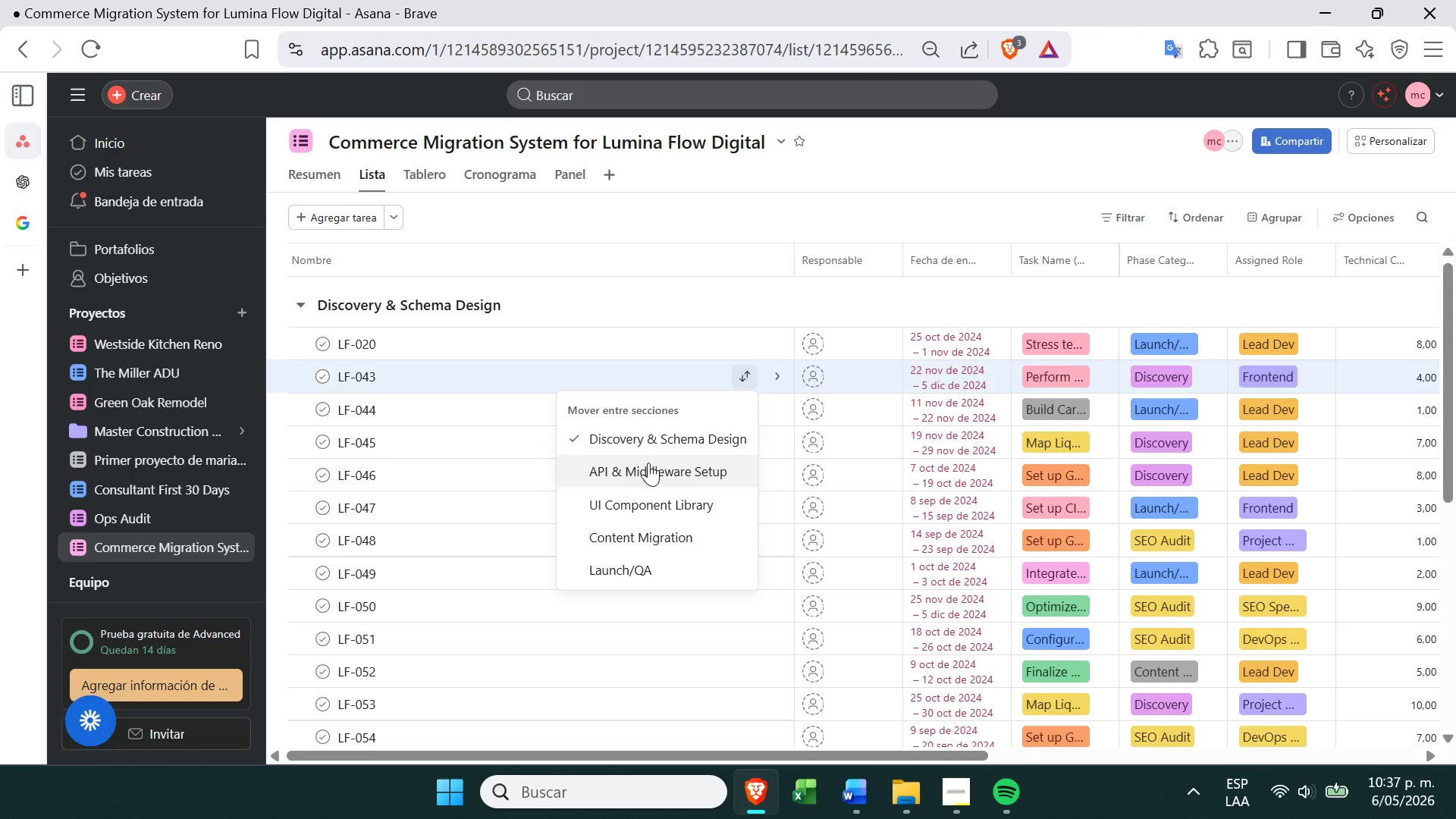 
left_click([645, 468])
 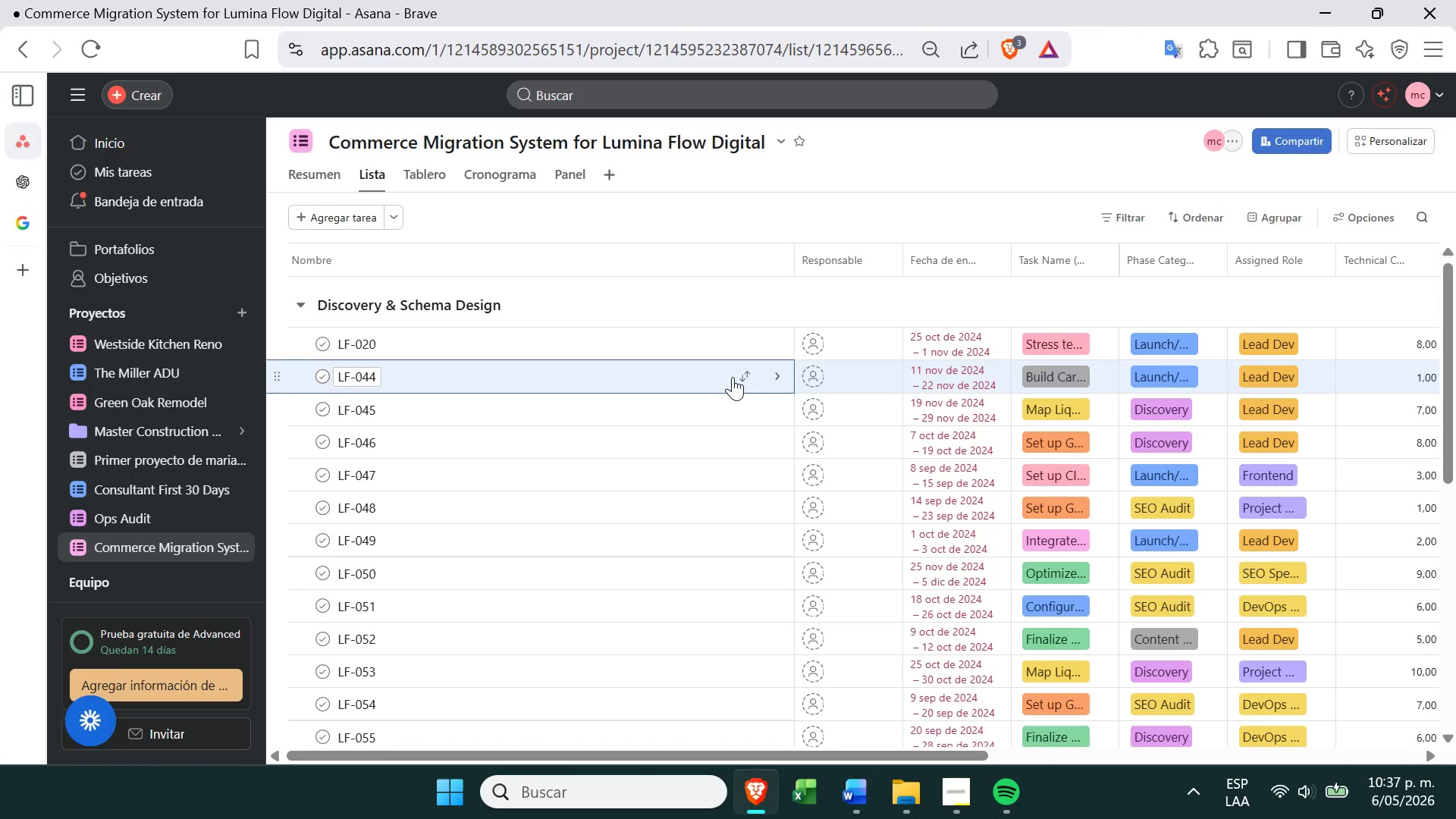 
left_click([736, 377])
 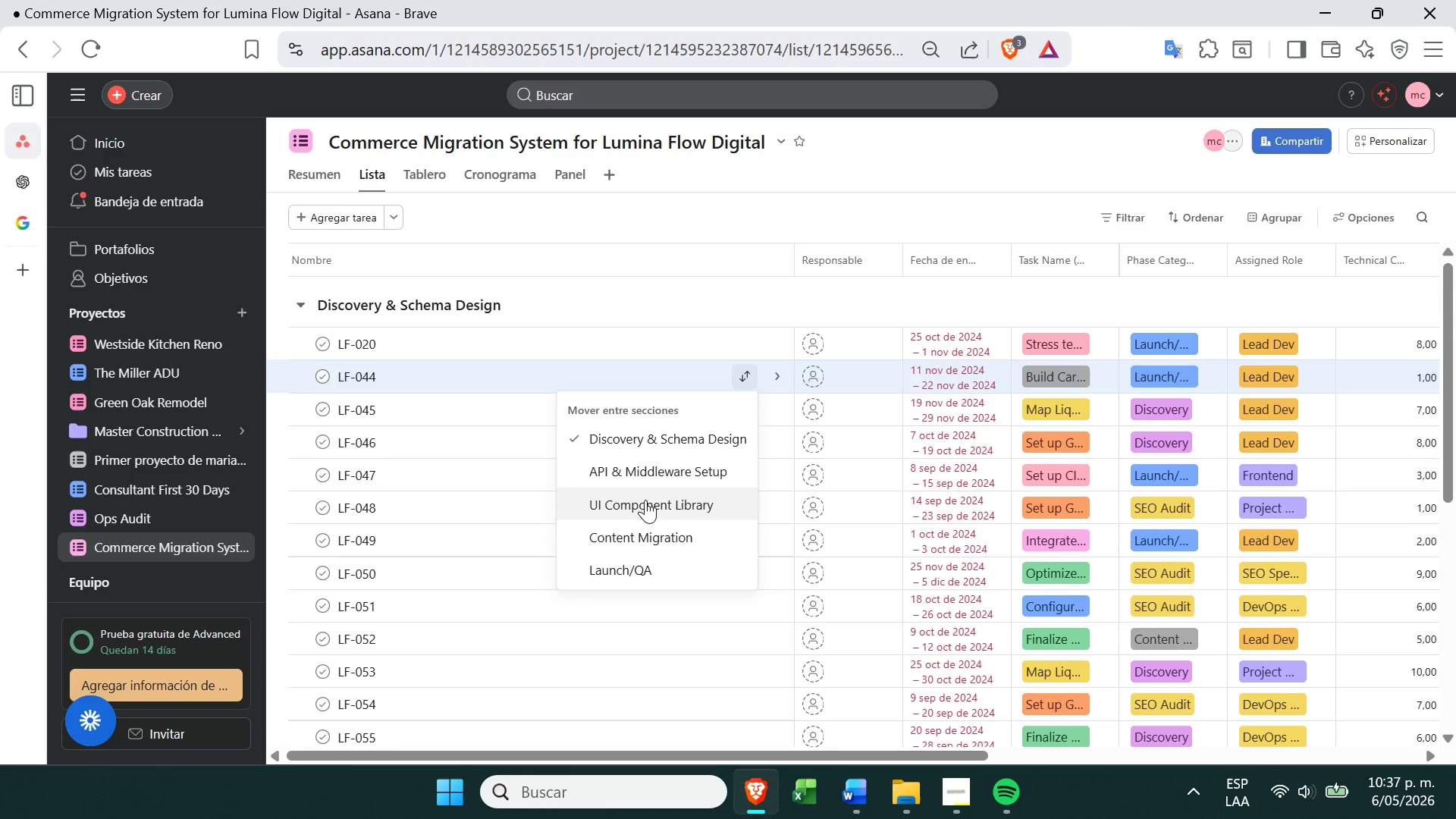 
left_click([645, 502])
 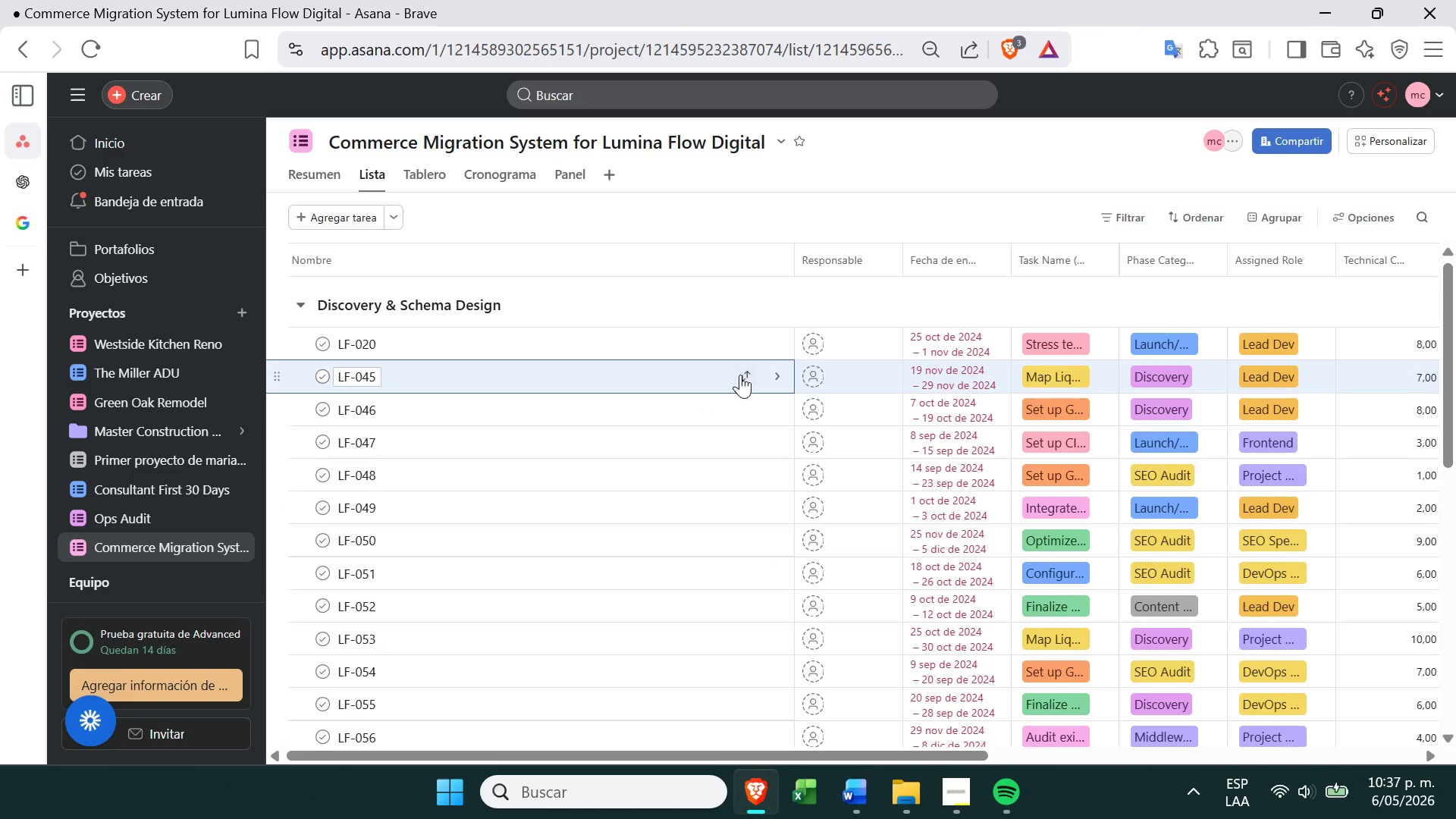 
left_click([741, 375])
 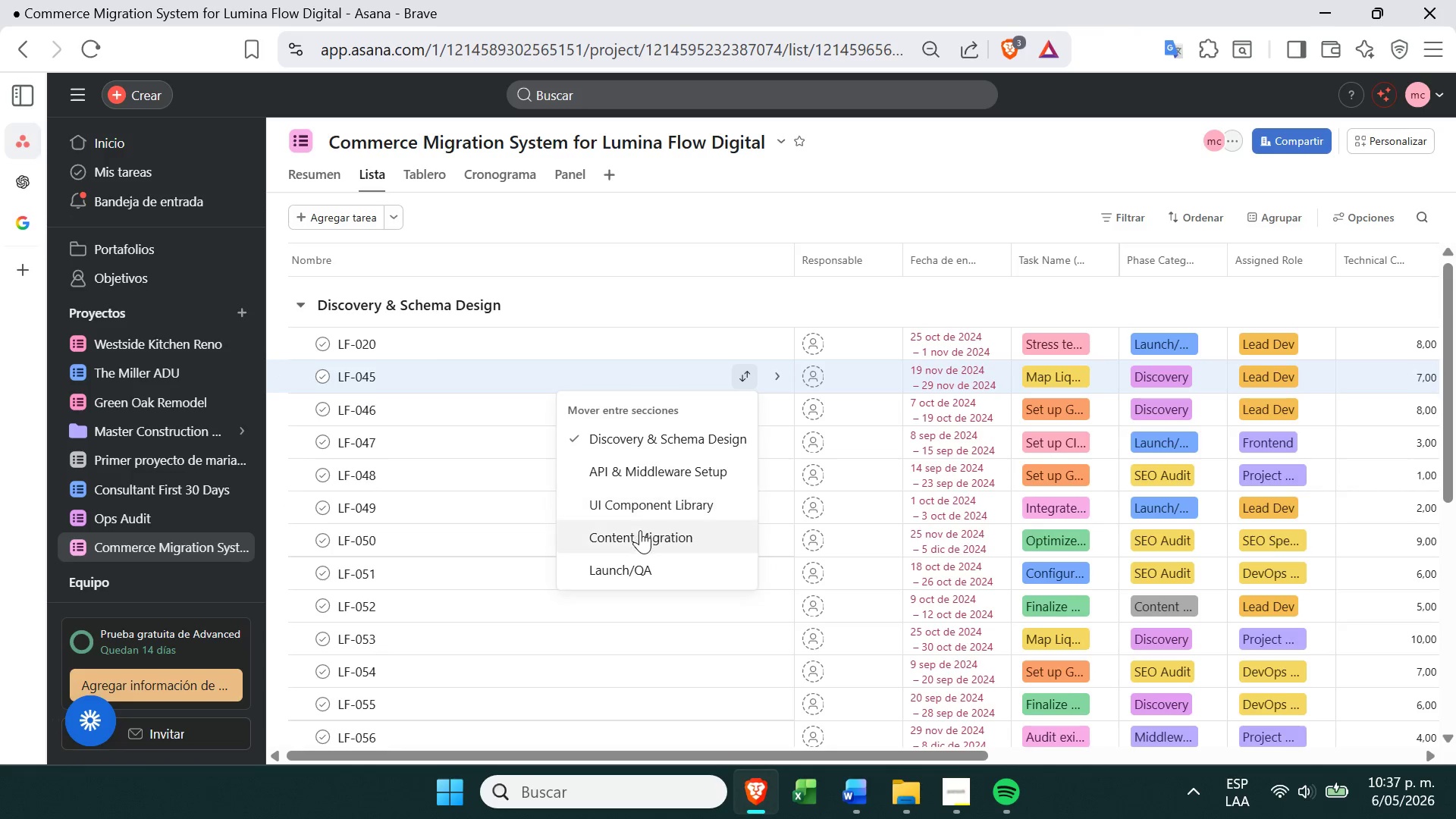 
left_click([635, 541])
 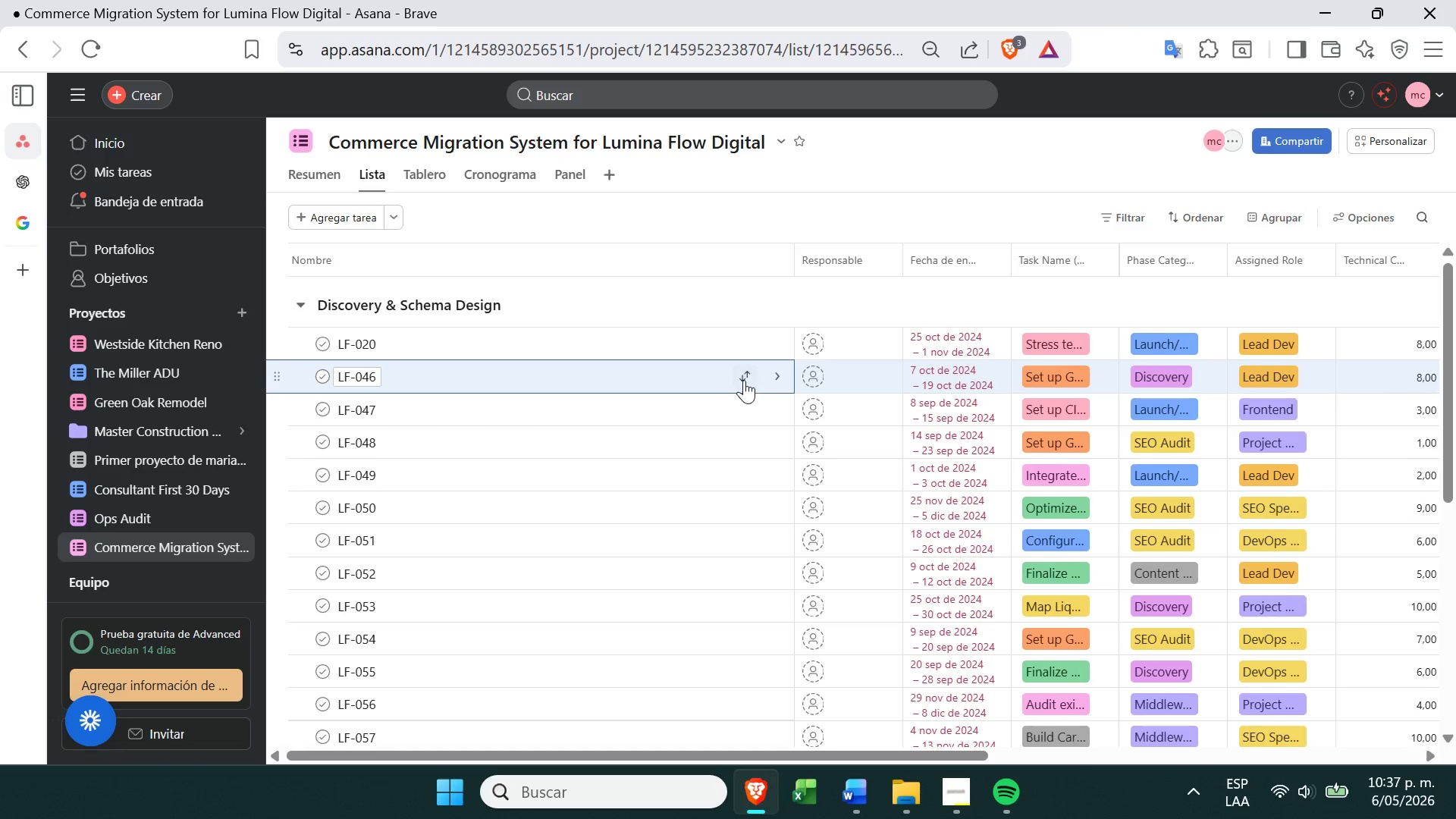 
left_click([745, 378])
 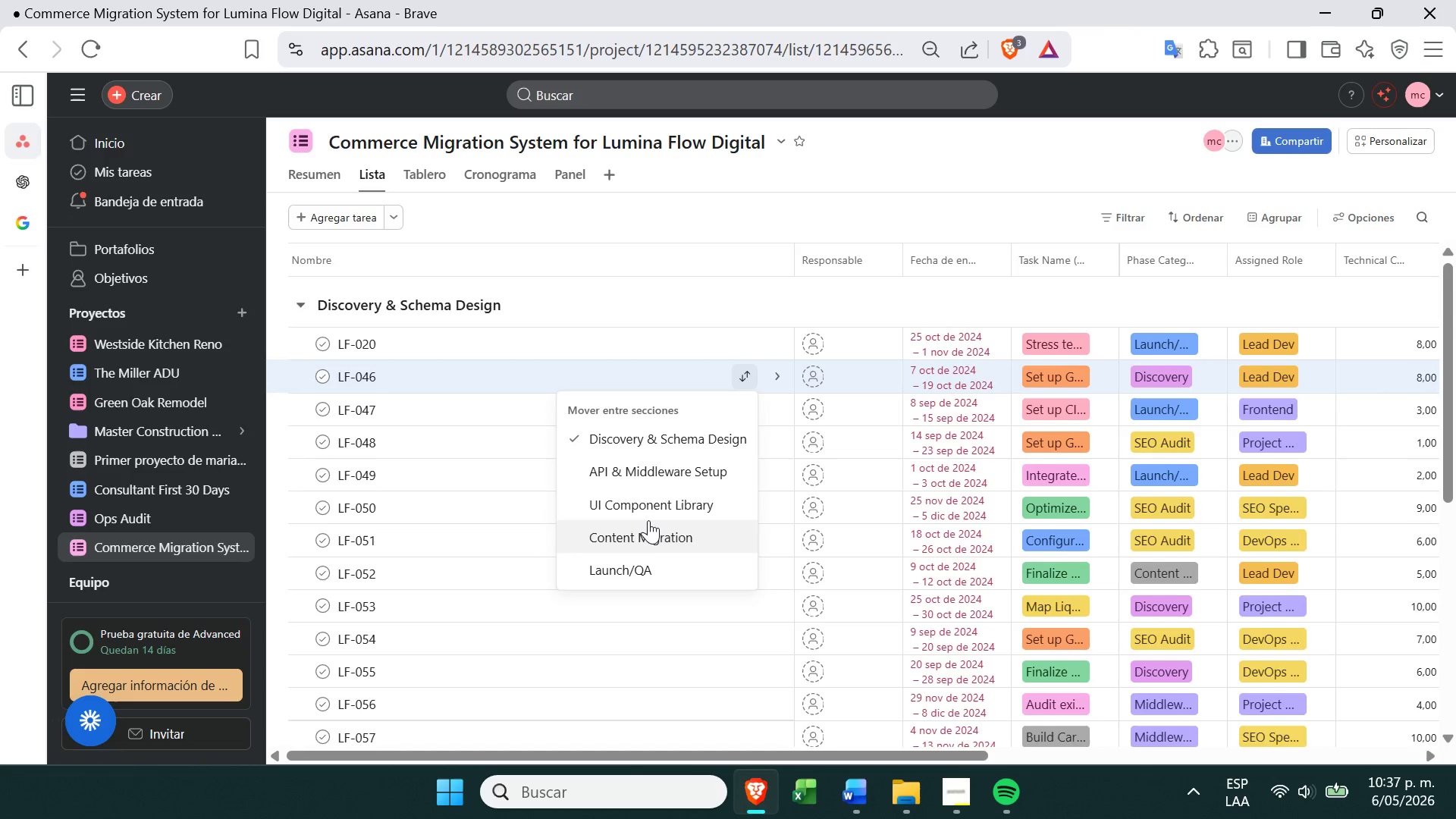 
left_click([645, 530])
 